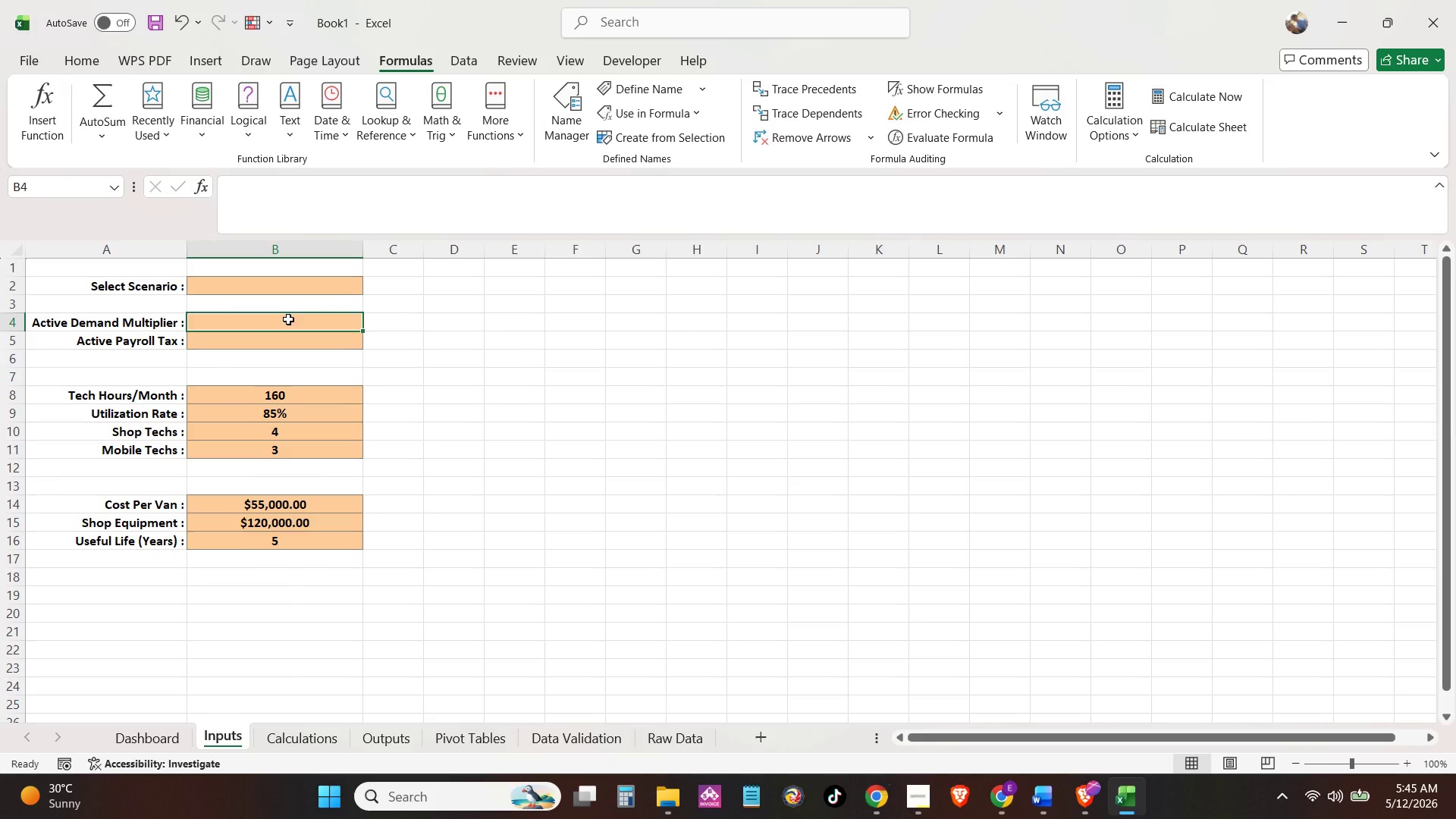 
type(=XL)
key(Tab)
 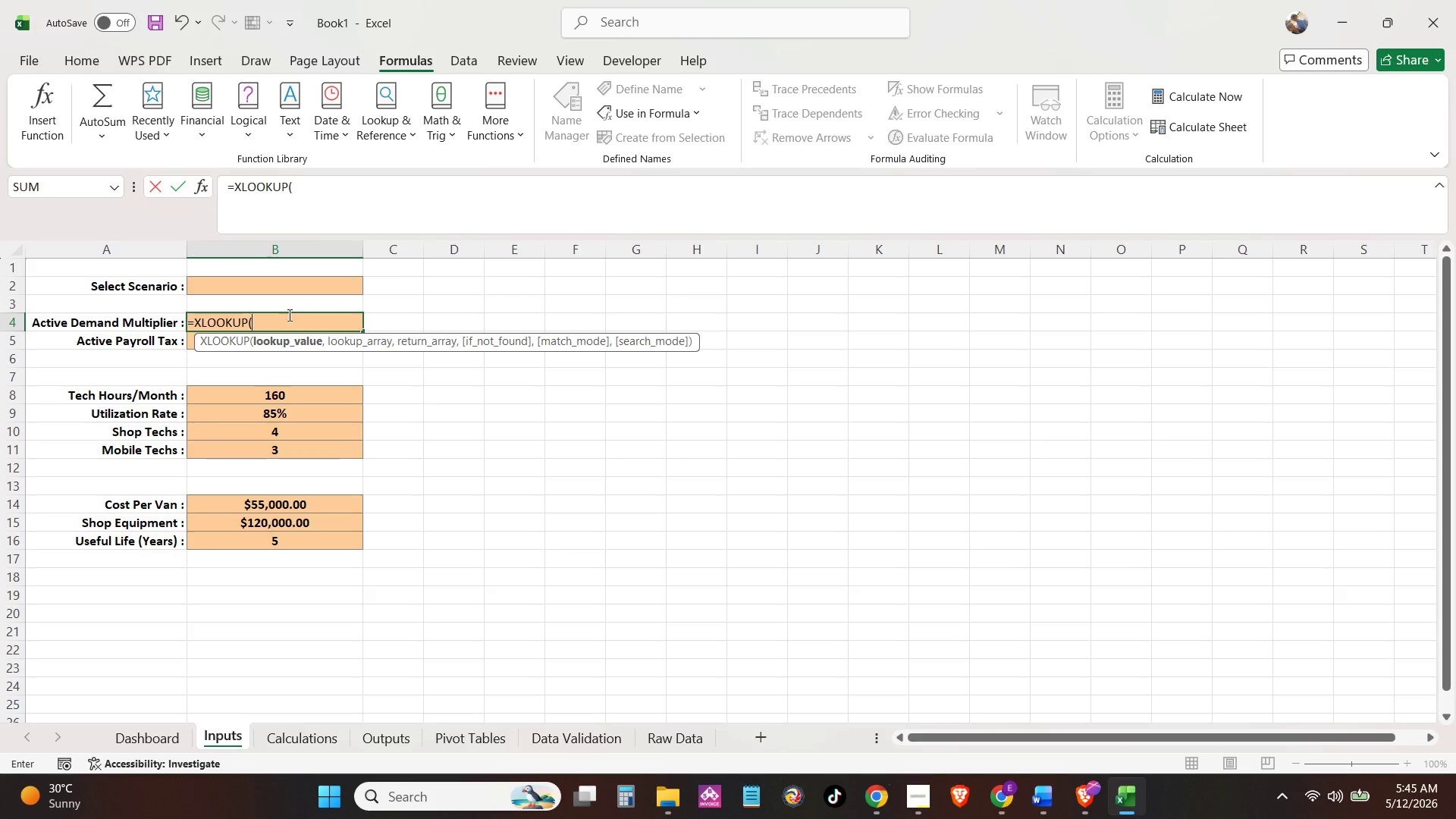 
left_click([282, 290])
 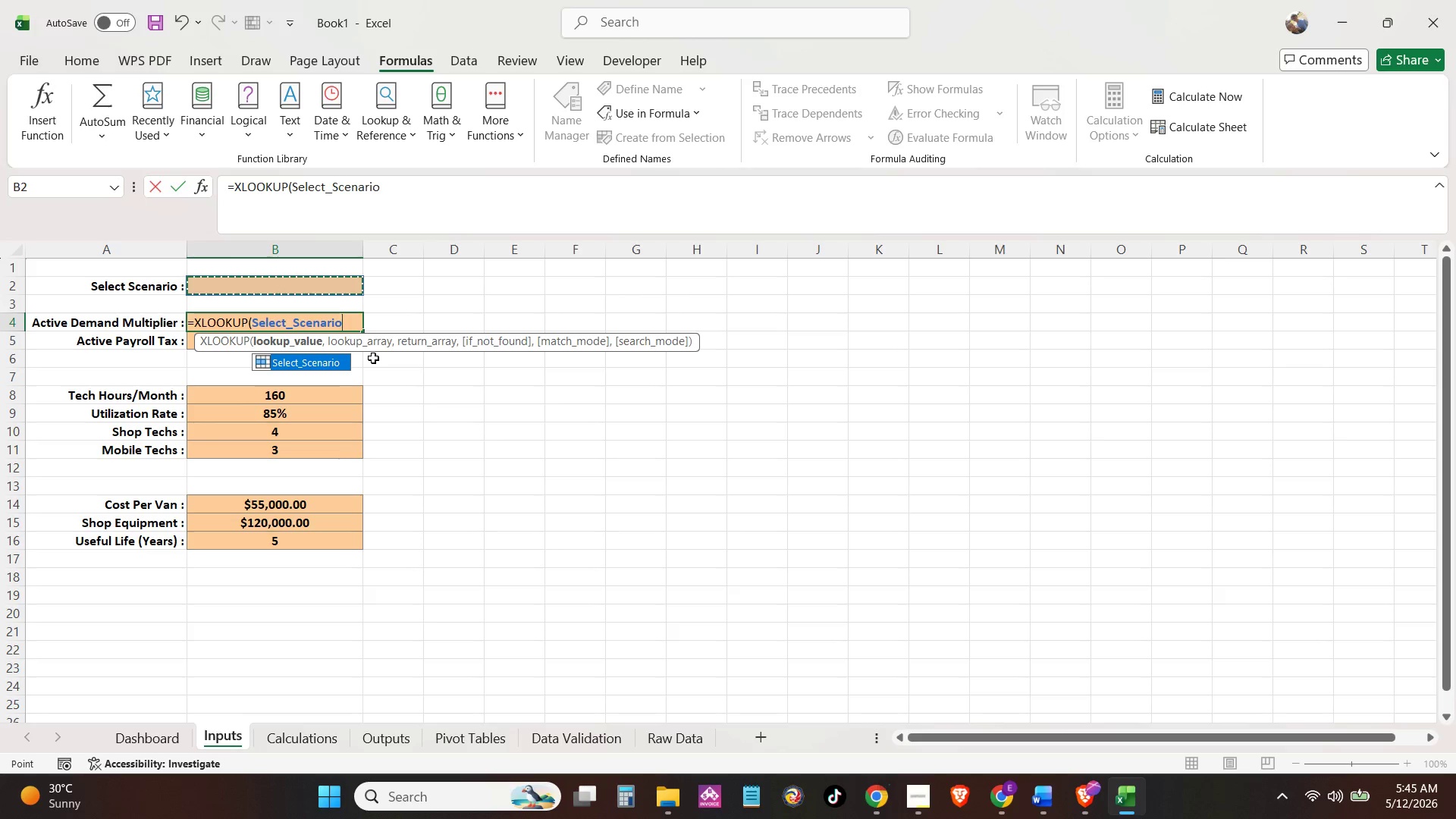 
wait(6.14)
 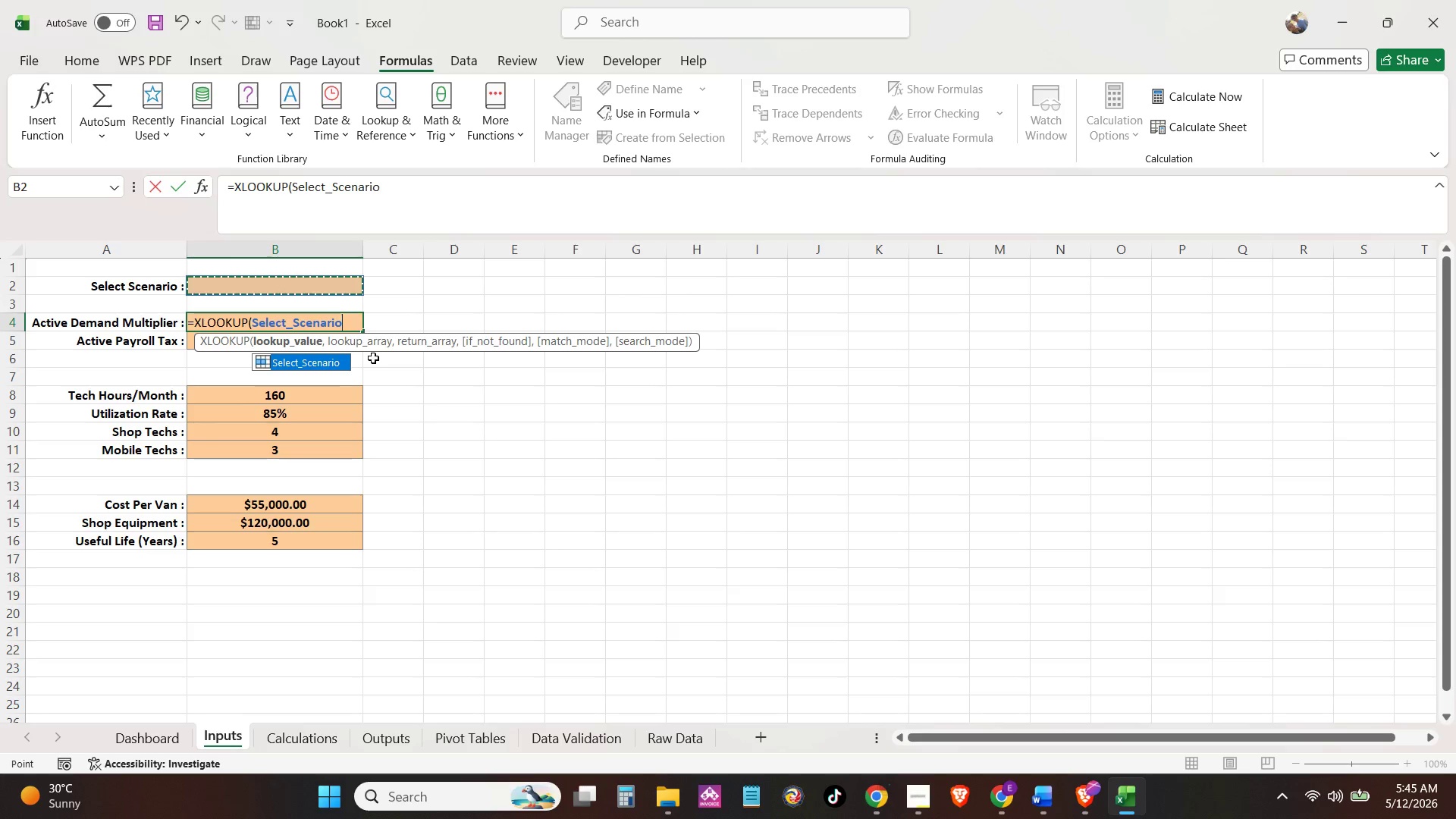 
key(Comma)
 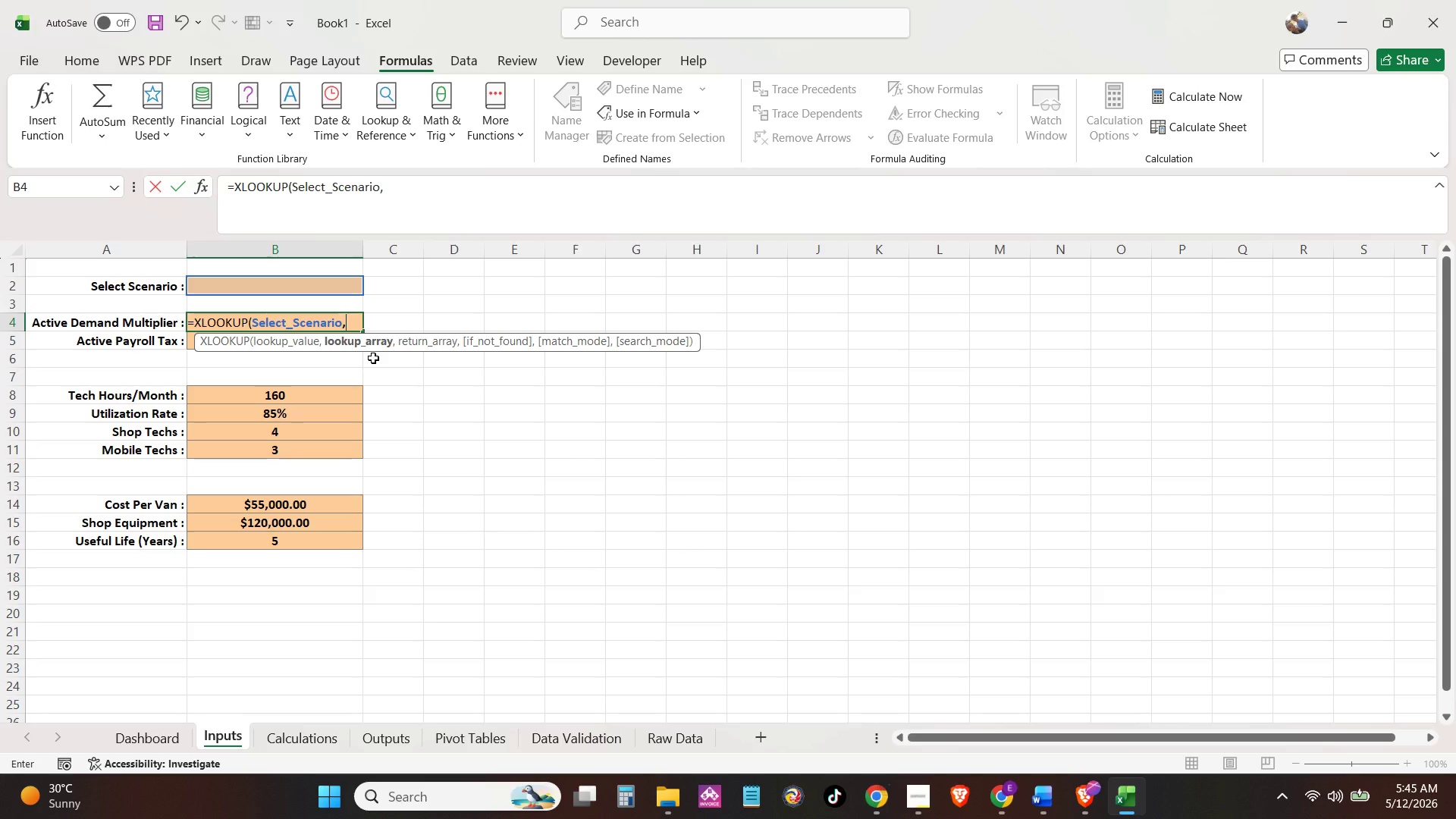 
type( tbl)
 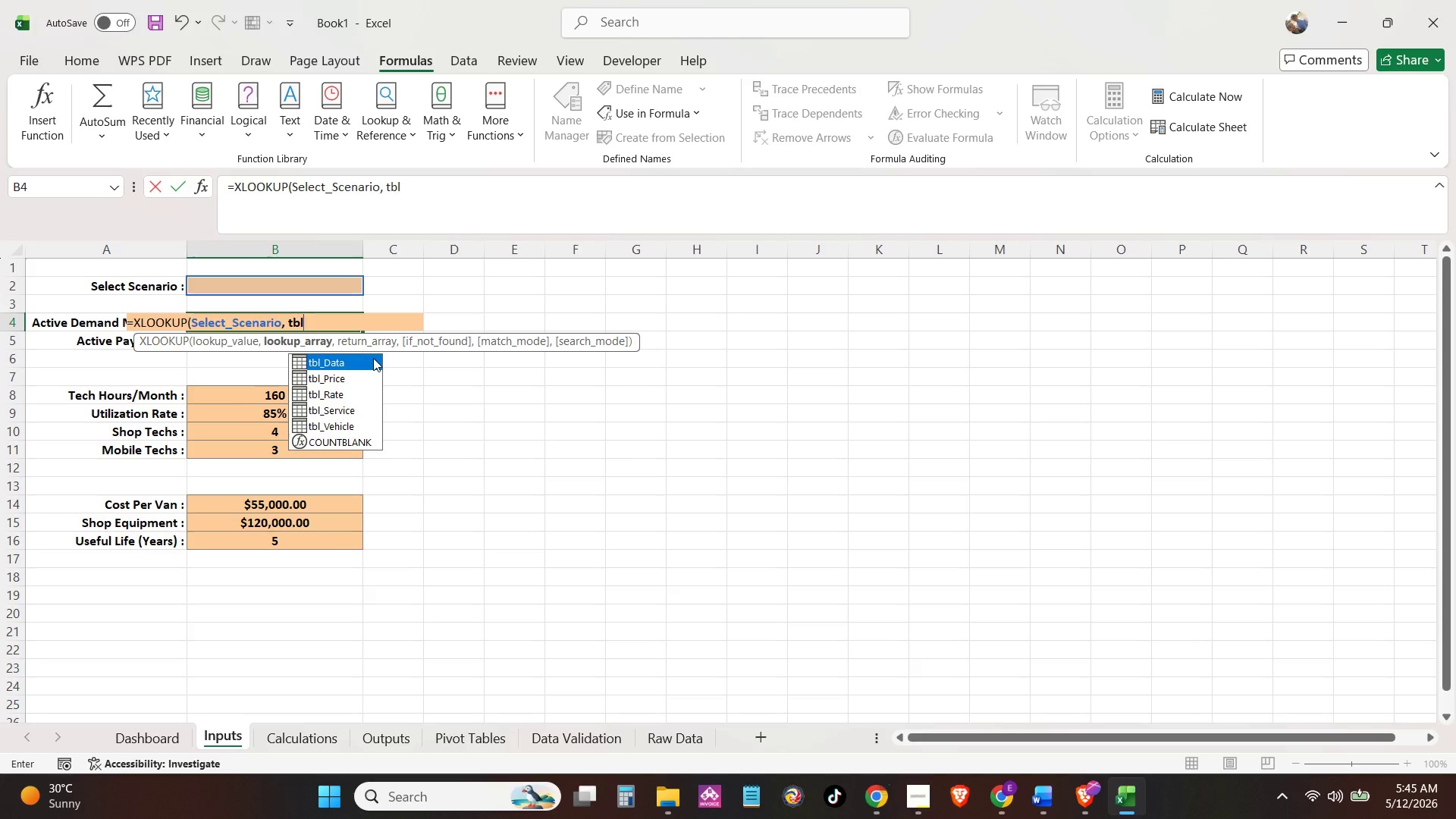 
key(ArrowDown)
 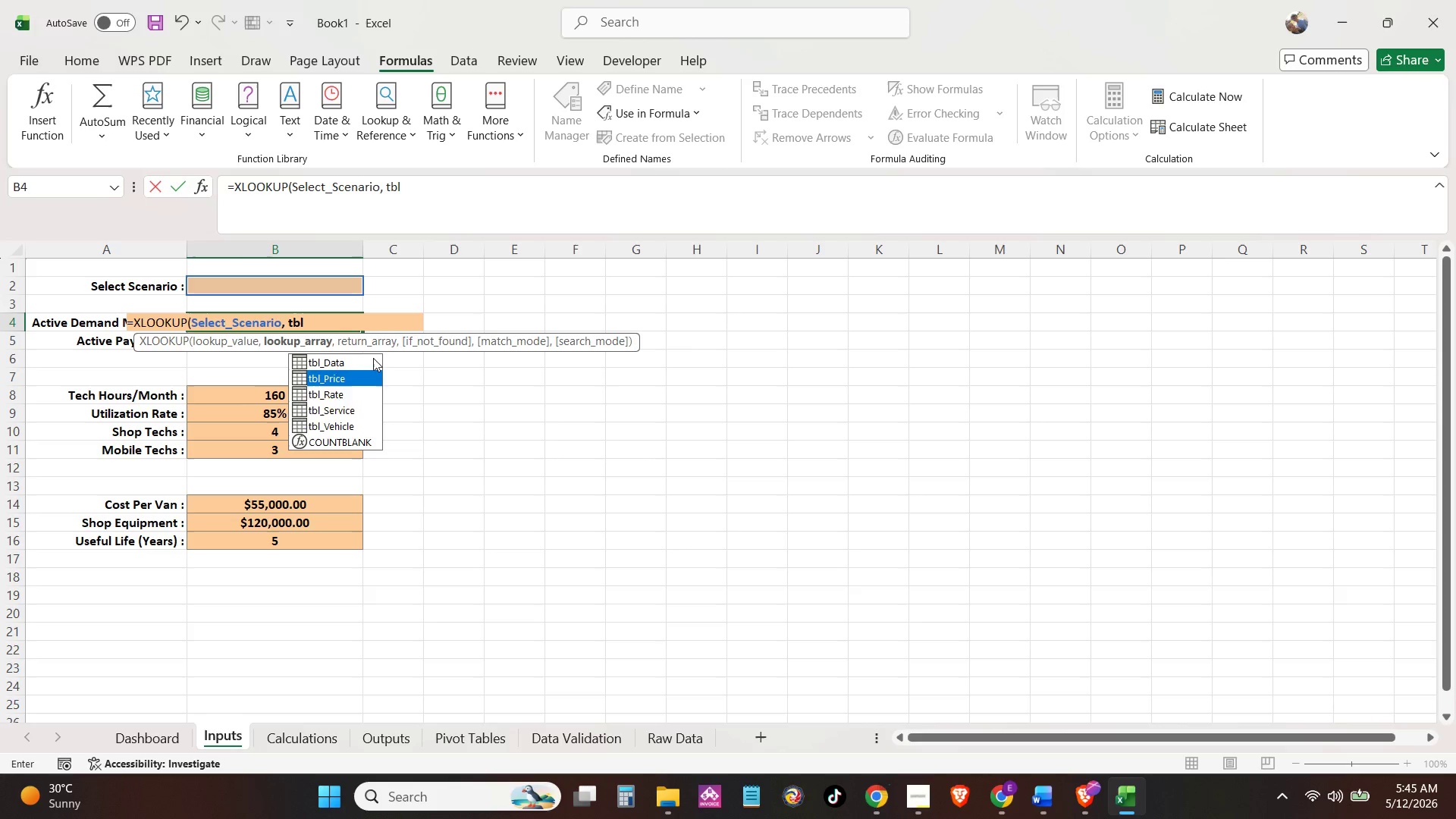 
key(ArrowDown)
 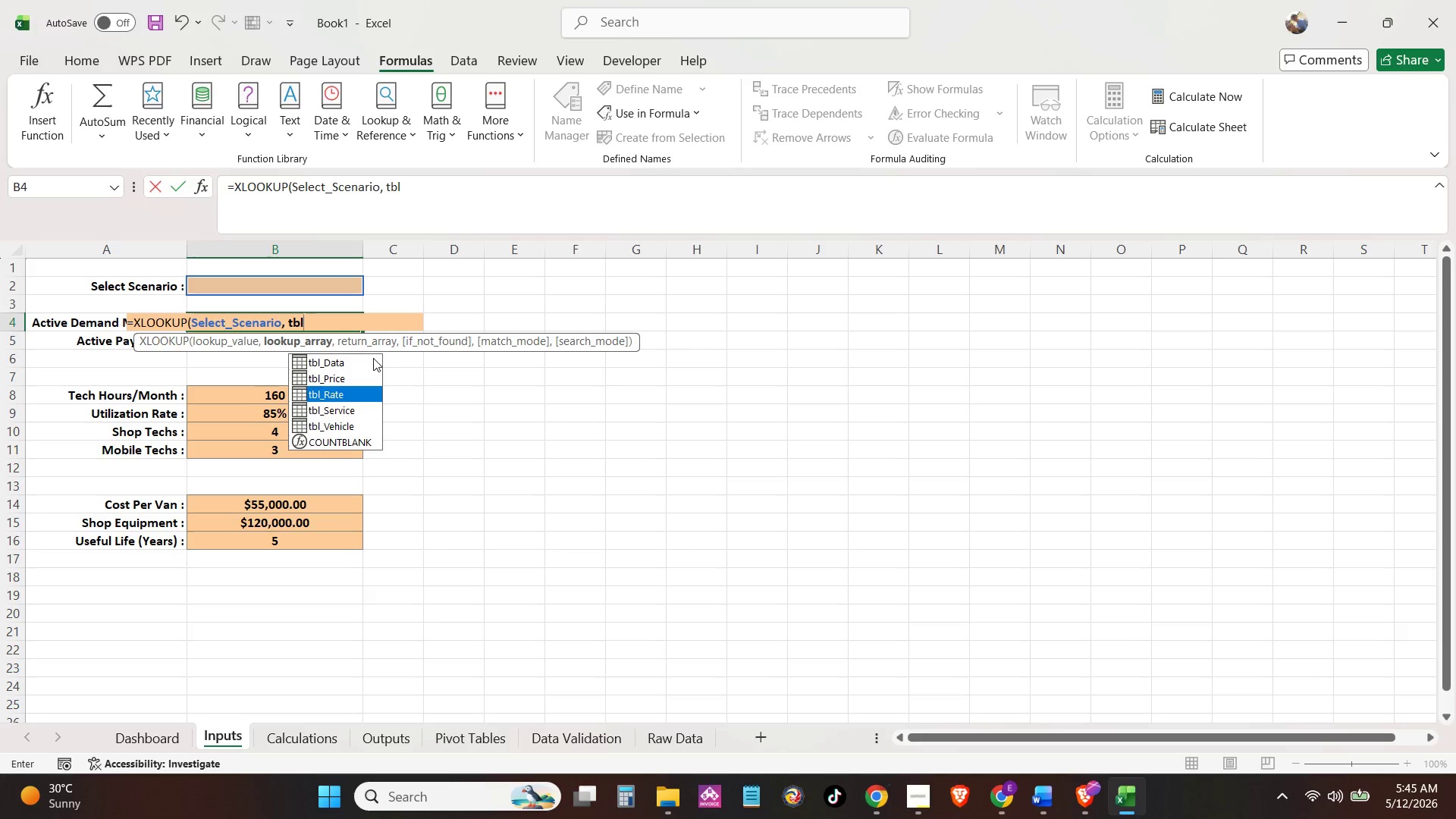 
key(Tab)
 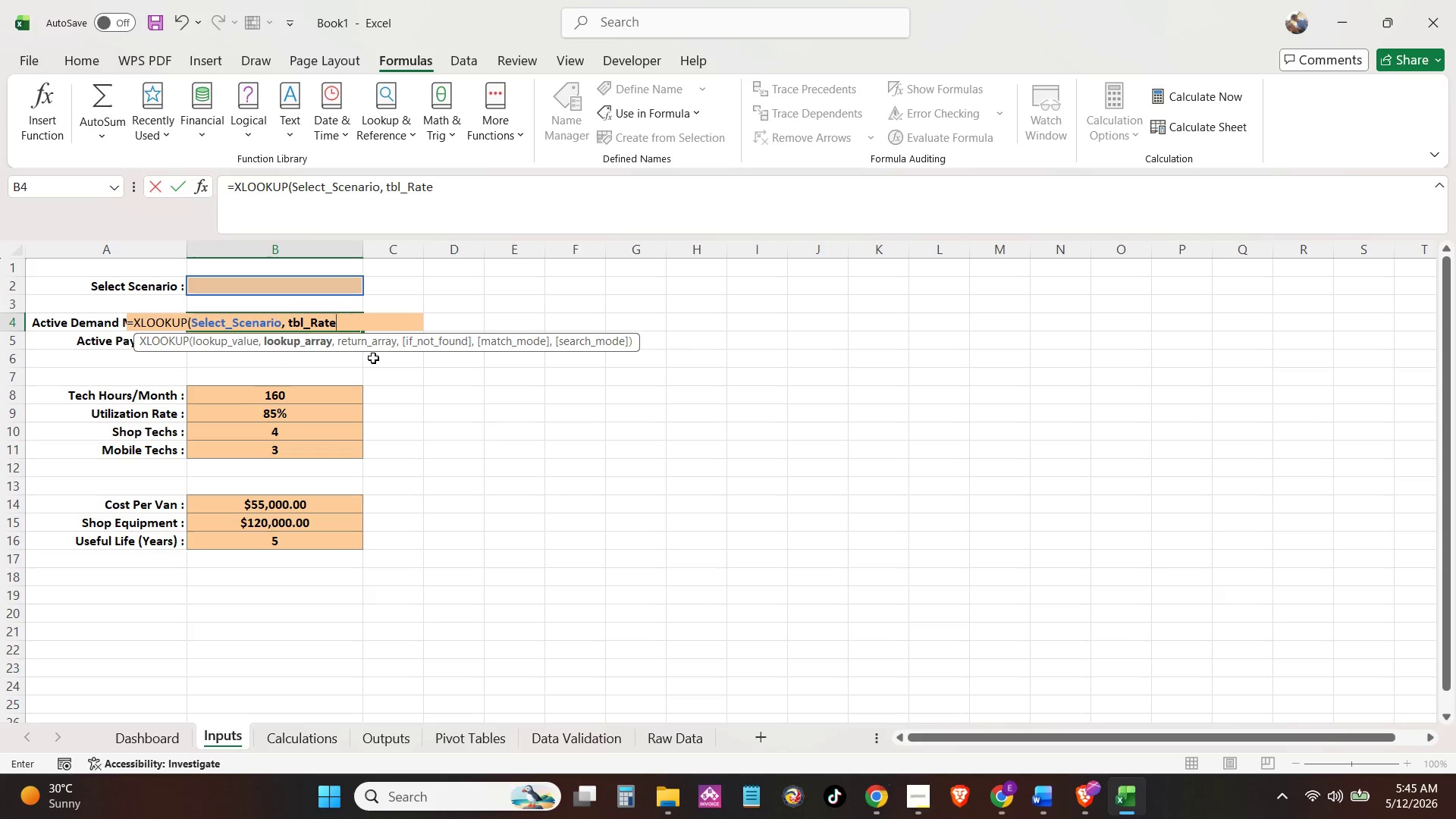 
key(BracketLeft)
 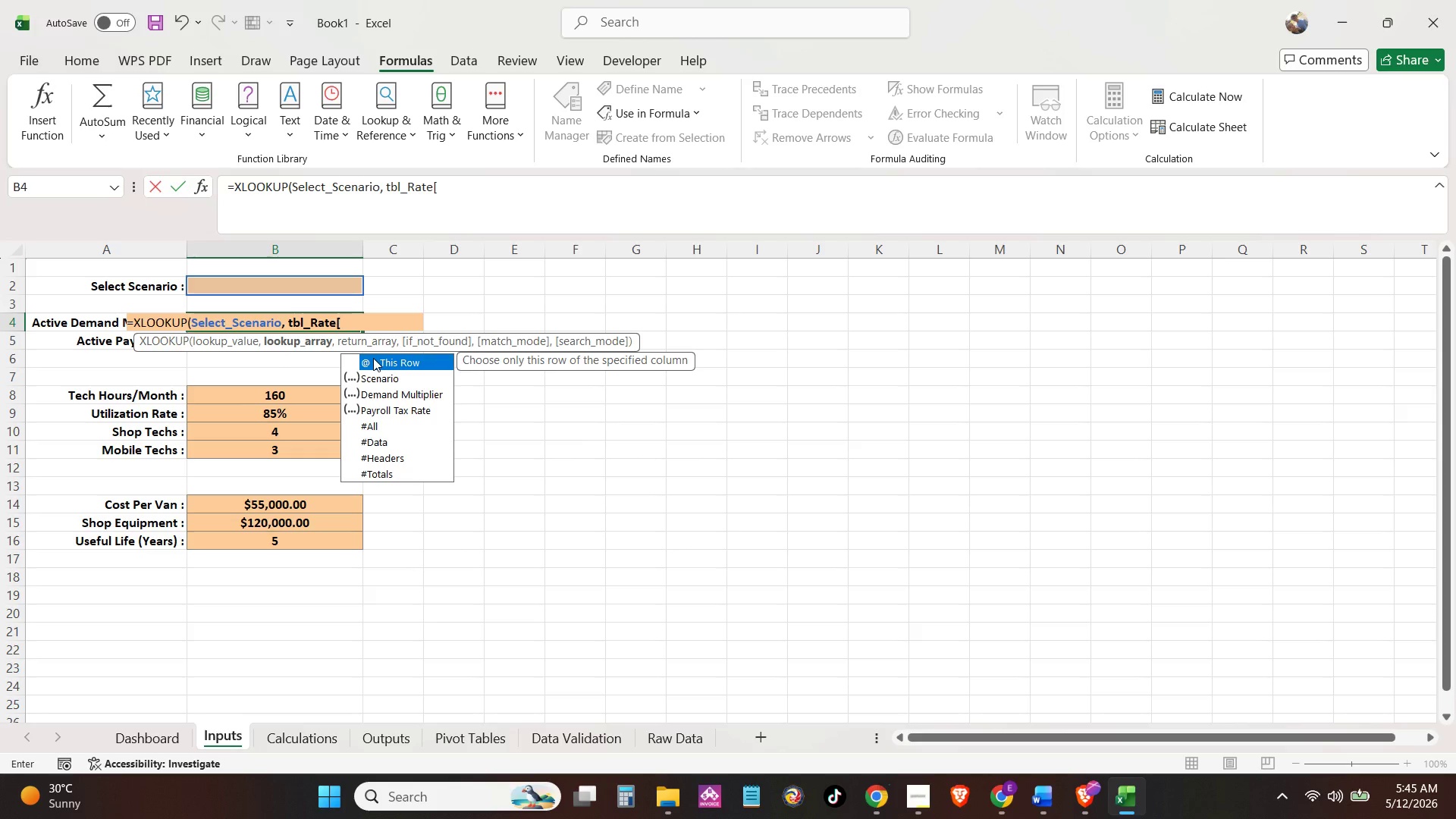 
key(ArrowDown)
 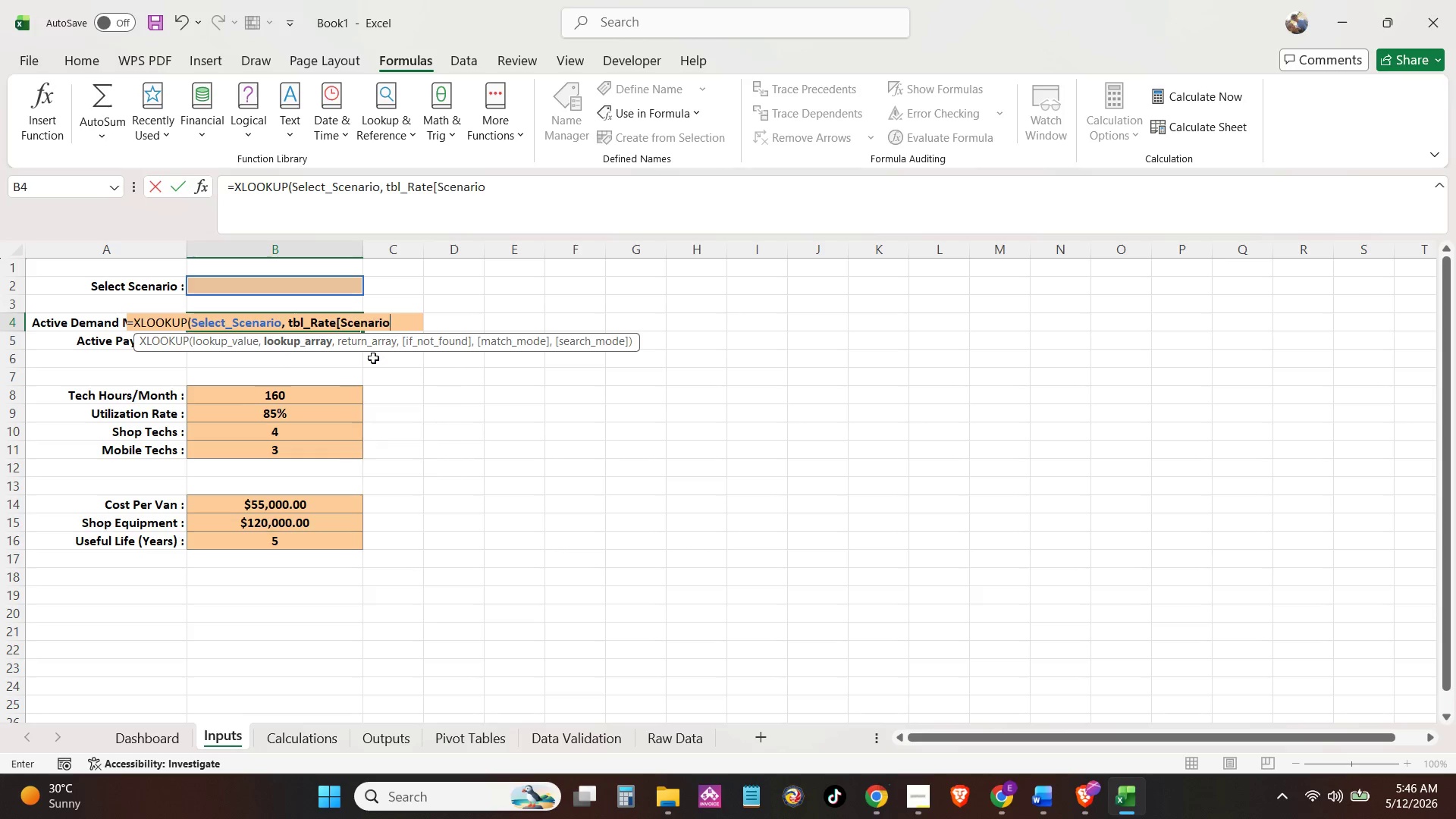 
key(Tab)
type(], tbl)
 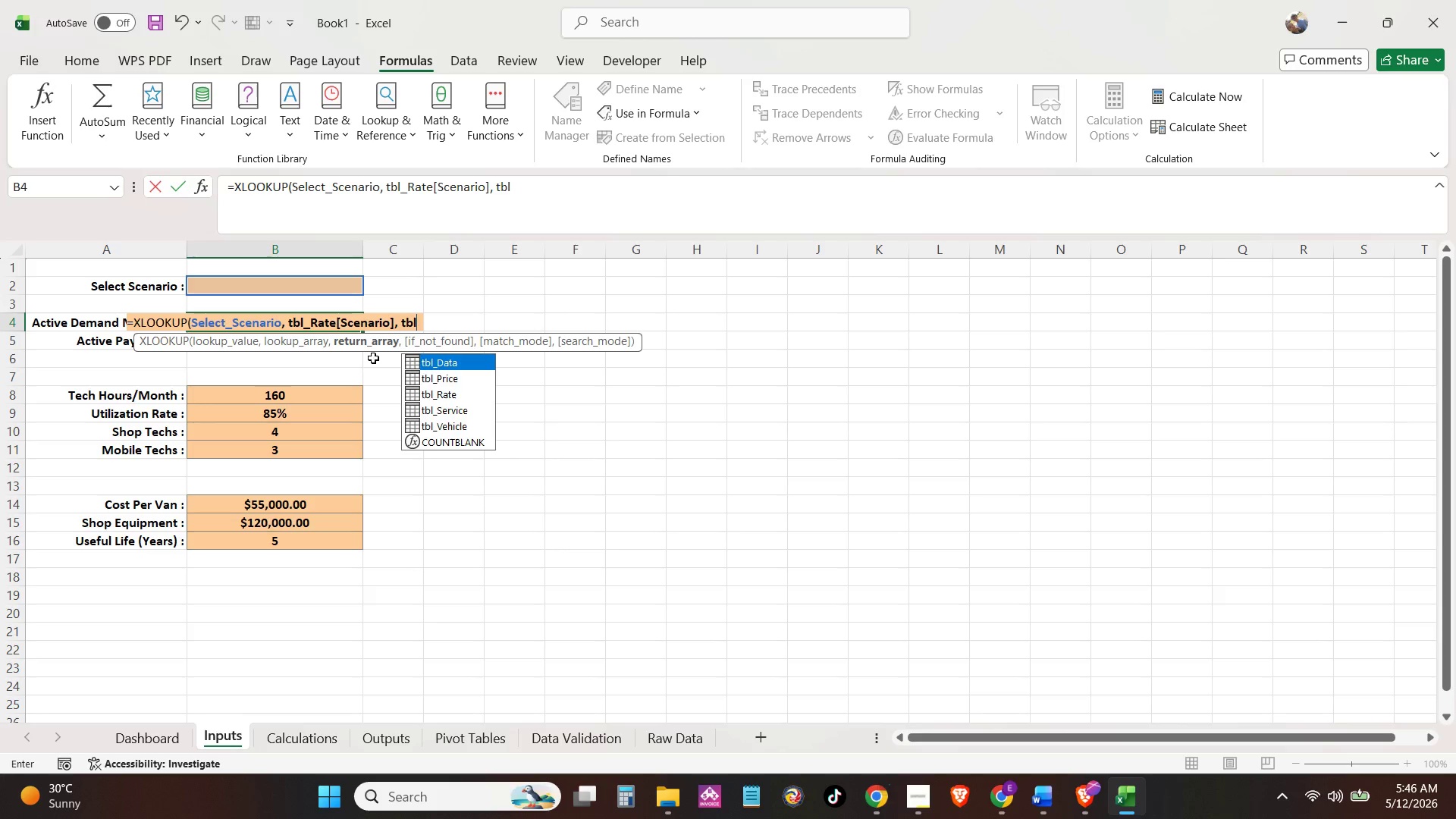 
key(ArrowDown)
 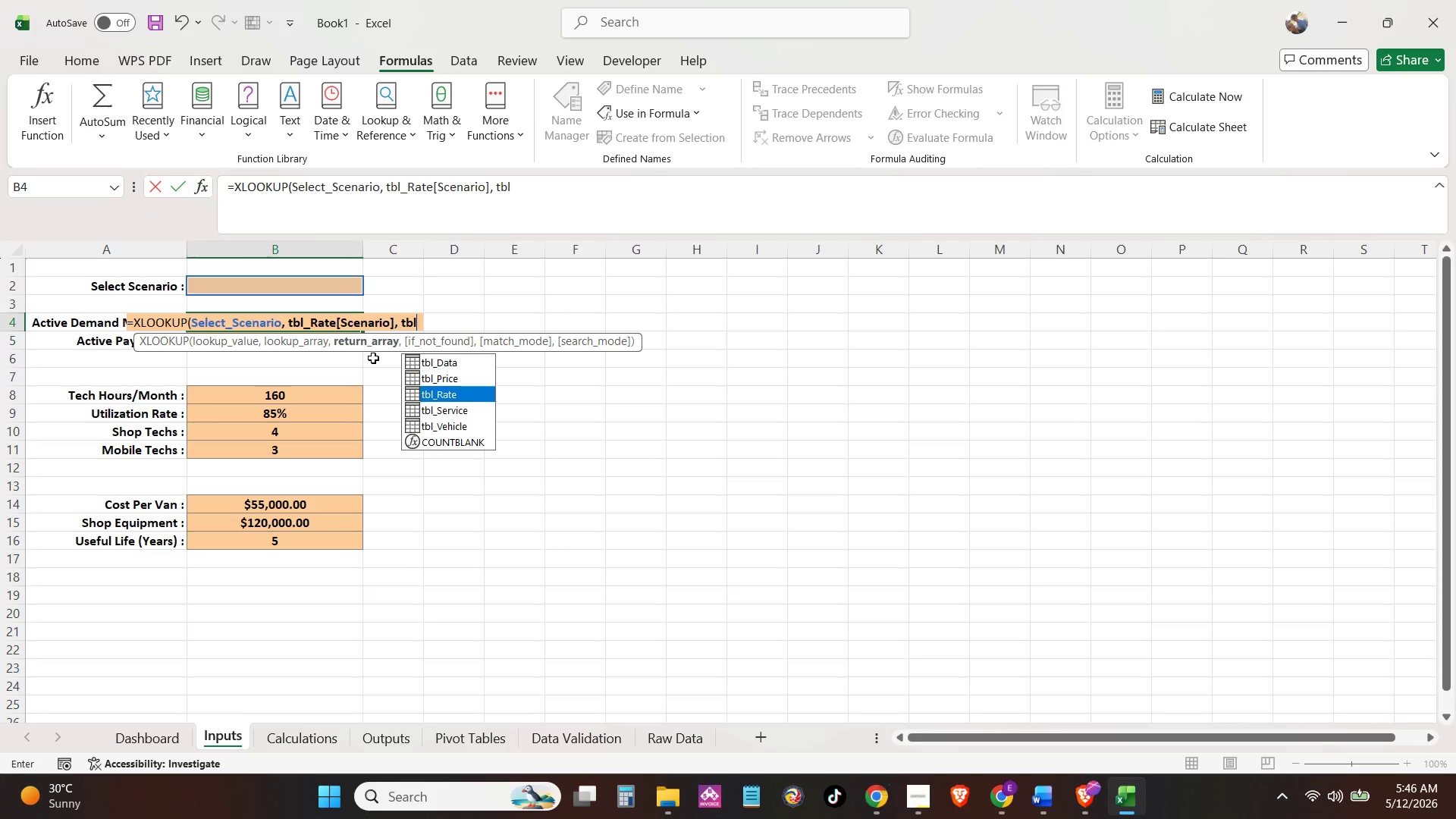 
key(ArrowDown)
 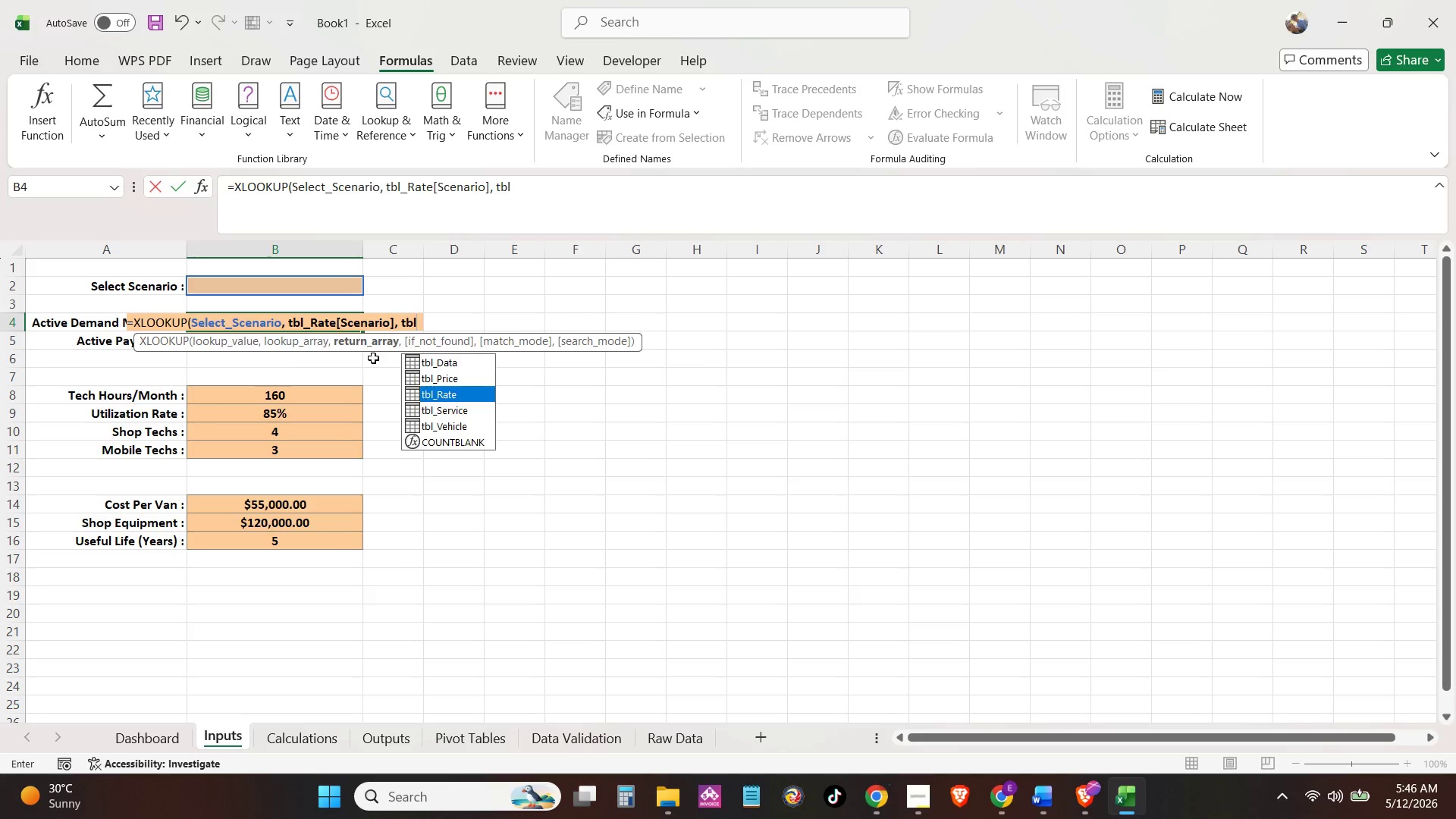 
key(Tab)
 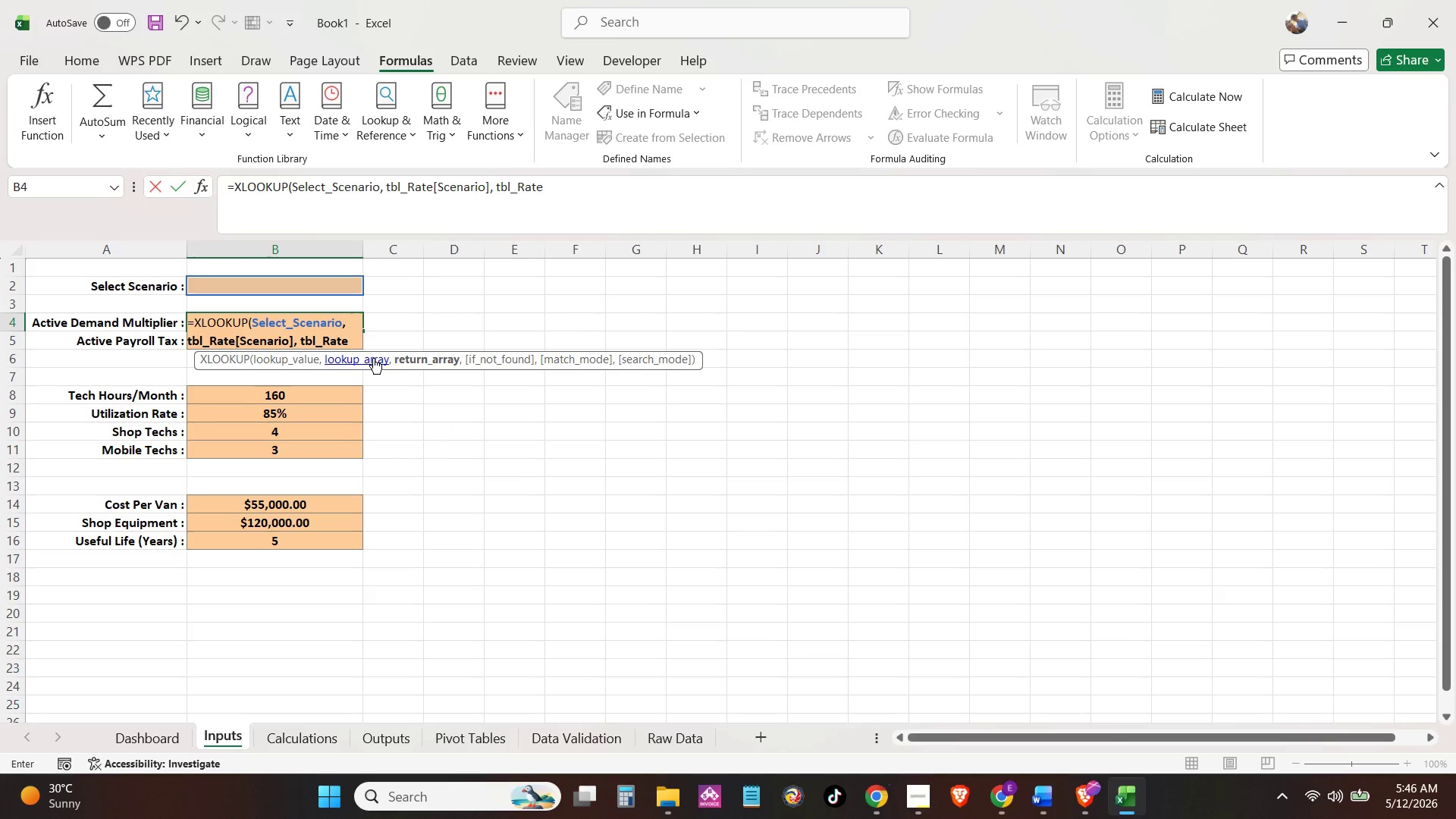 
key(BracketLeft)
 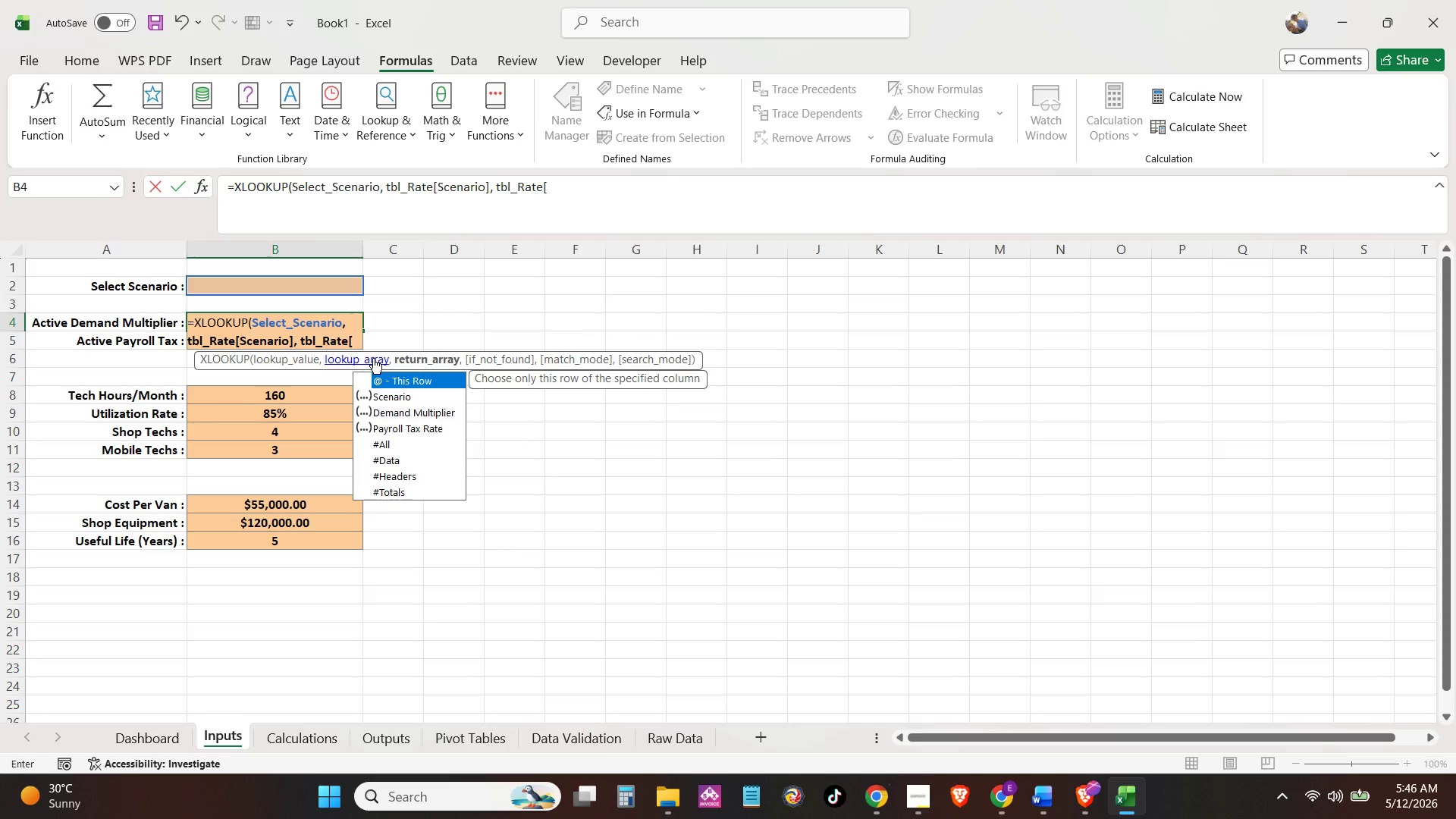 
key(ArrowDown)
 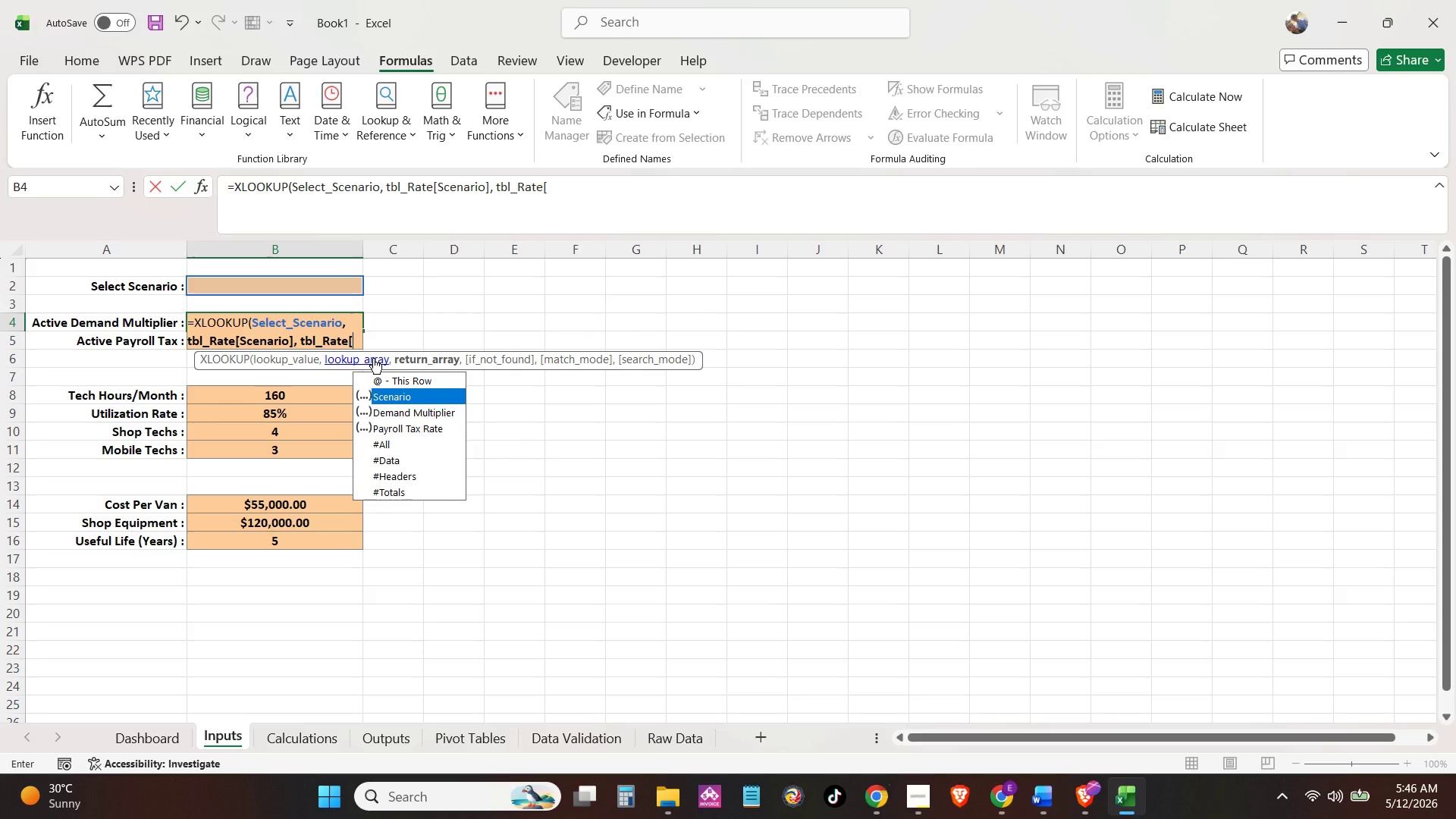 
key(ArrowDown)
 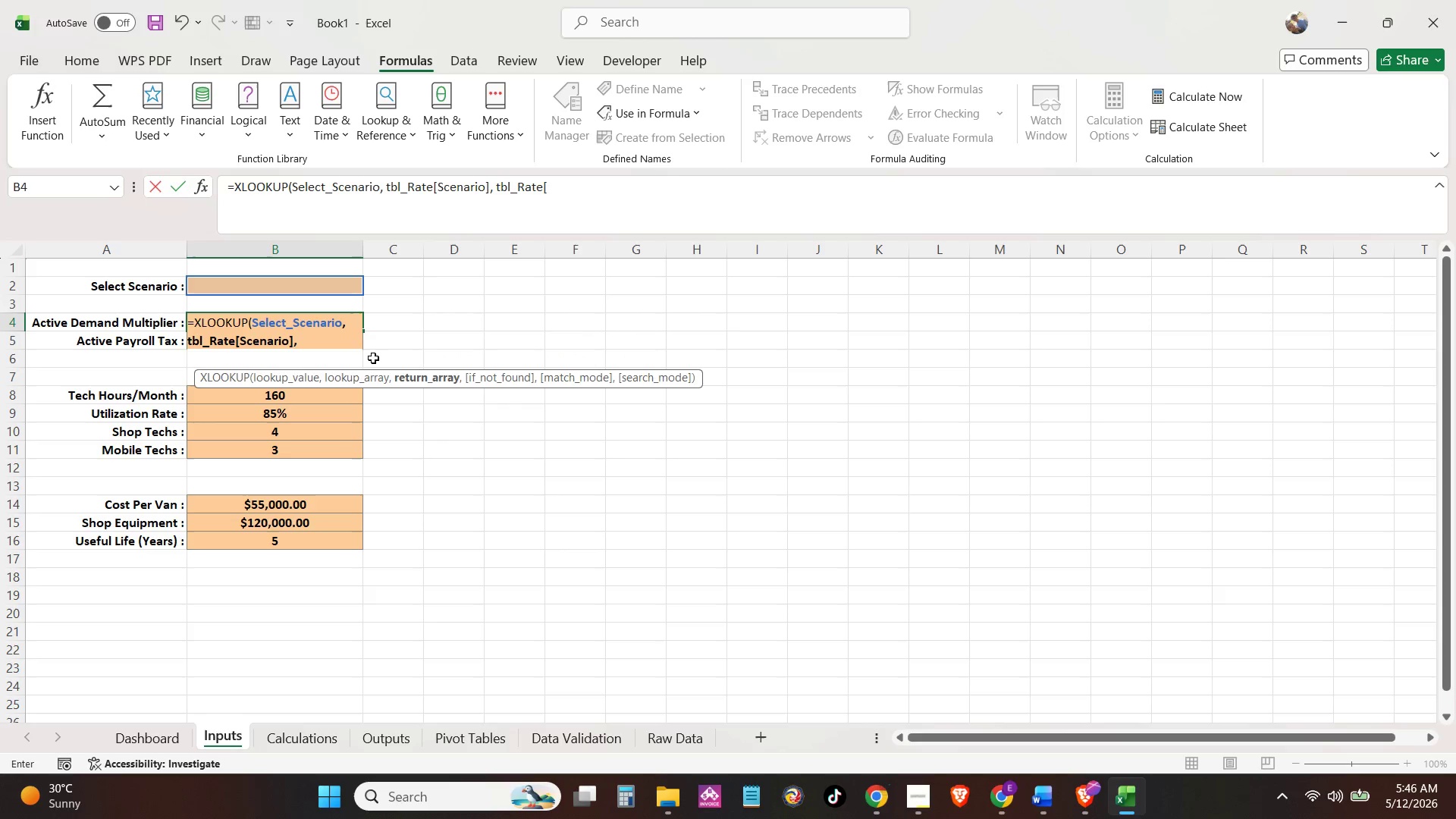 
key(Tab)
 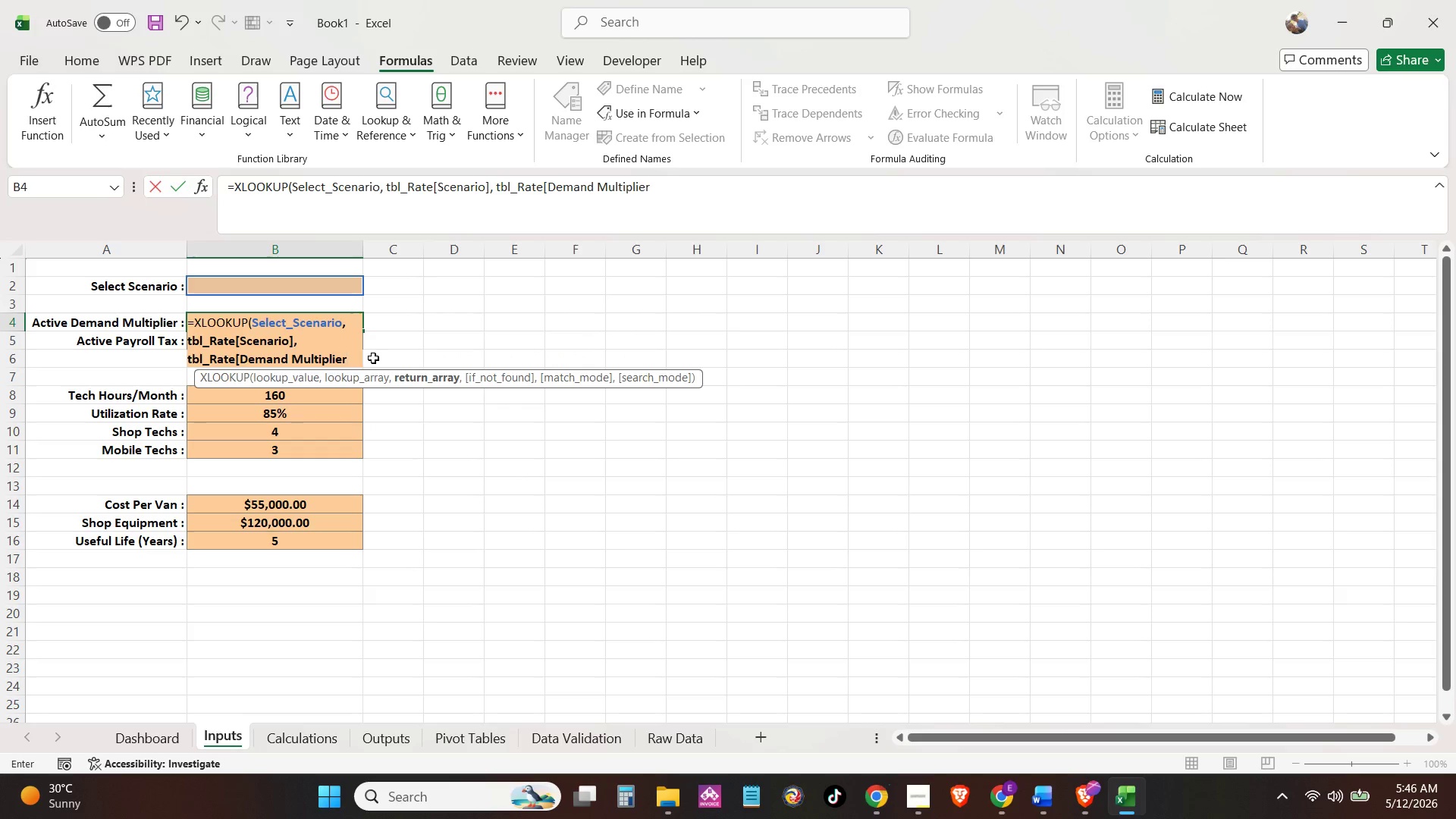 
wait(5.39)
 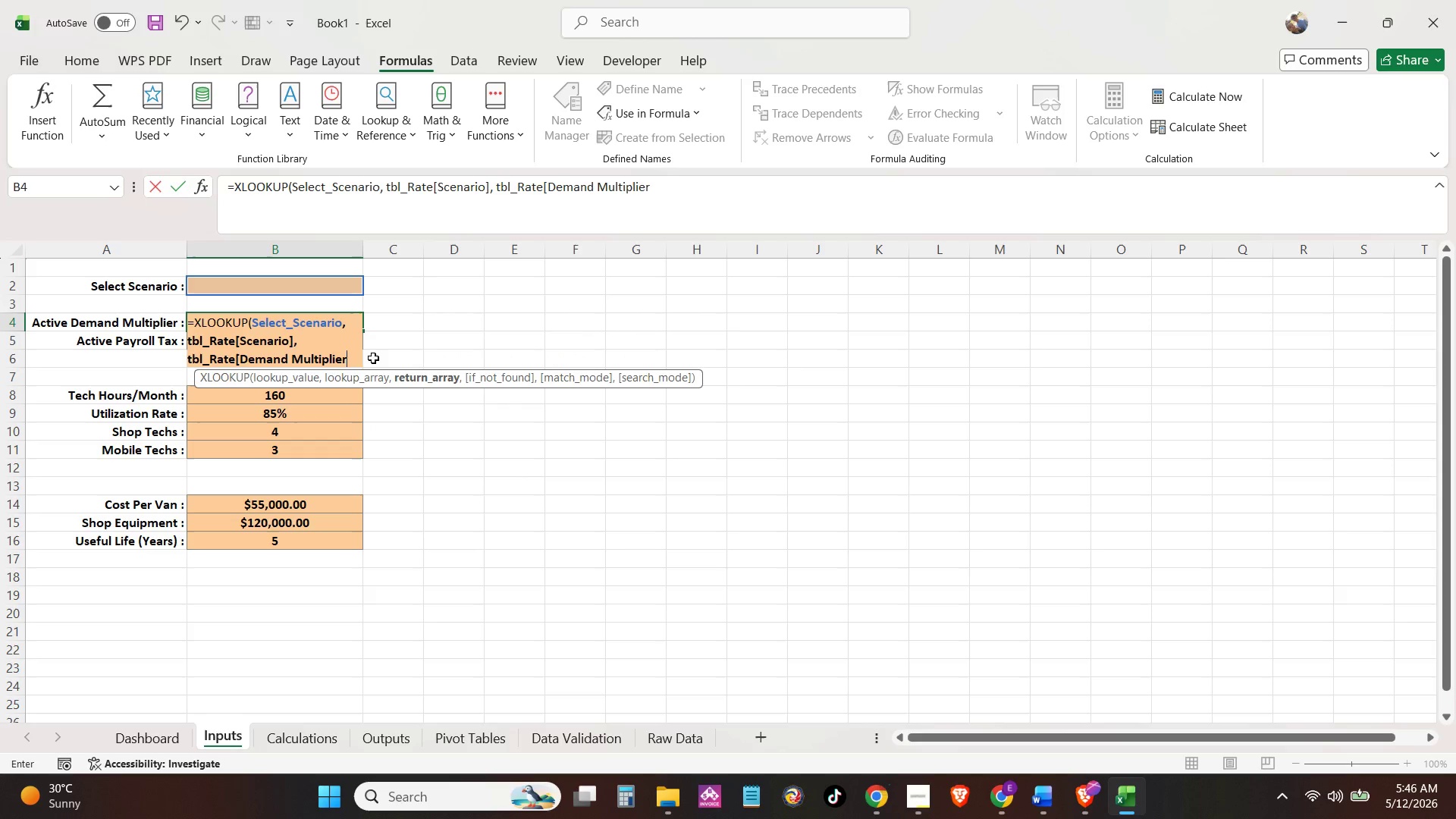 
key(BracketRight)
 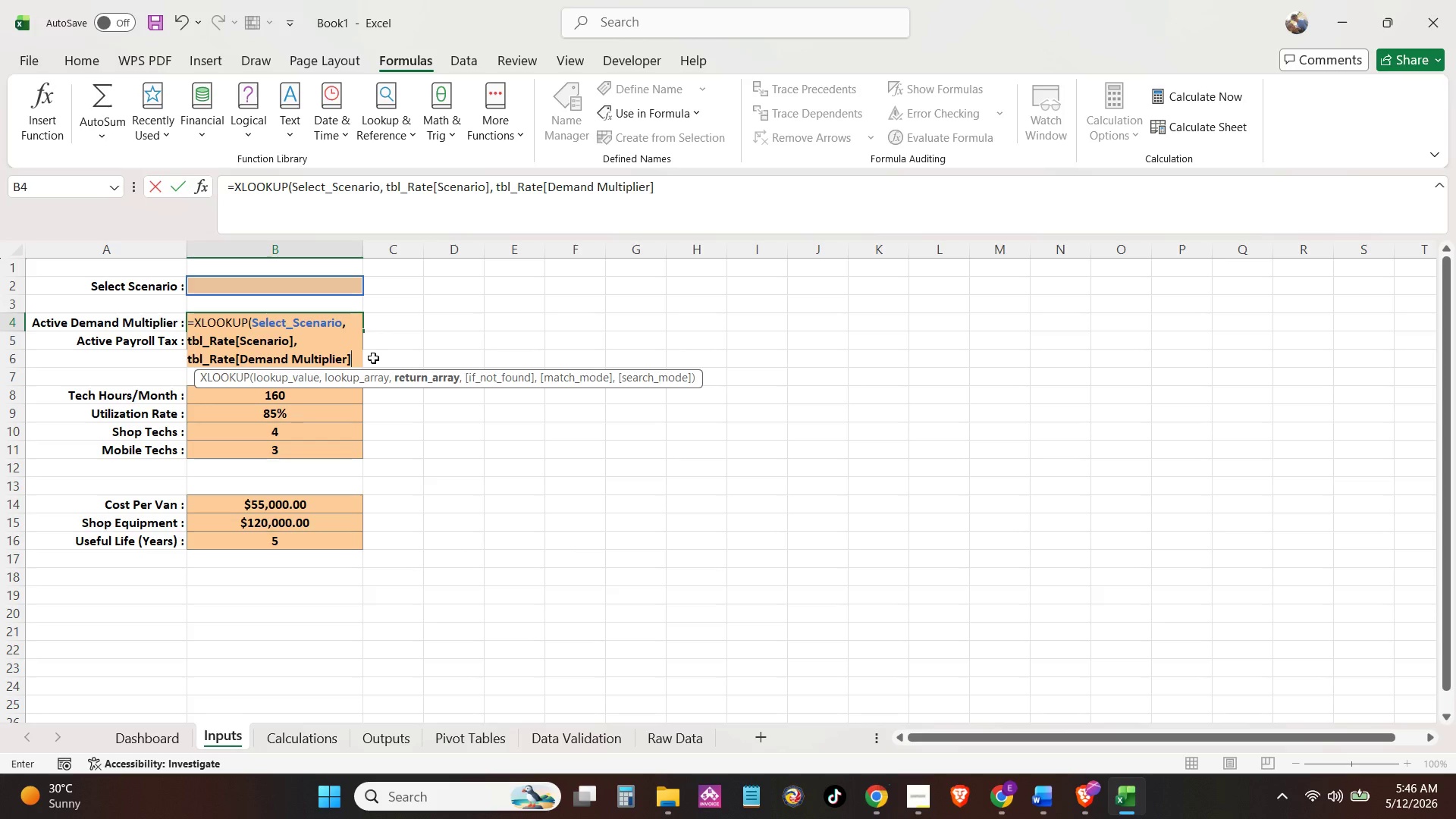 
key(Shift+0)
 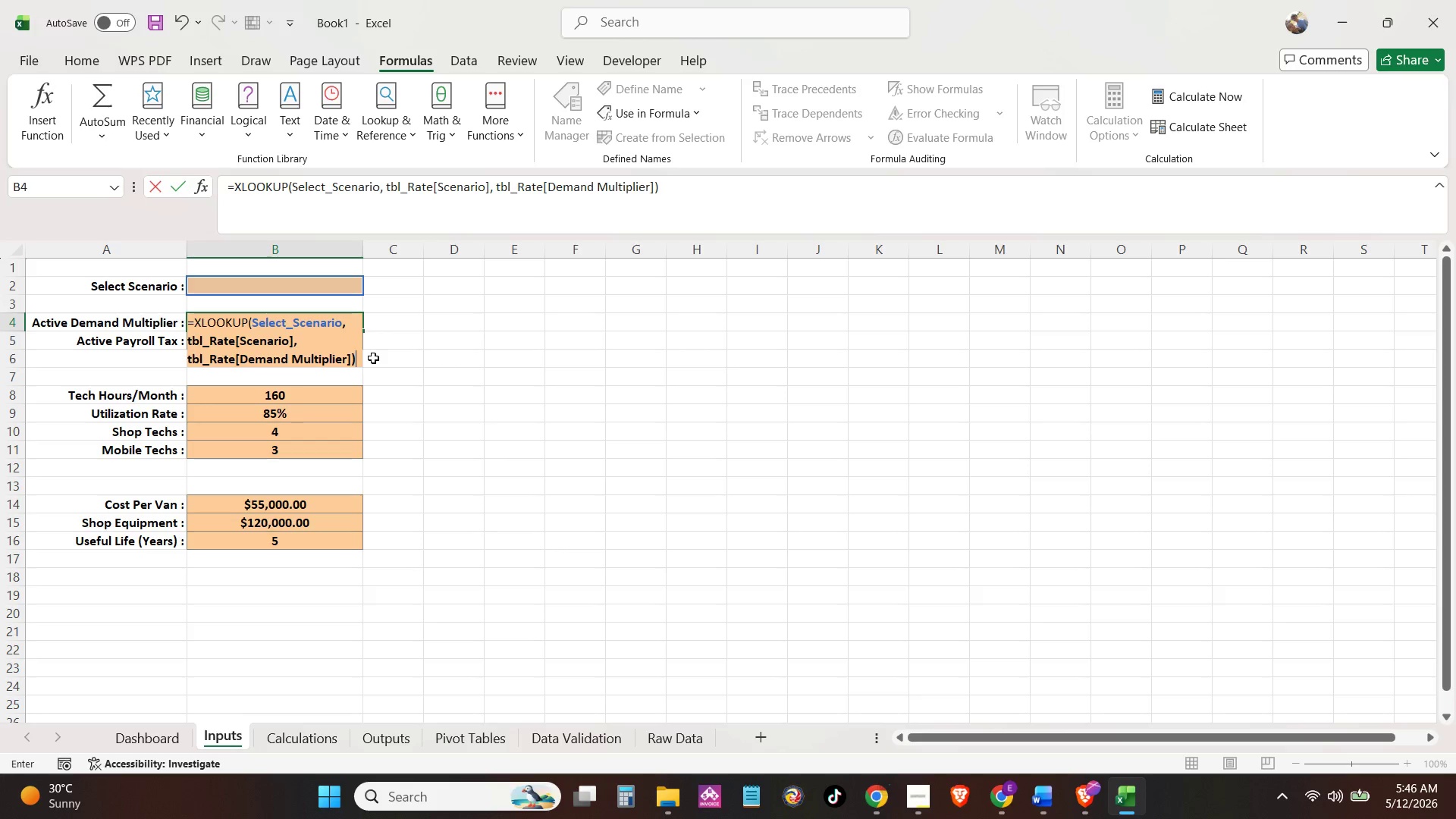 
key(Enter)
 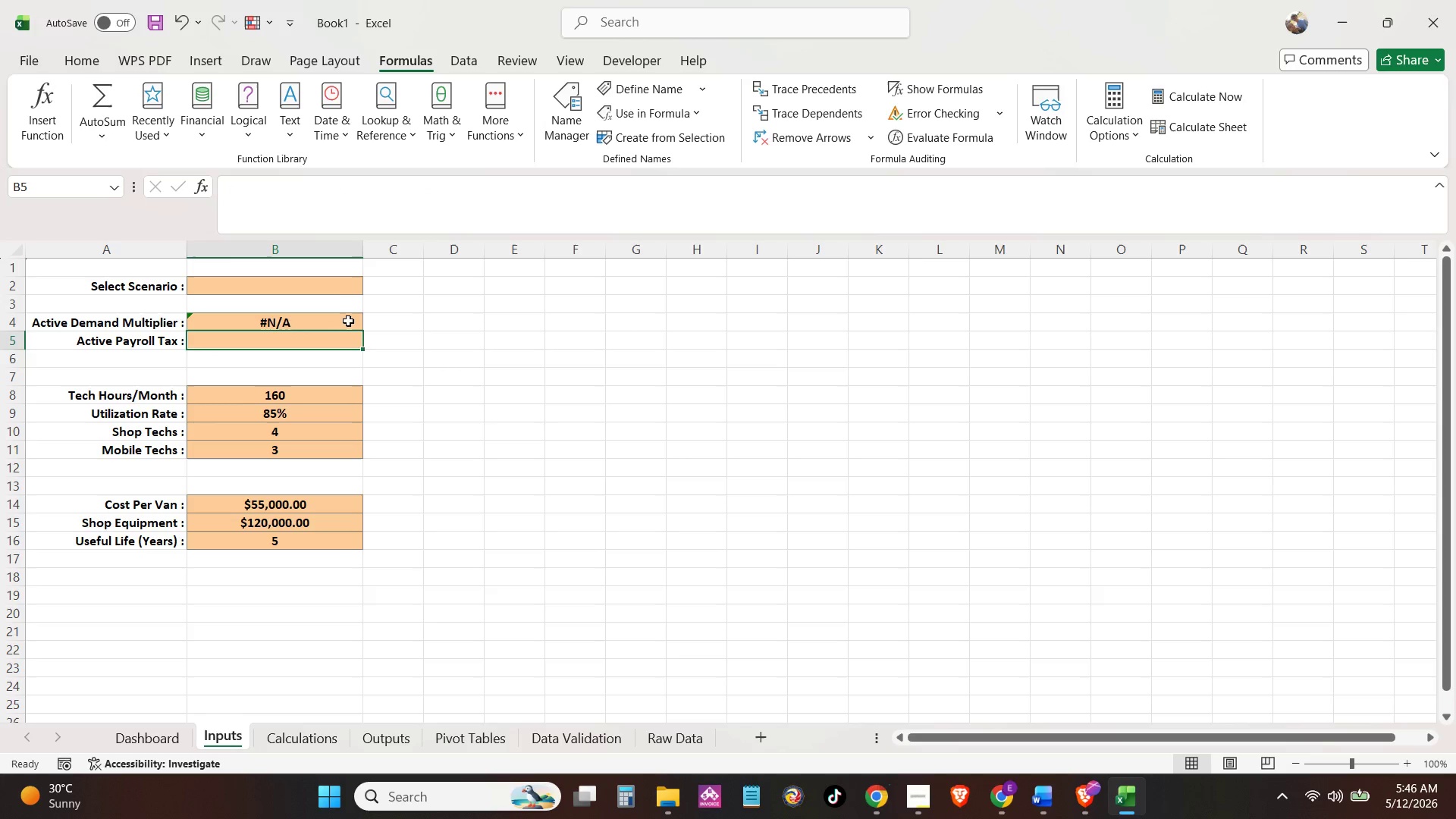 
left_click([336, 281])
 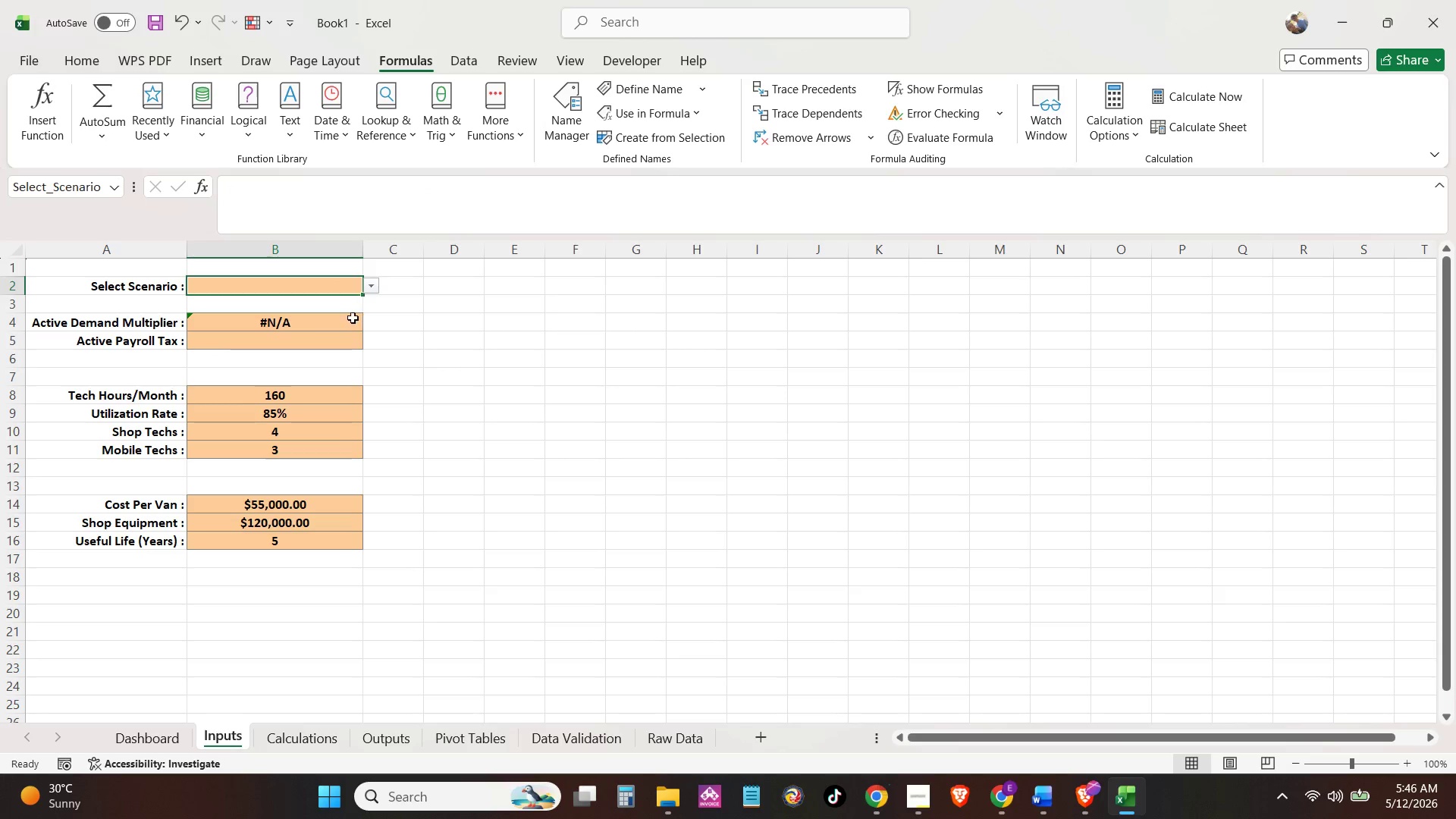 
left_click([349, 325])
 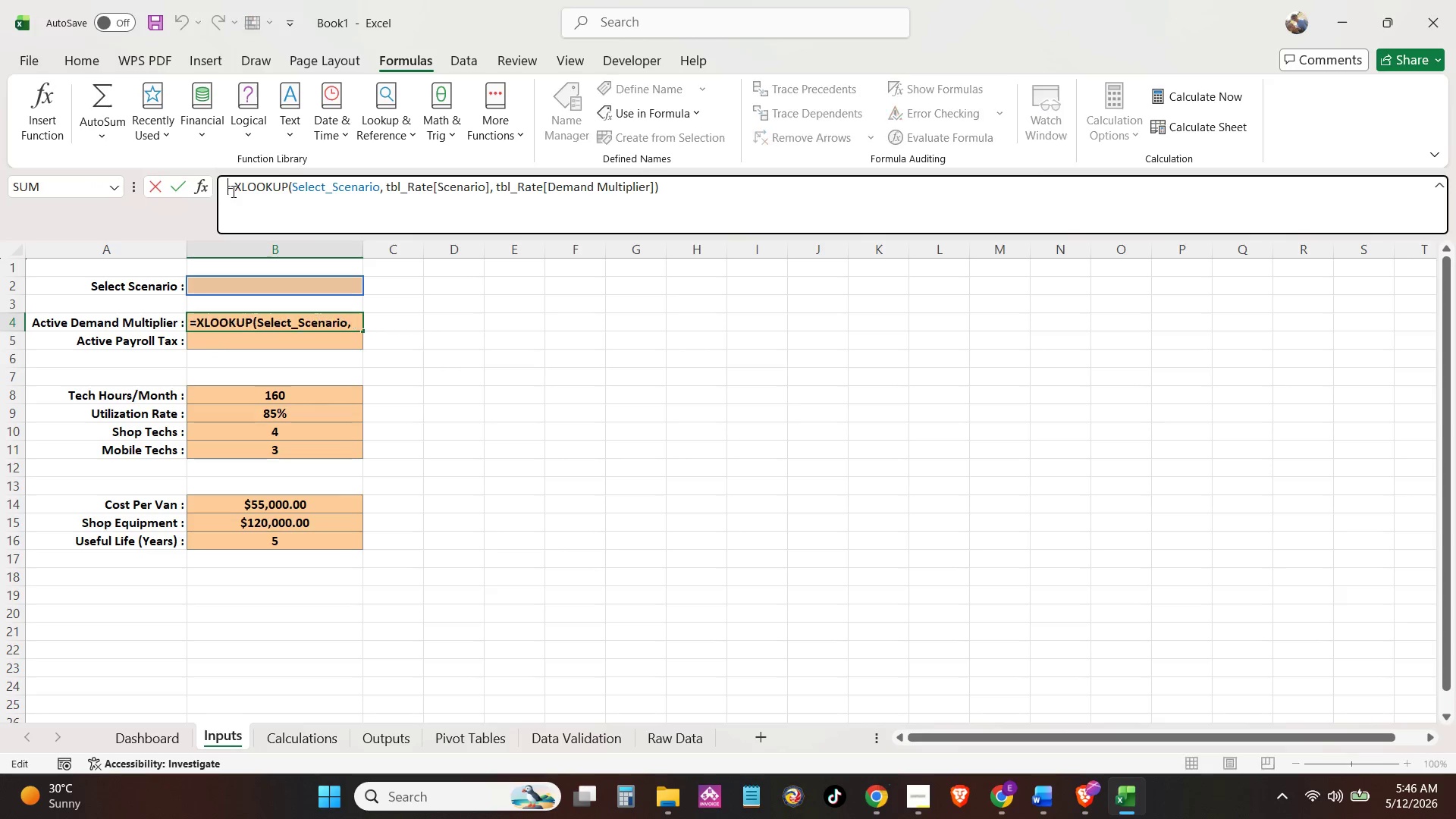 
left_click([234, 190])
 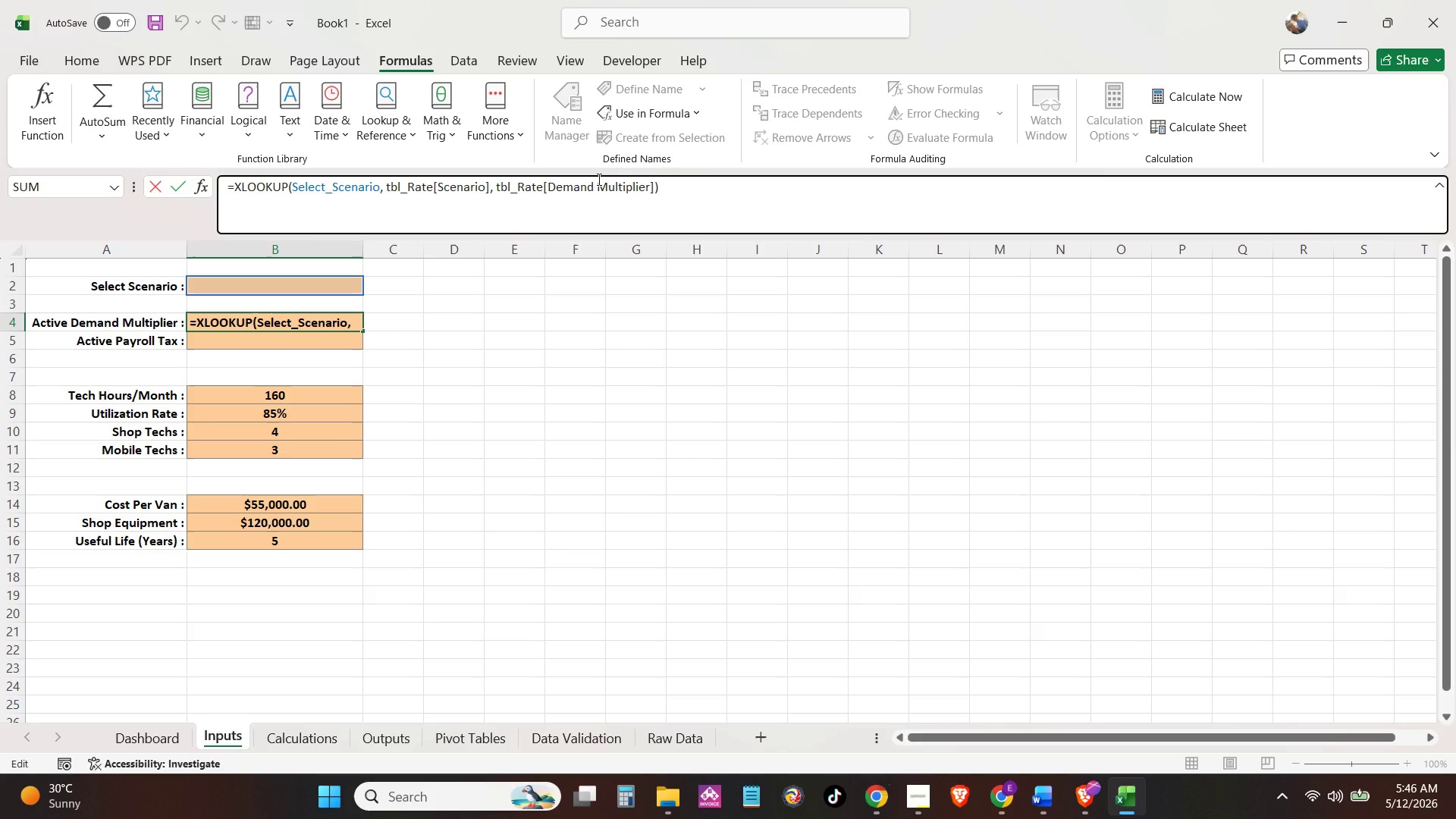 
wait(8.11)
 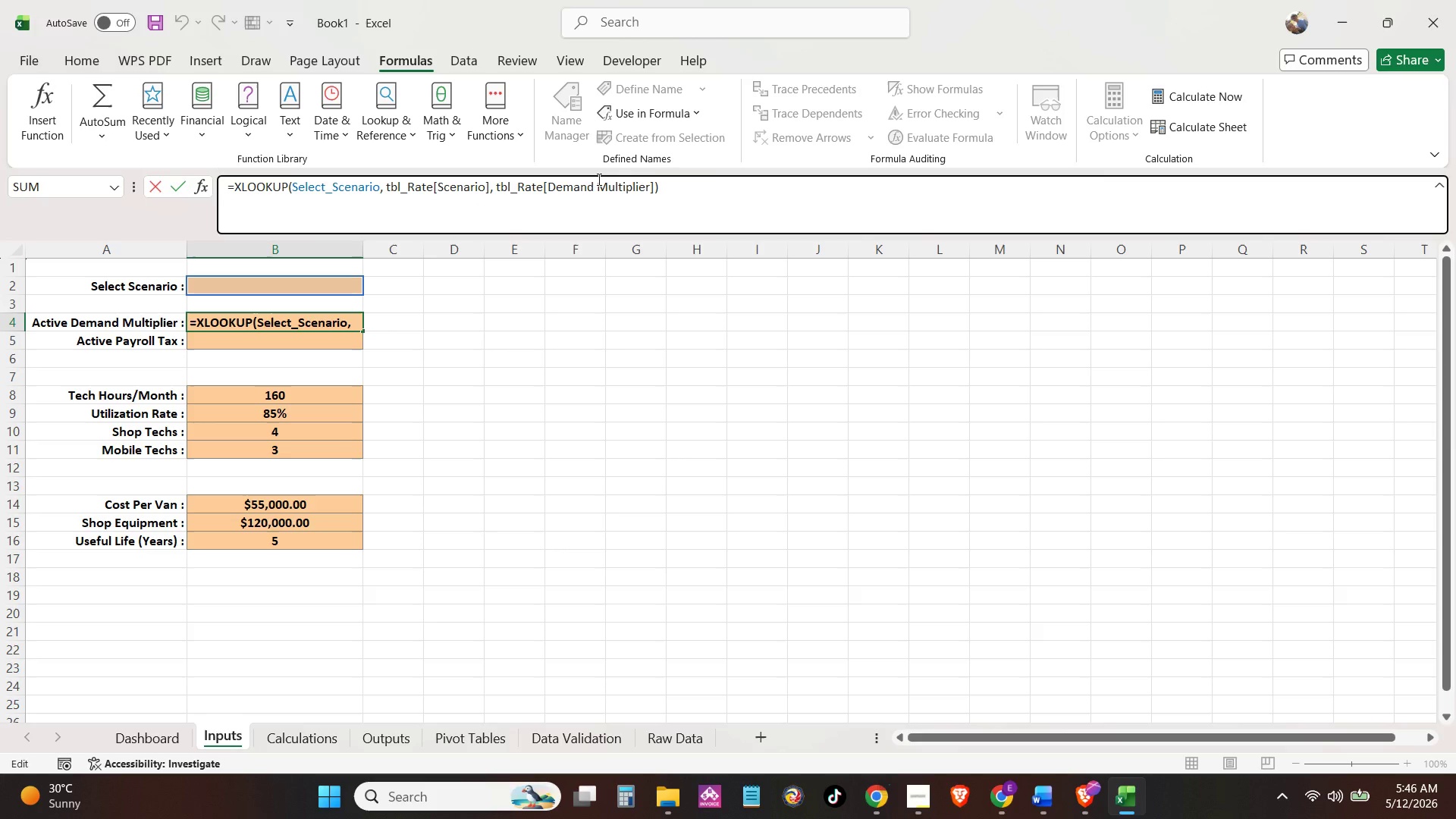 
hold_key(key=ShiftLeft, duration=1.17)
 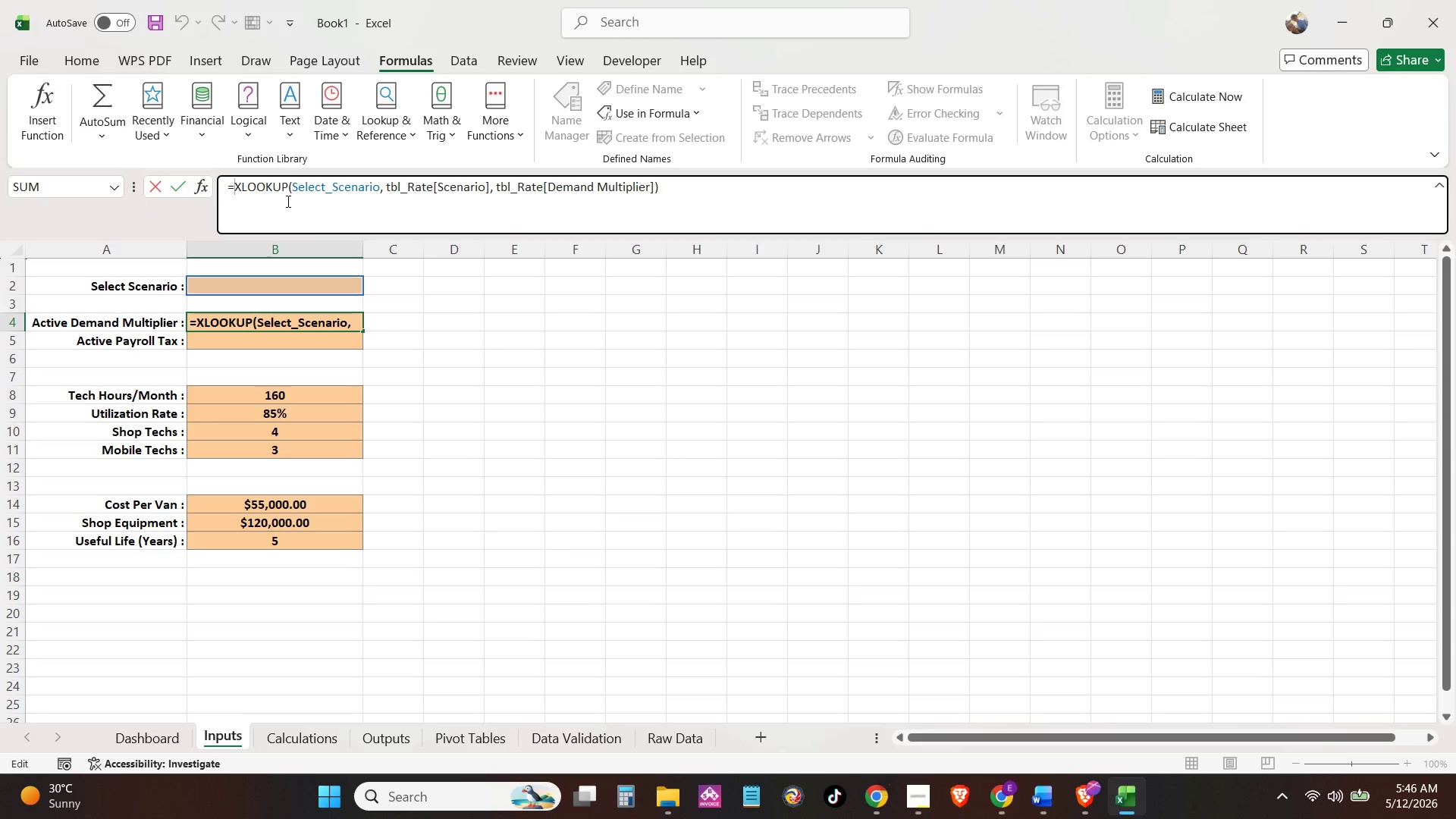 
hold_key(key=ShiftLeft, duration=3.2)
 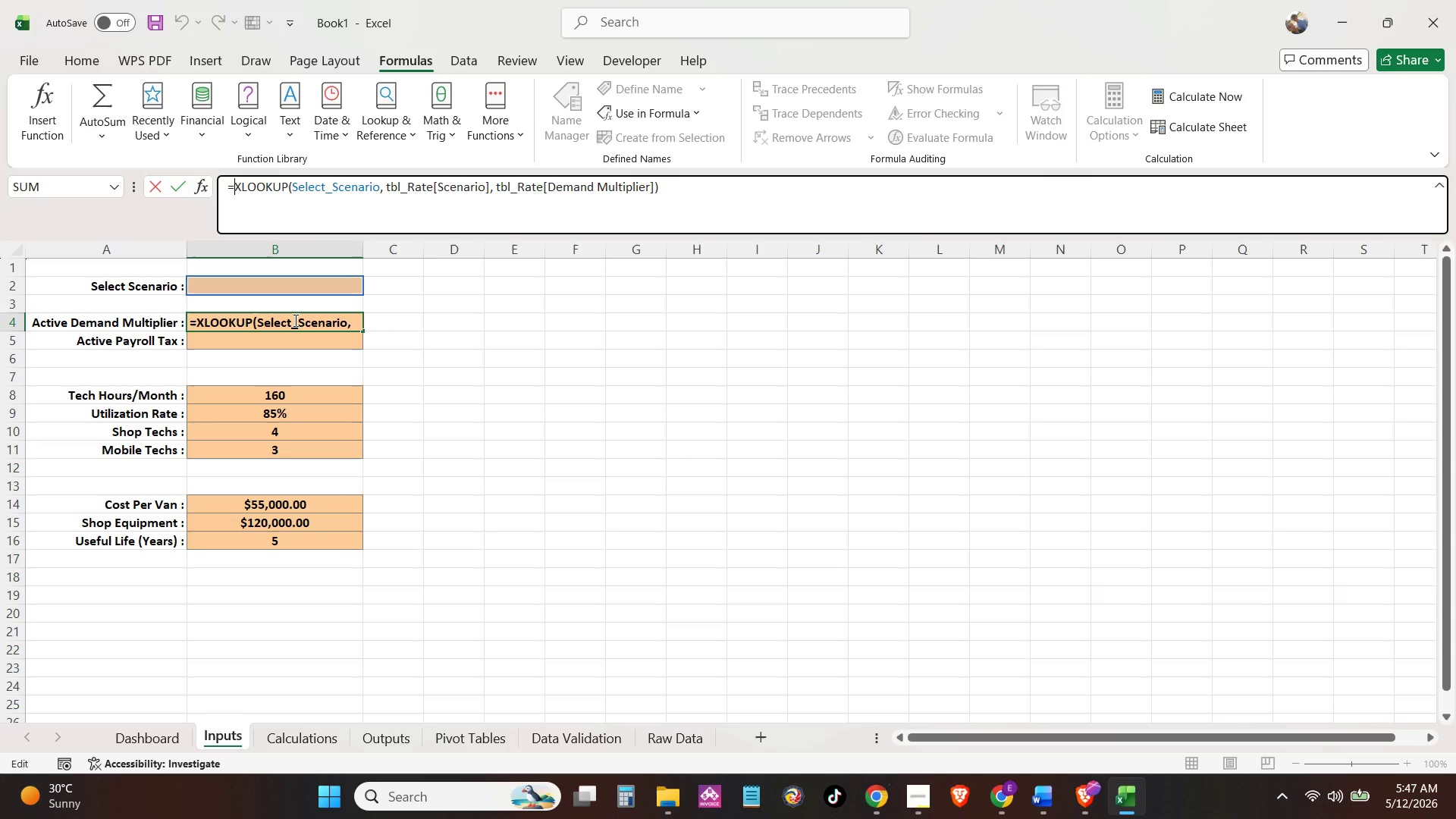 
wait(70.55)
 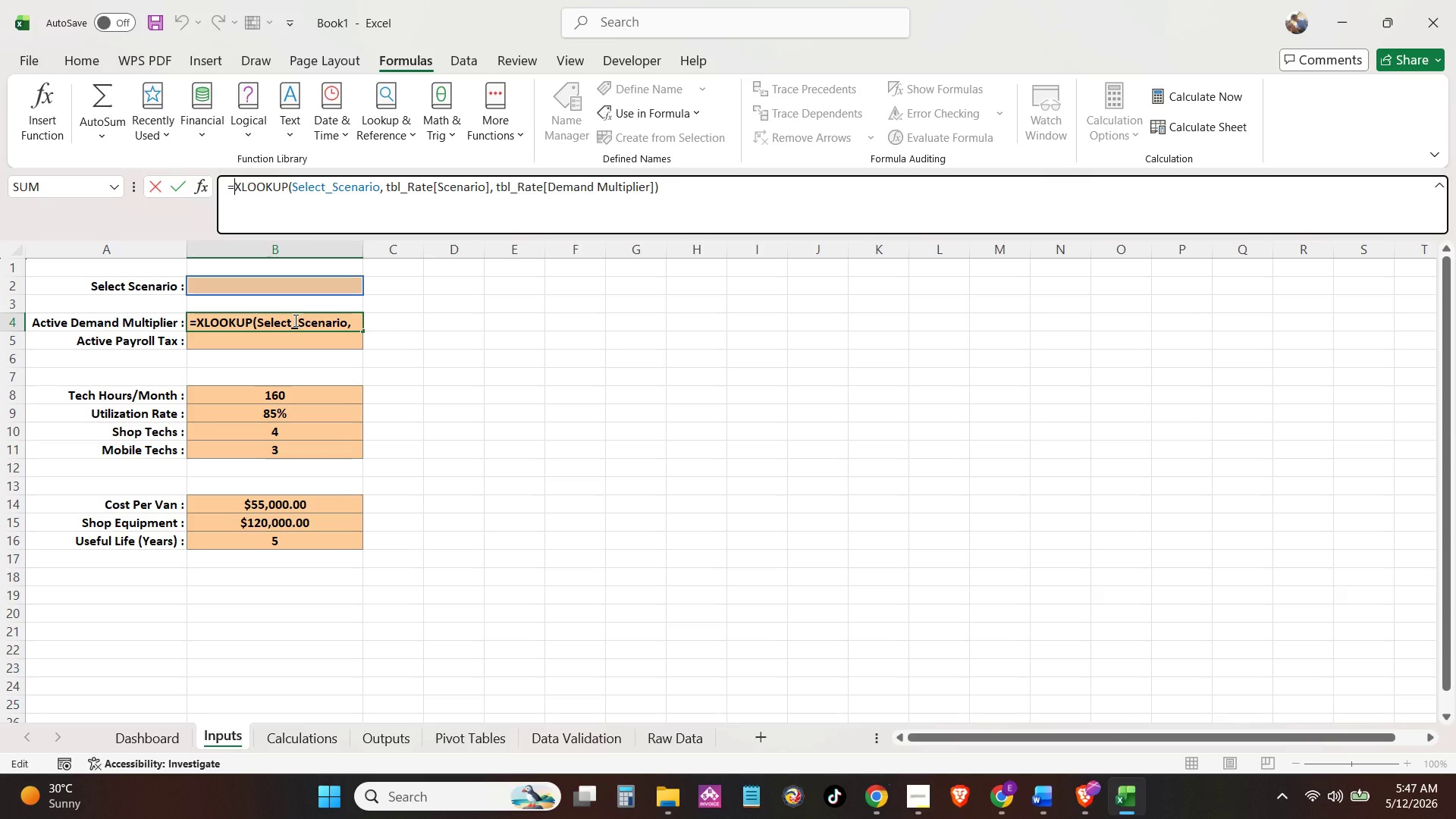 
type(IFER)
key(Tab)
 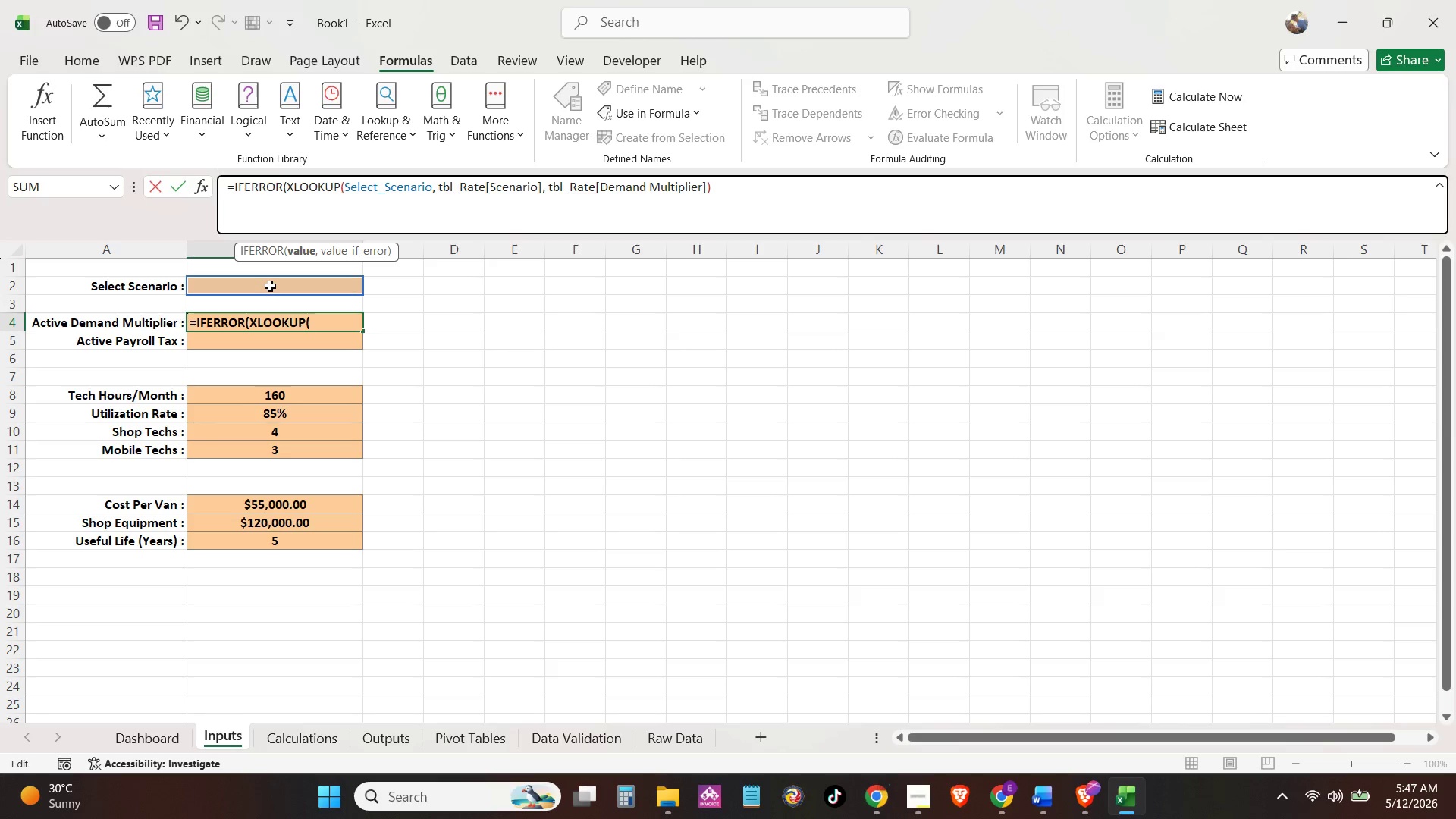 
wait(5.34)
 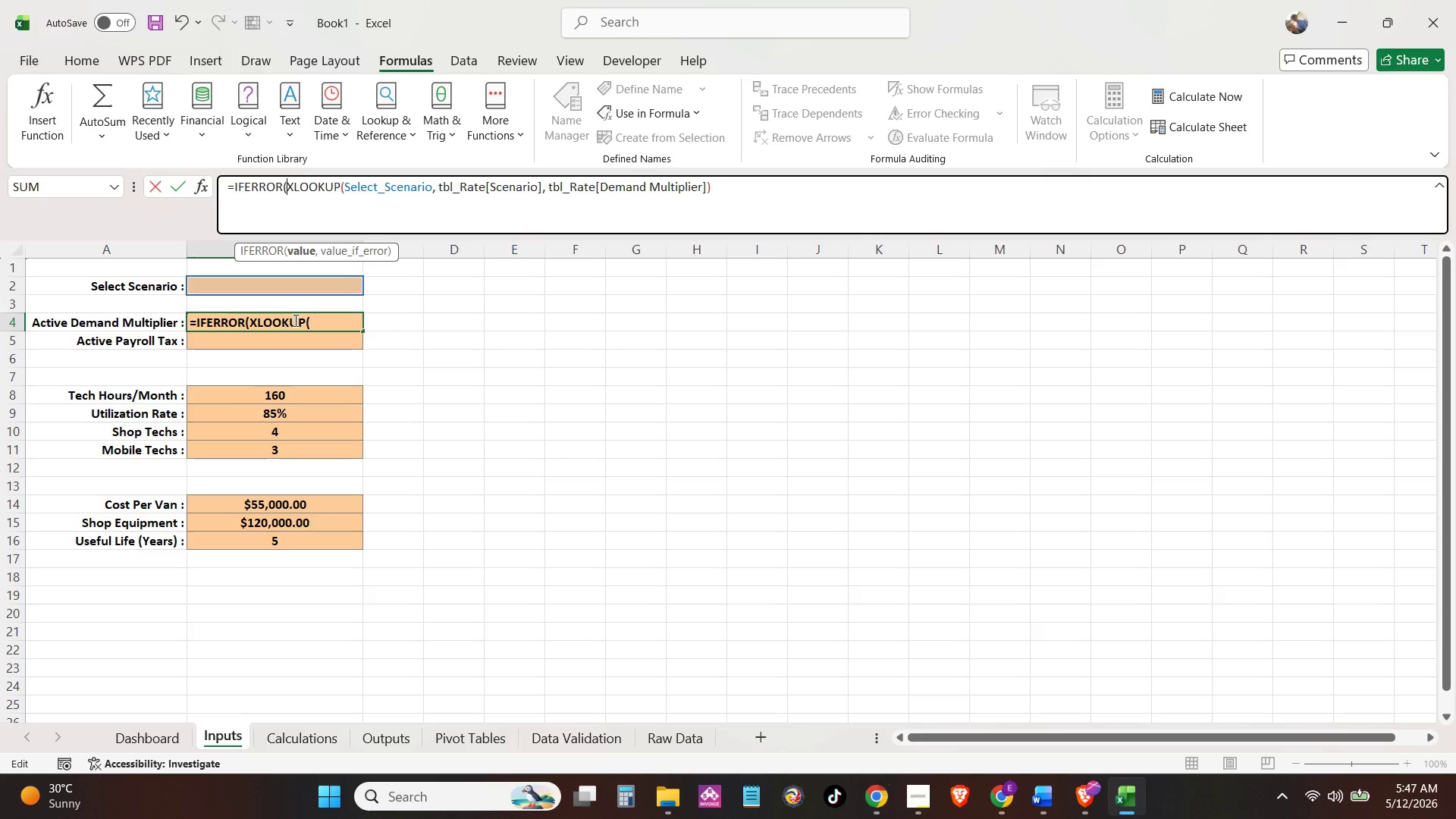 
left_click([270, 286])
 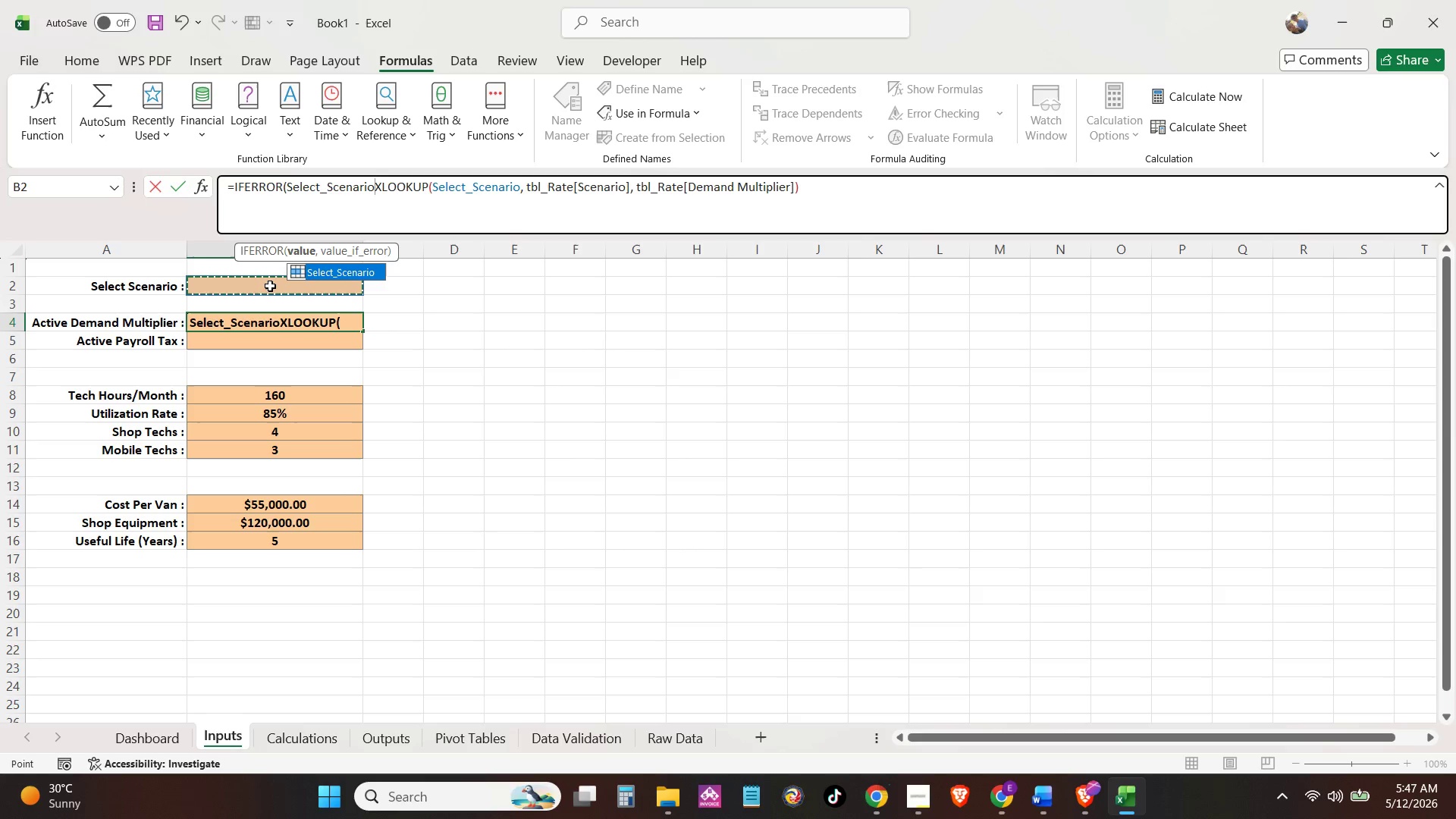 
key(Space)
 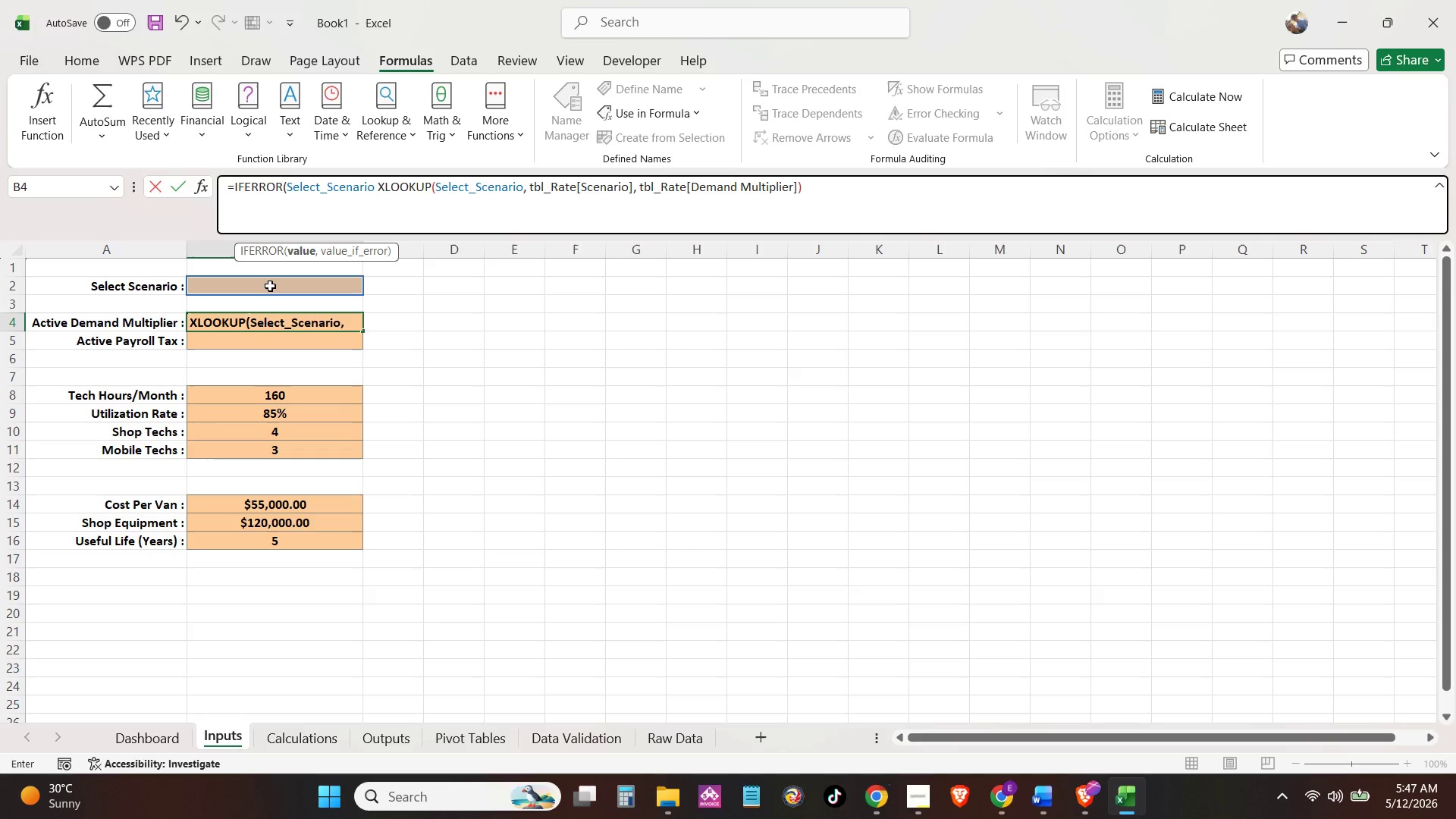 
key(Equal)
 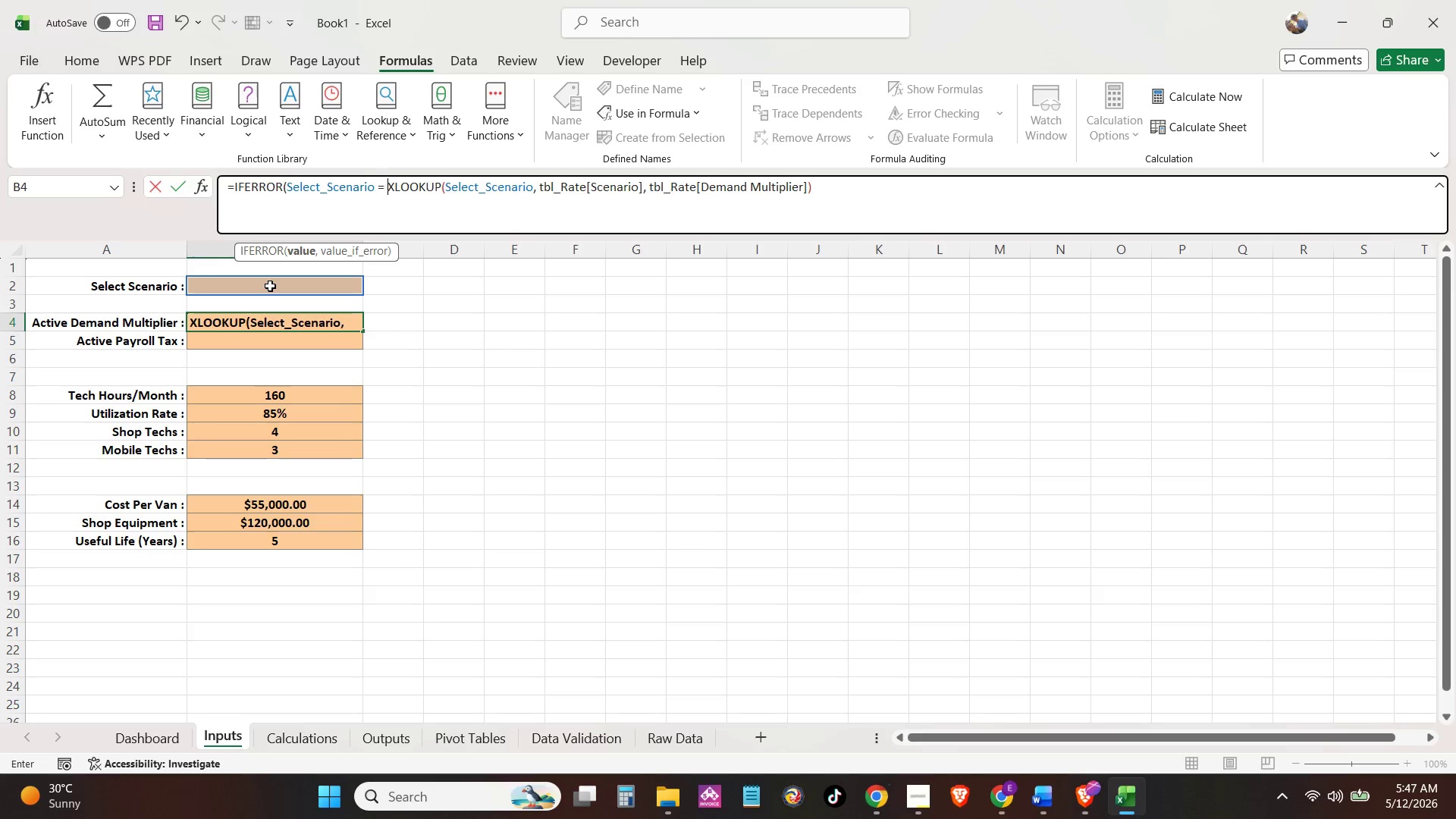 
key(Space)
 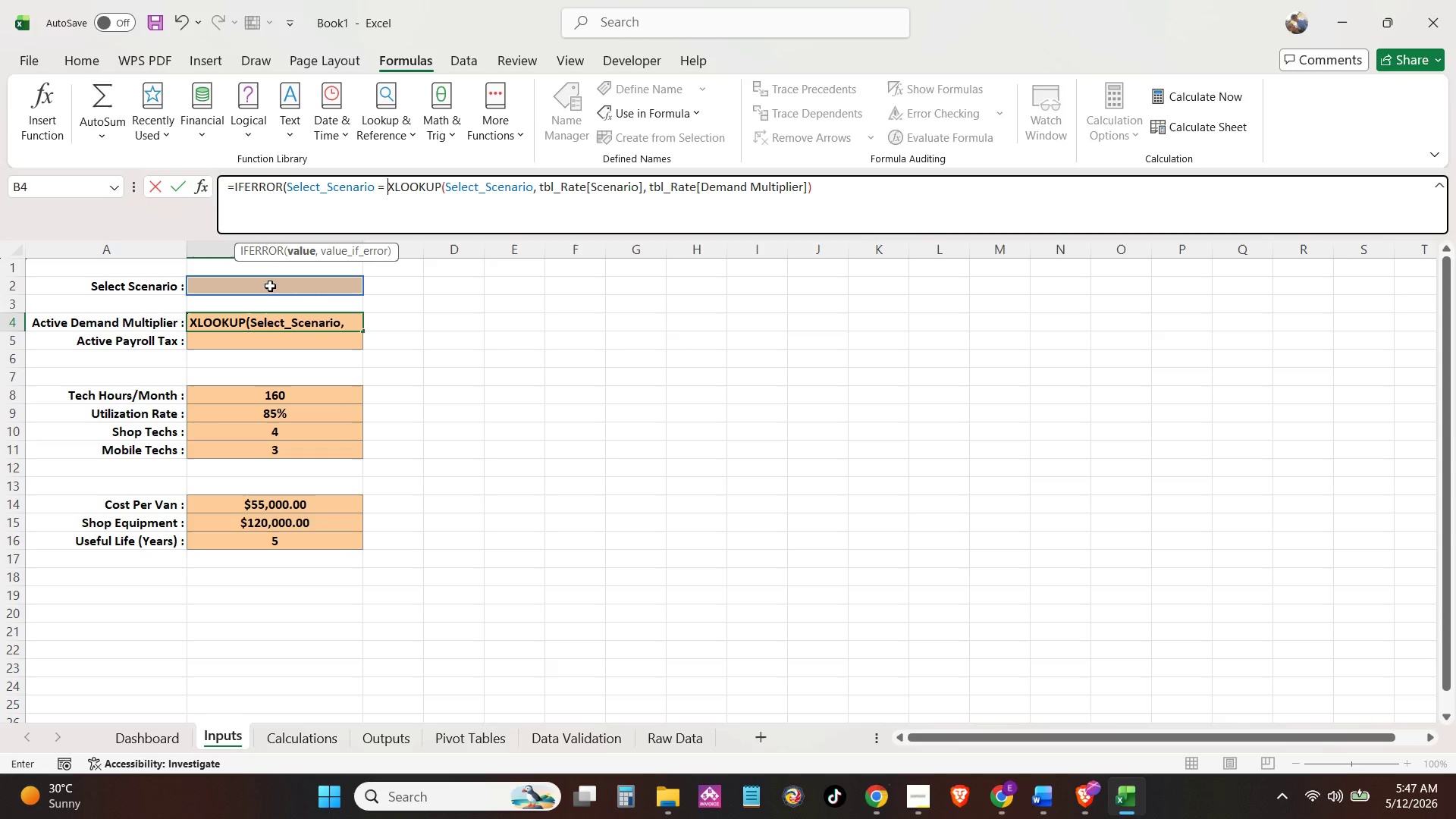 
key(Shift+Quote)
 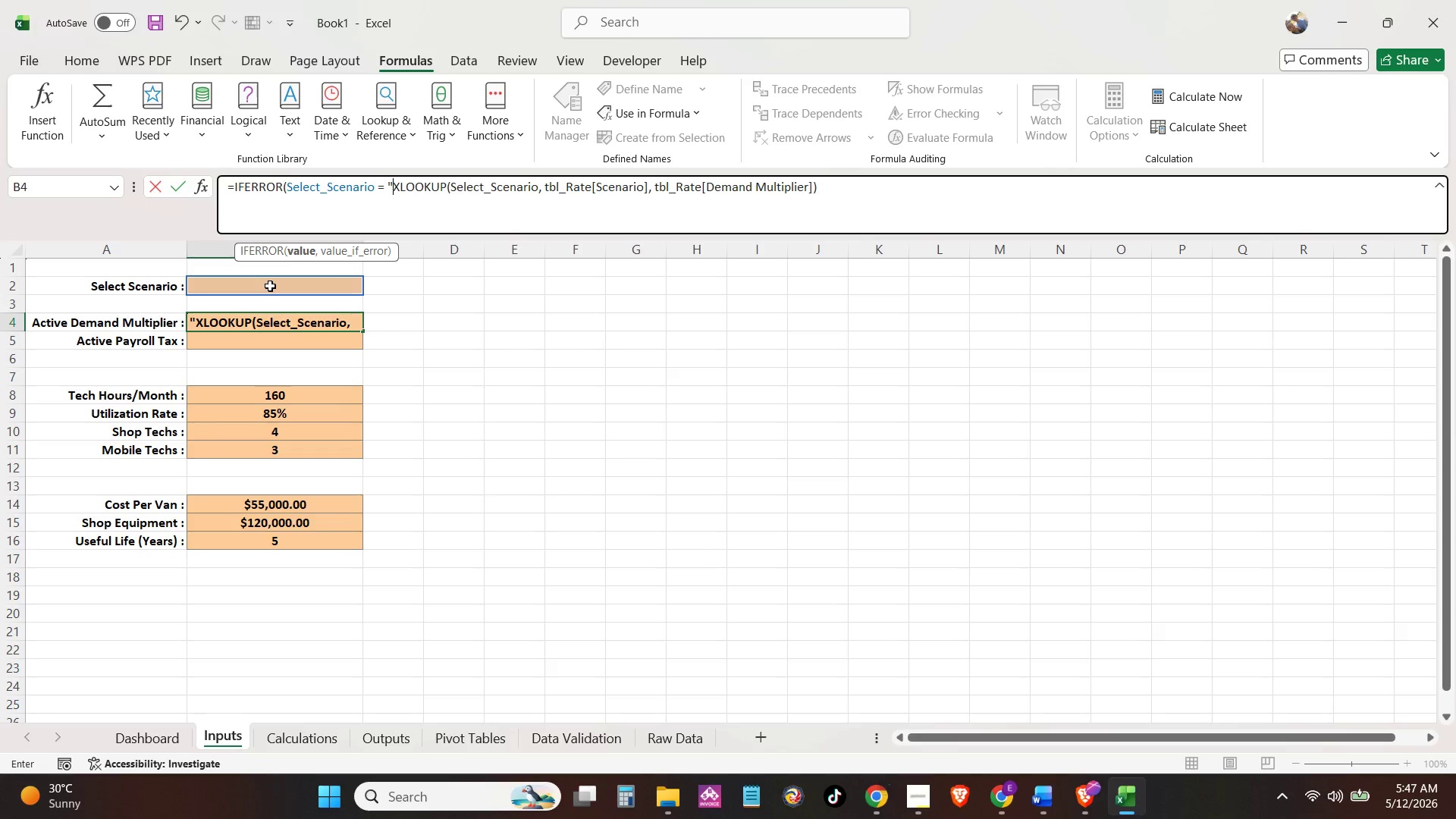 
key(Shift+Quote)
 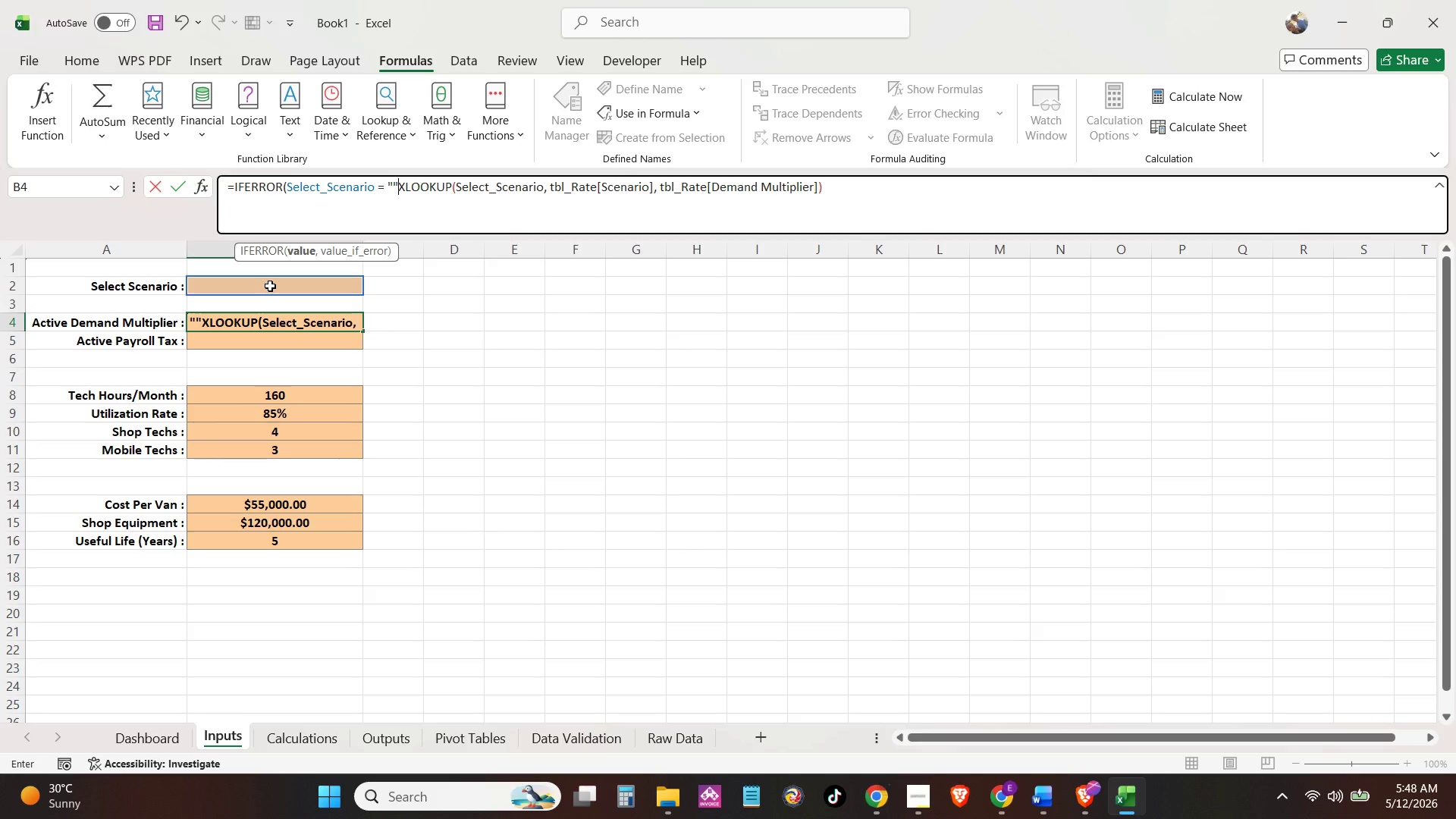 
wait(5.61)
 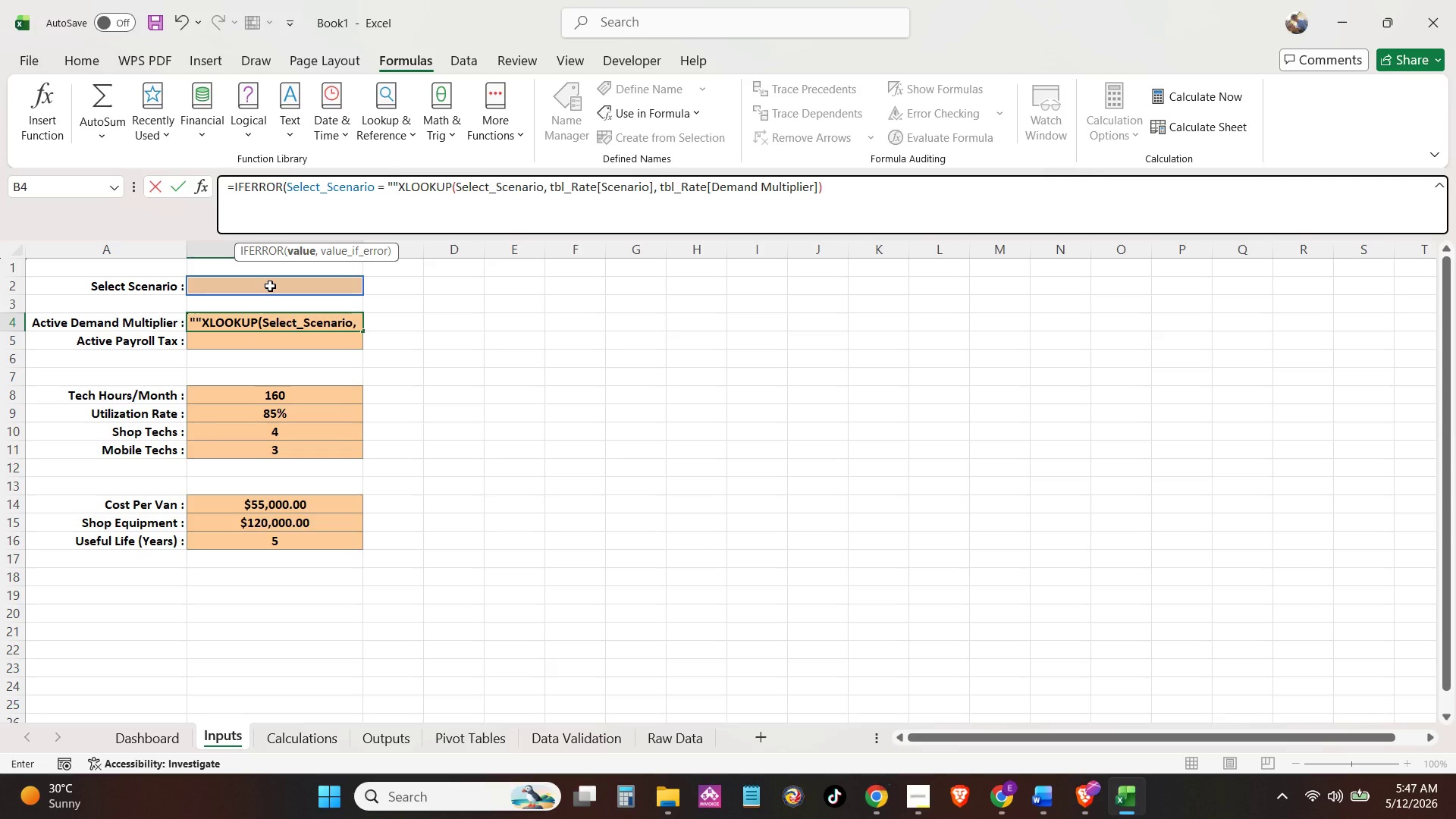 
key(Comma)
 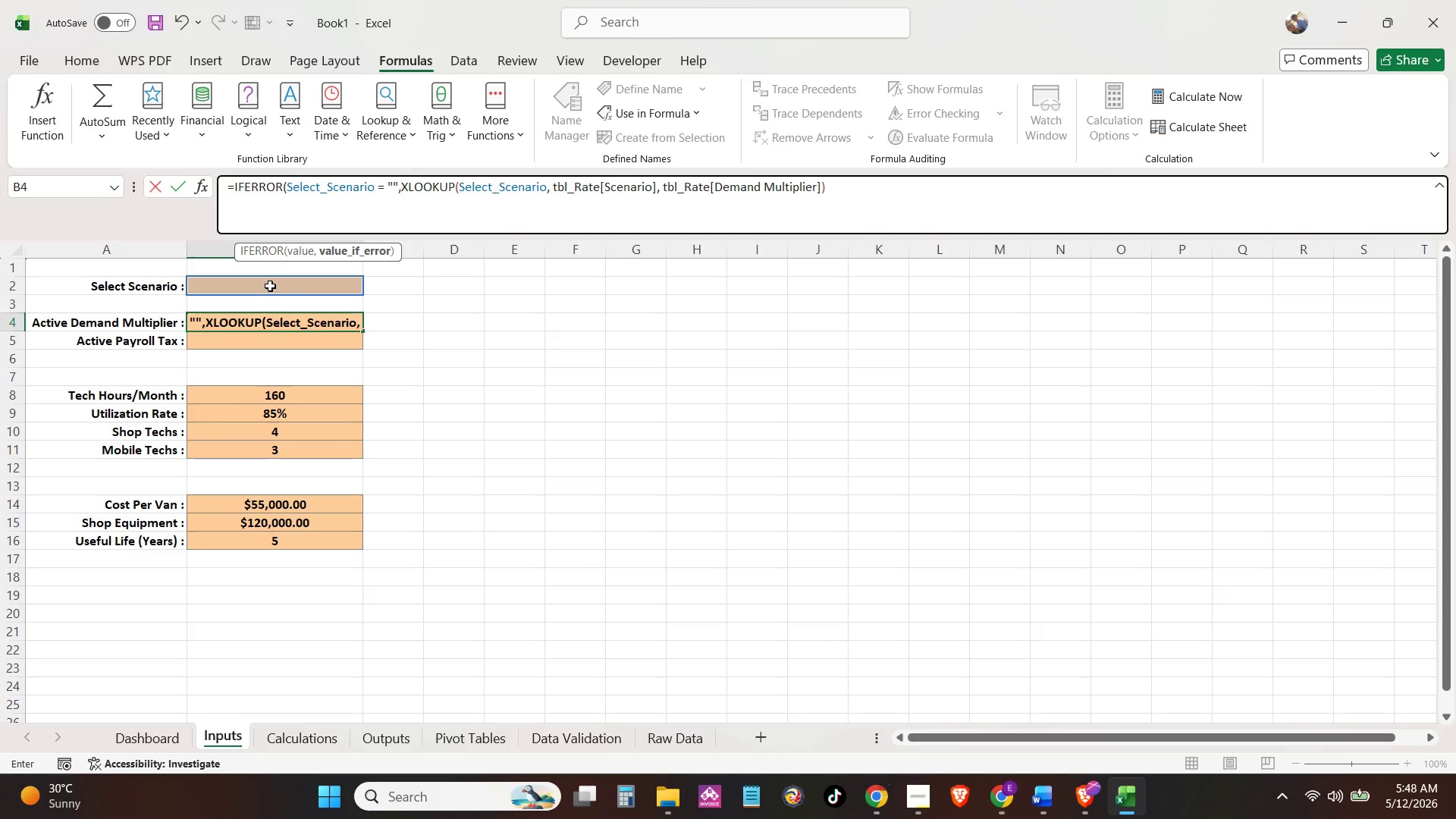 
key(Space)
 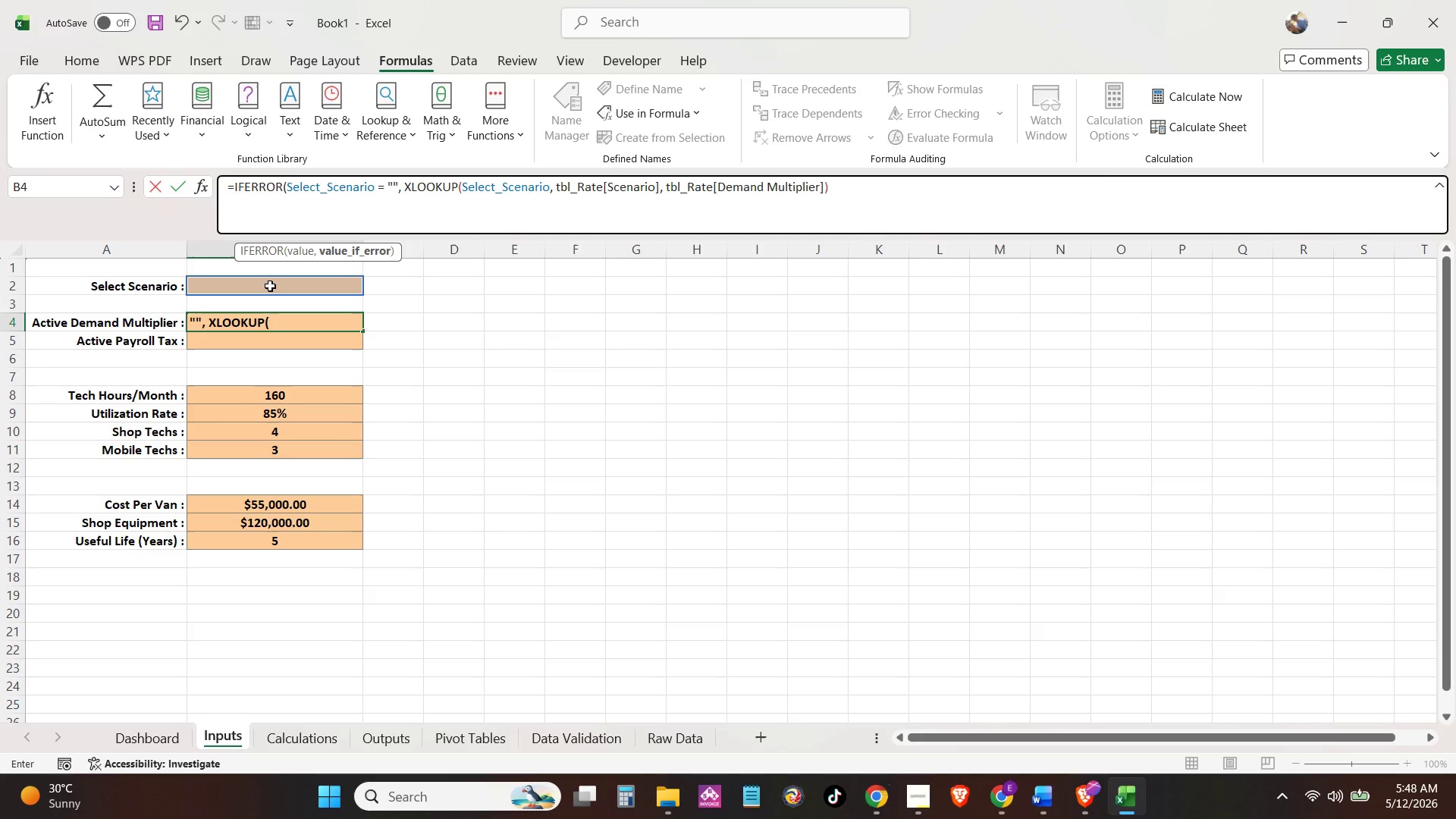 
wait(10.3)
 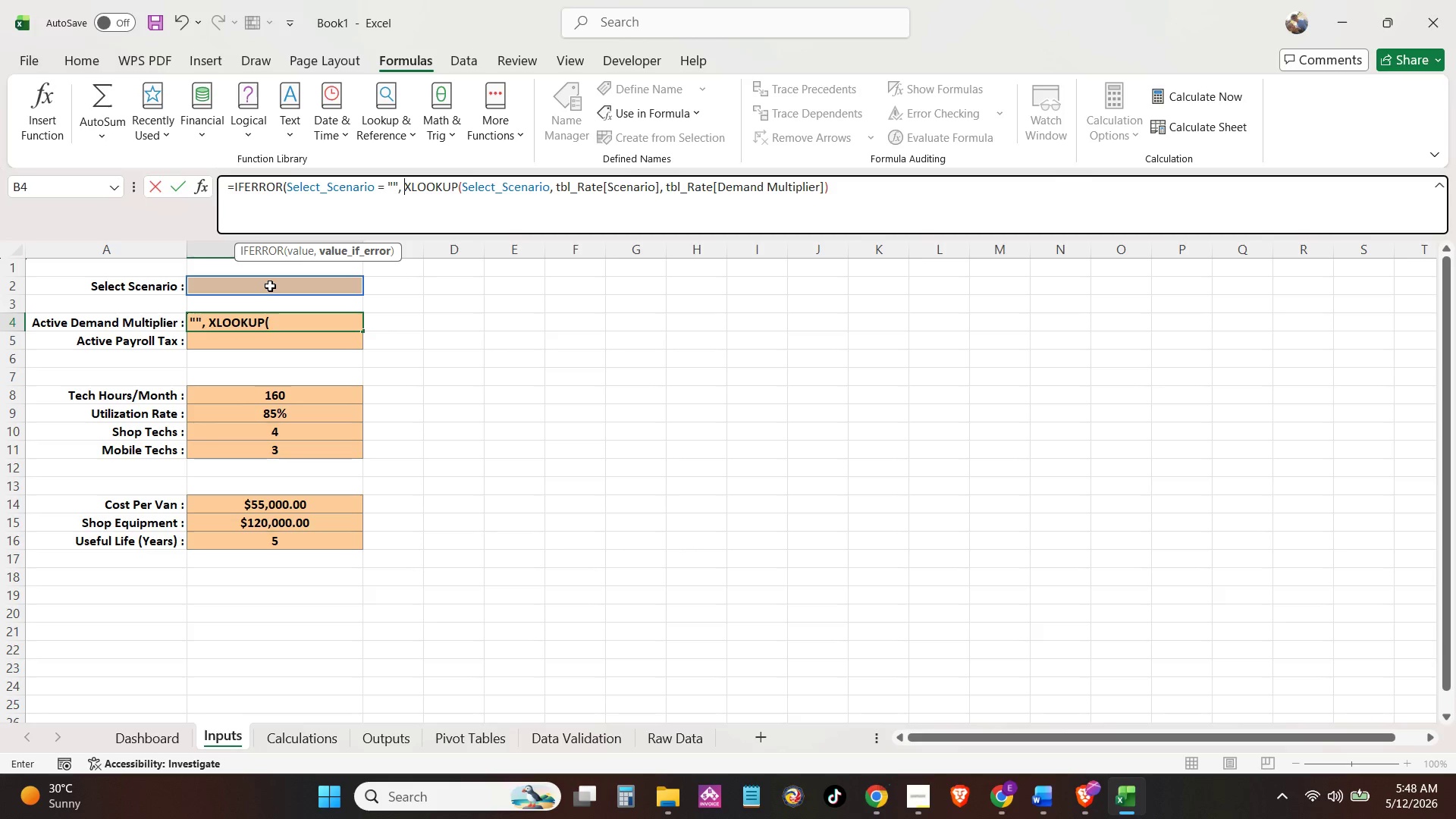 
key(Shift+Quote)
 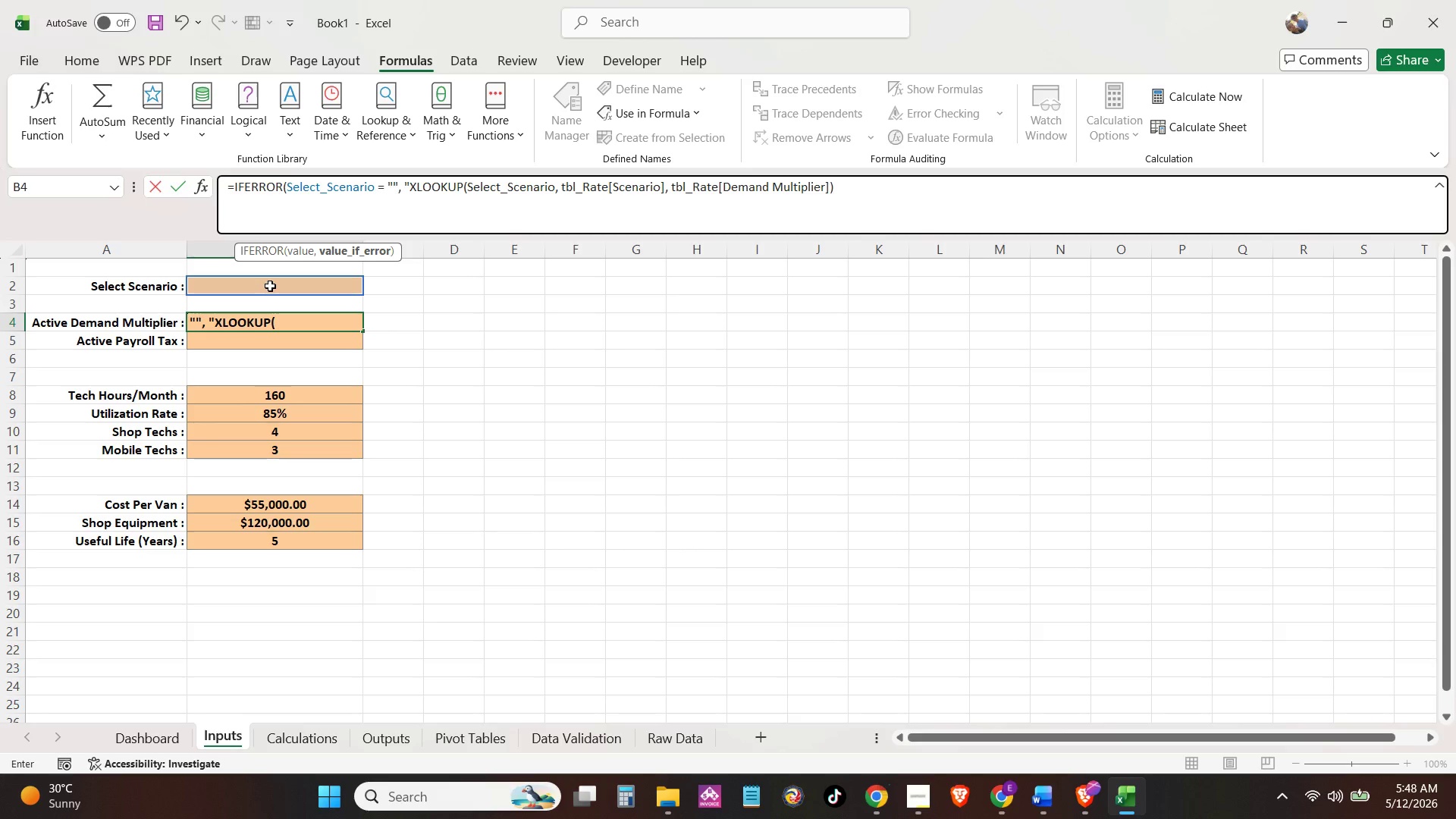 
key(Shift+Quote)
 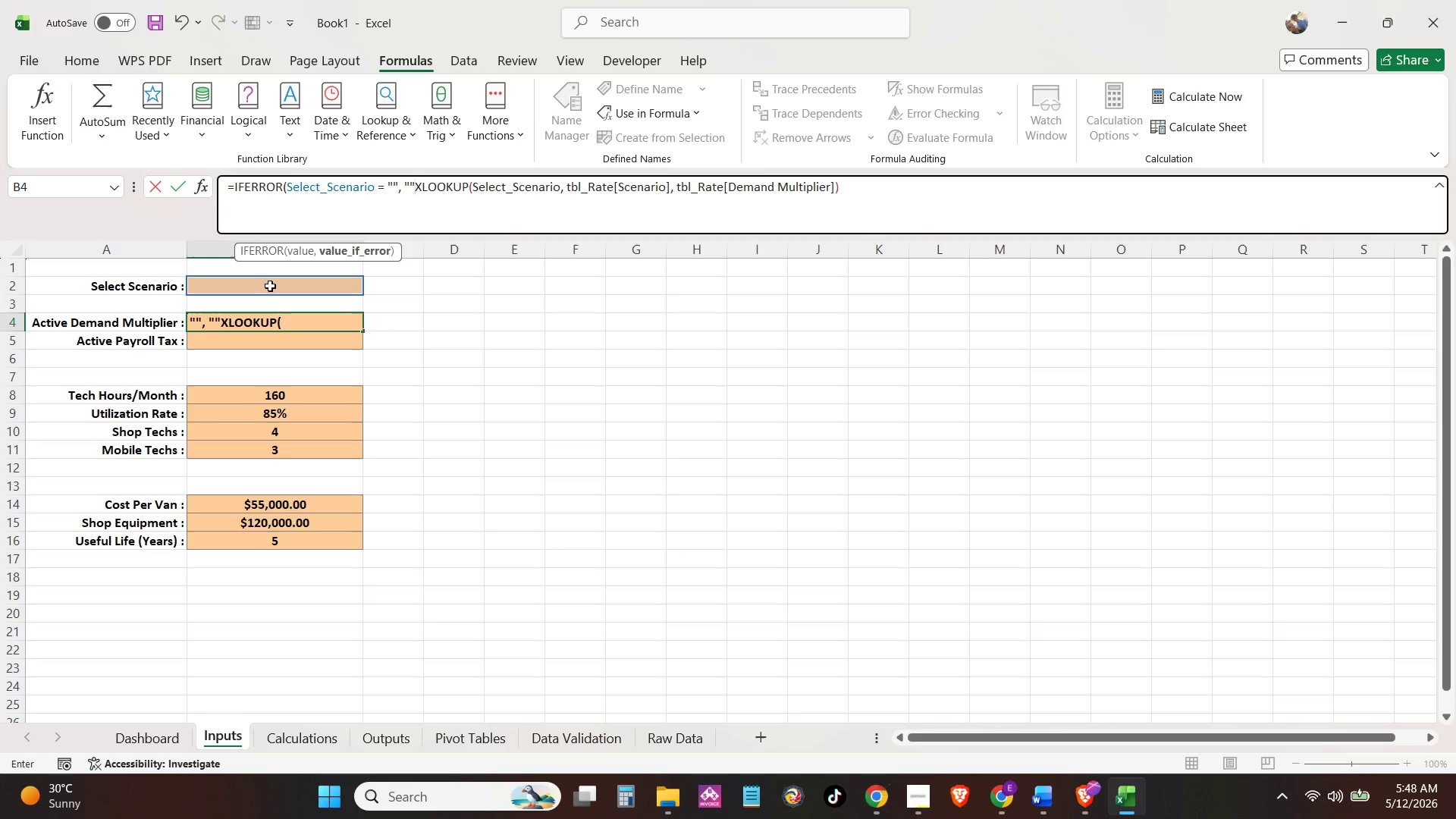 
key(Comma)
 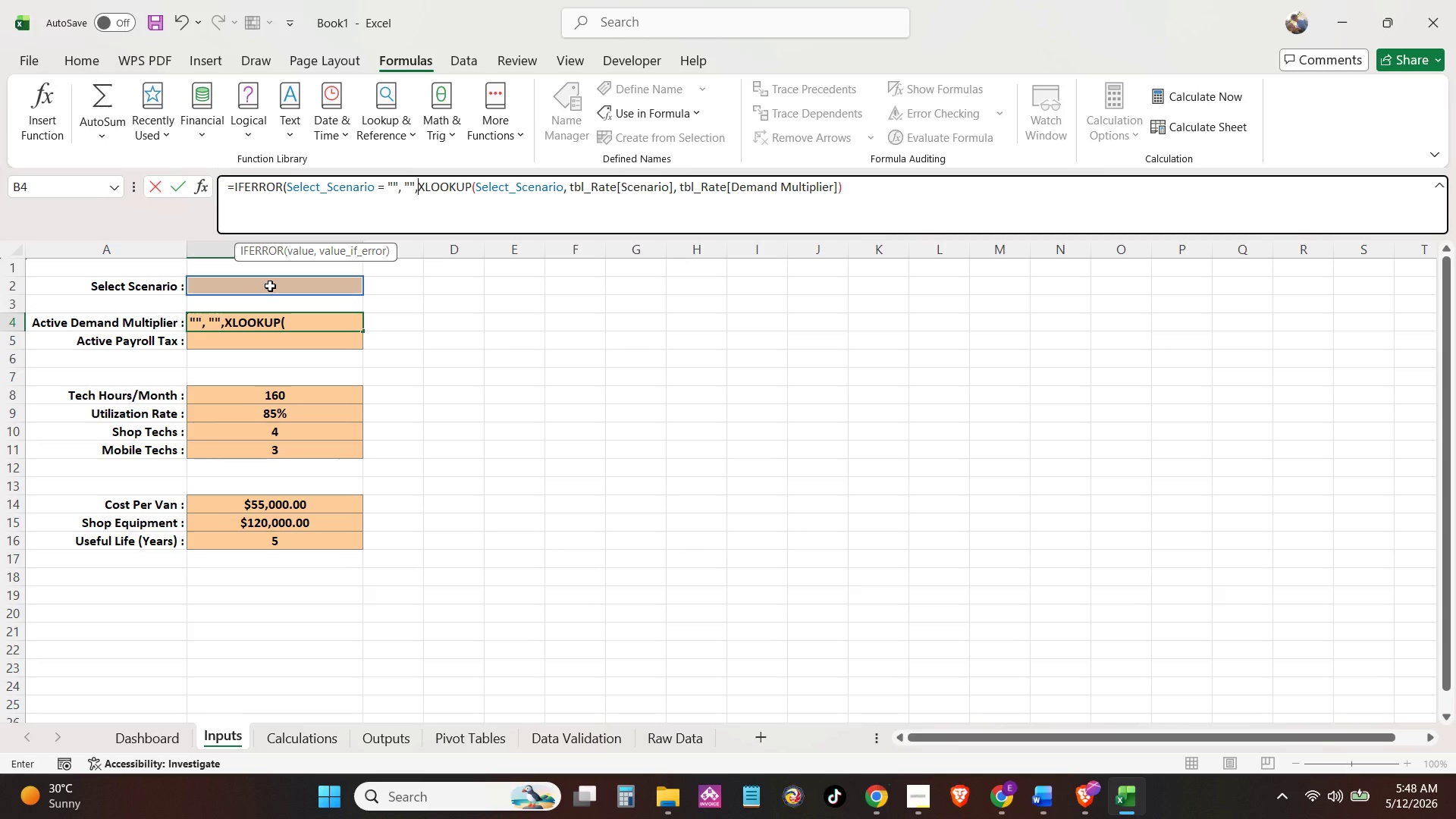 
wait(5.02)
 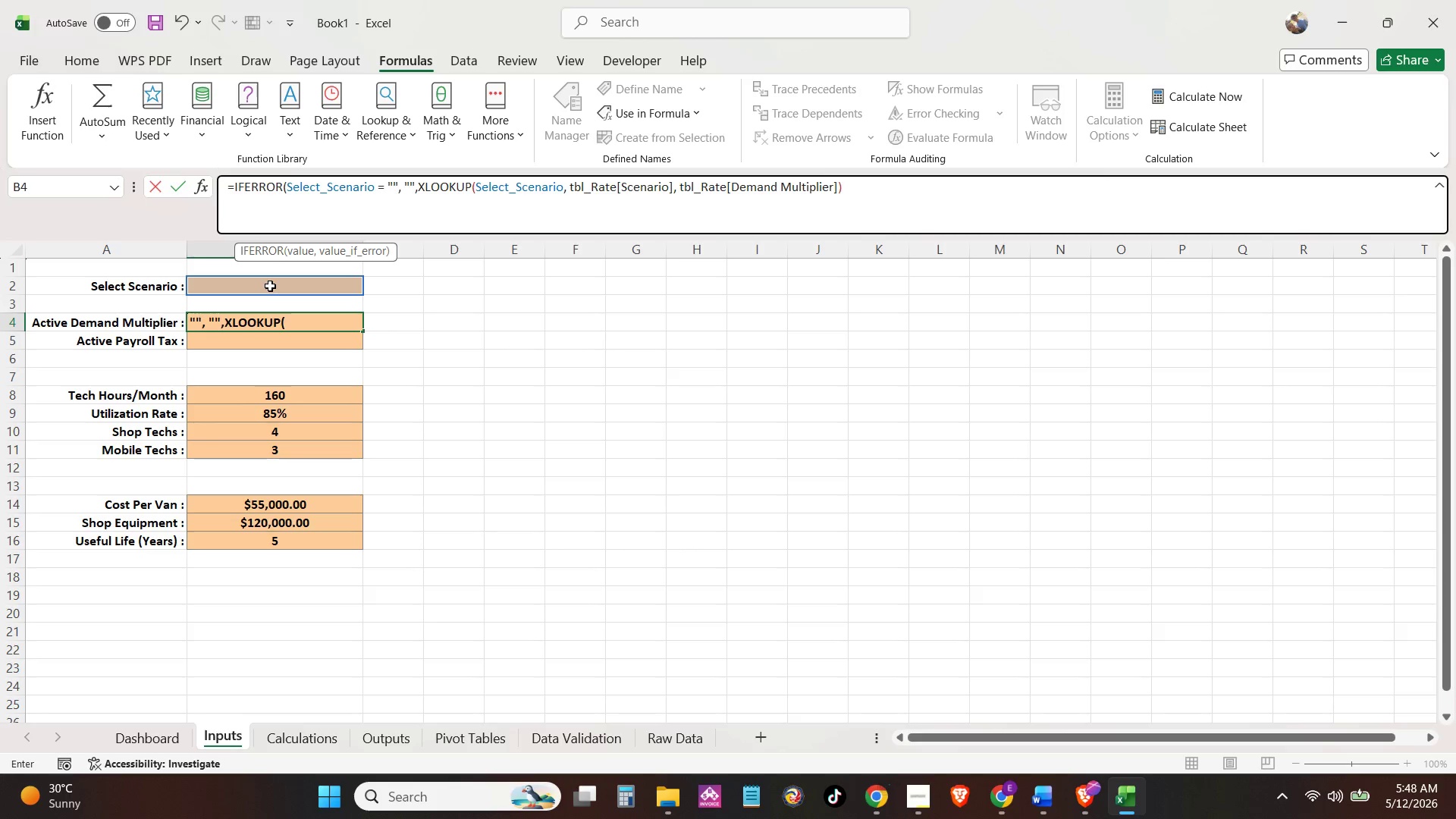 
key(Space)
 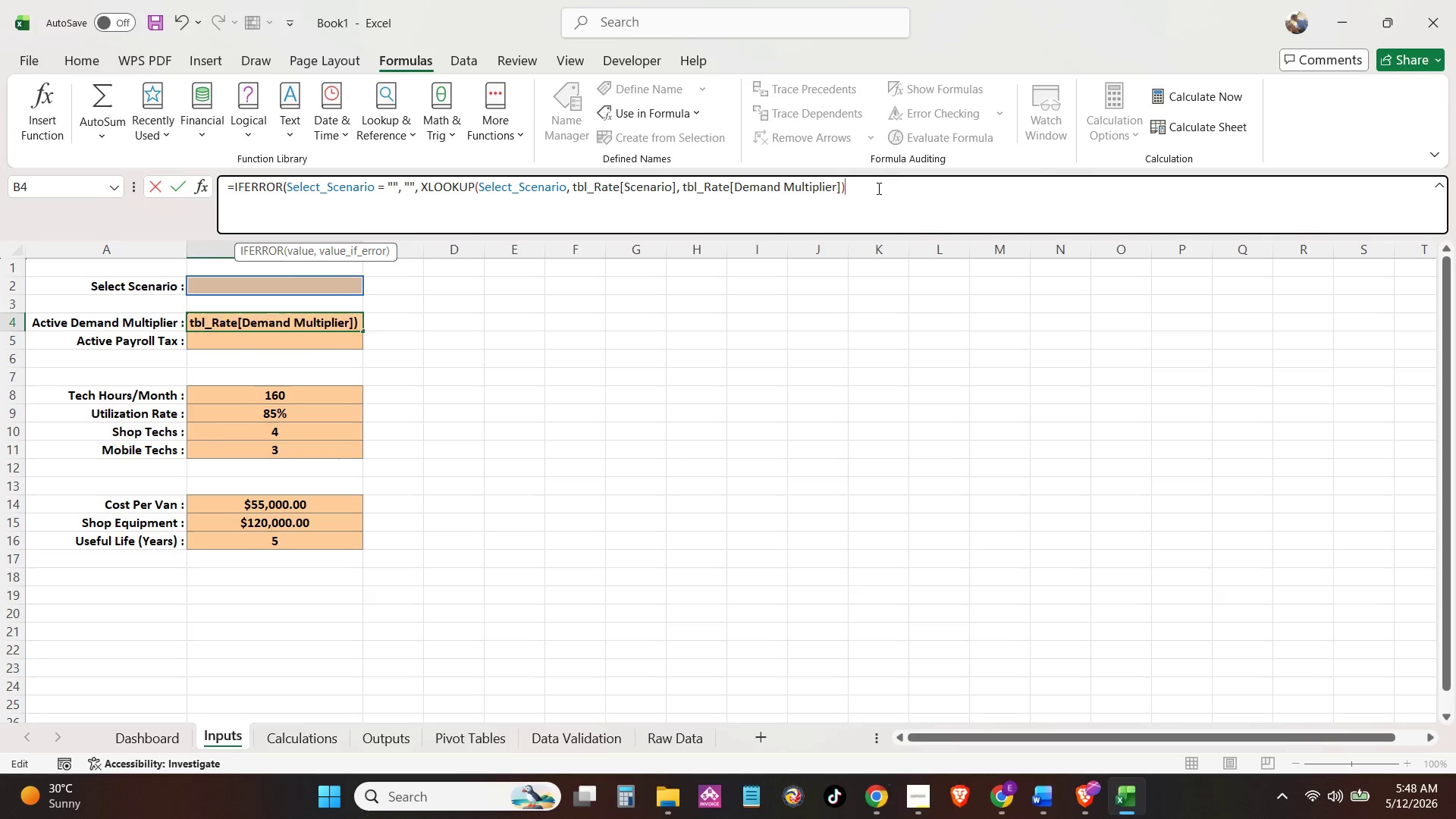 
double_click([877, 188])
 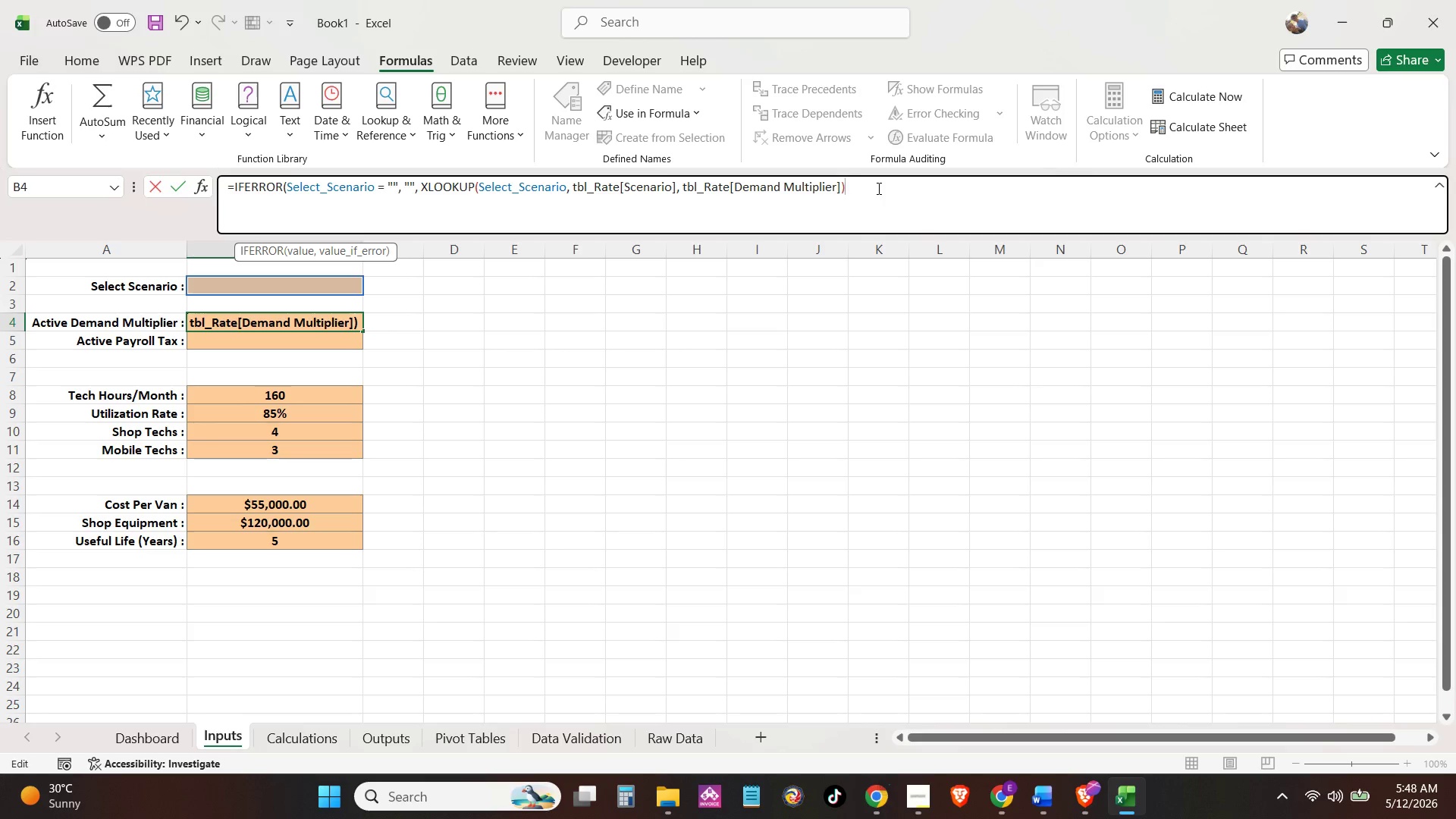 
hold_key(key=ShiftLeft, duration=0.5)
 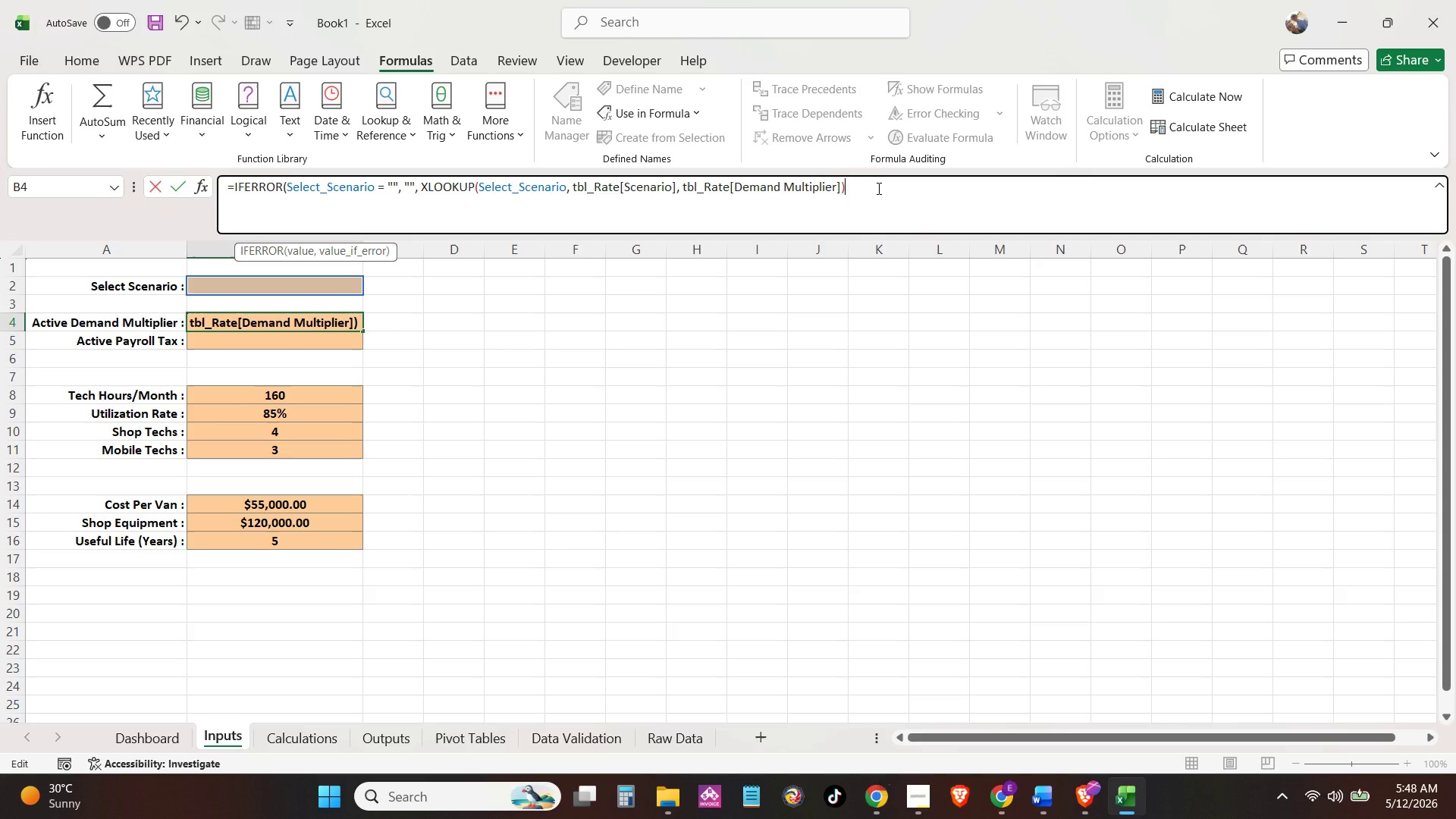 
key(Shift+0)
 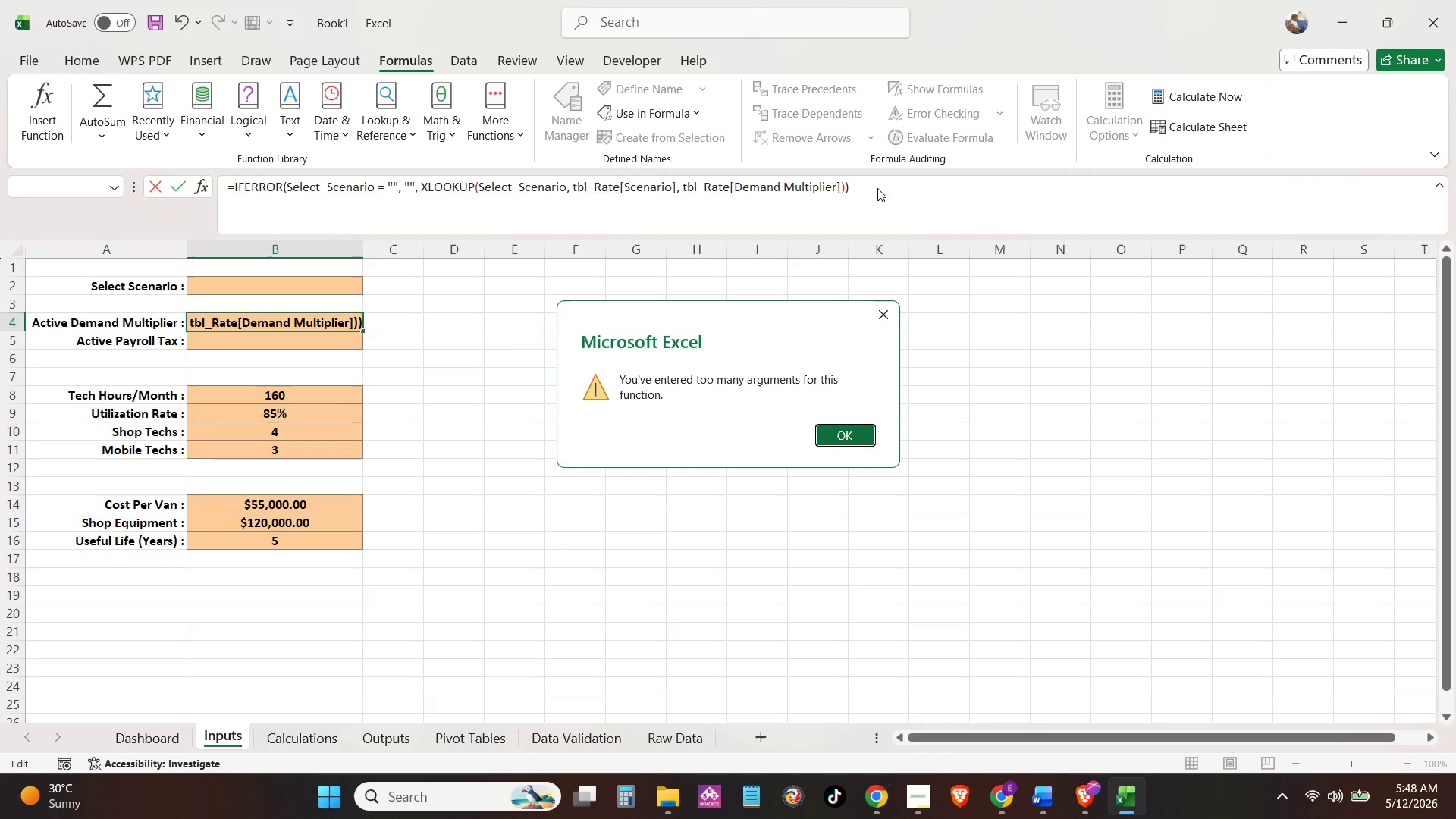 
key(Enter)
 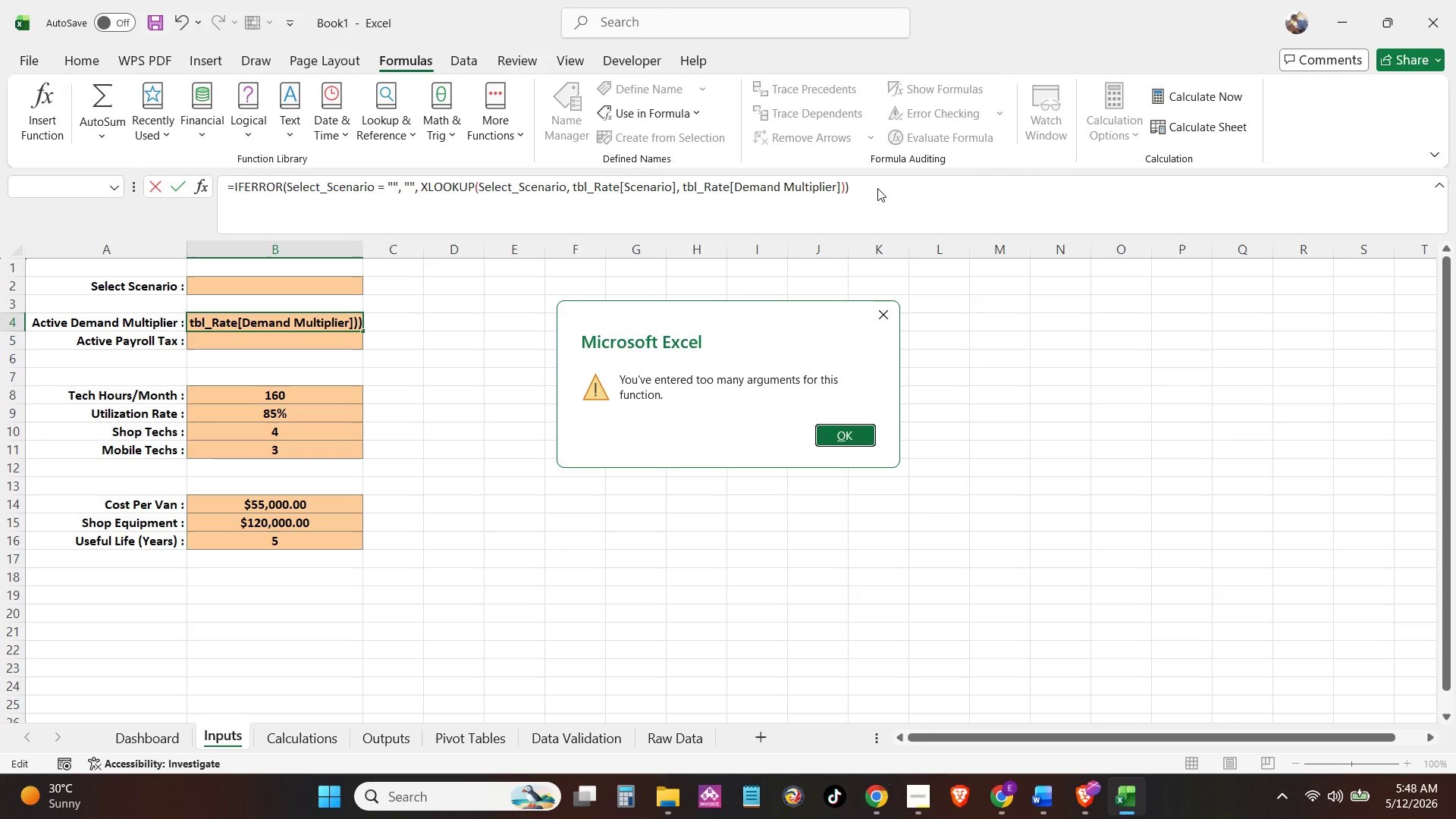 
key(Enter)
 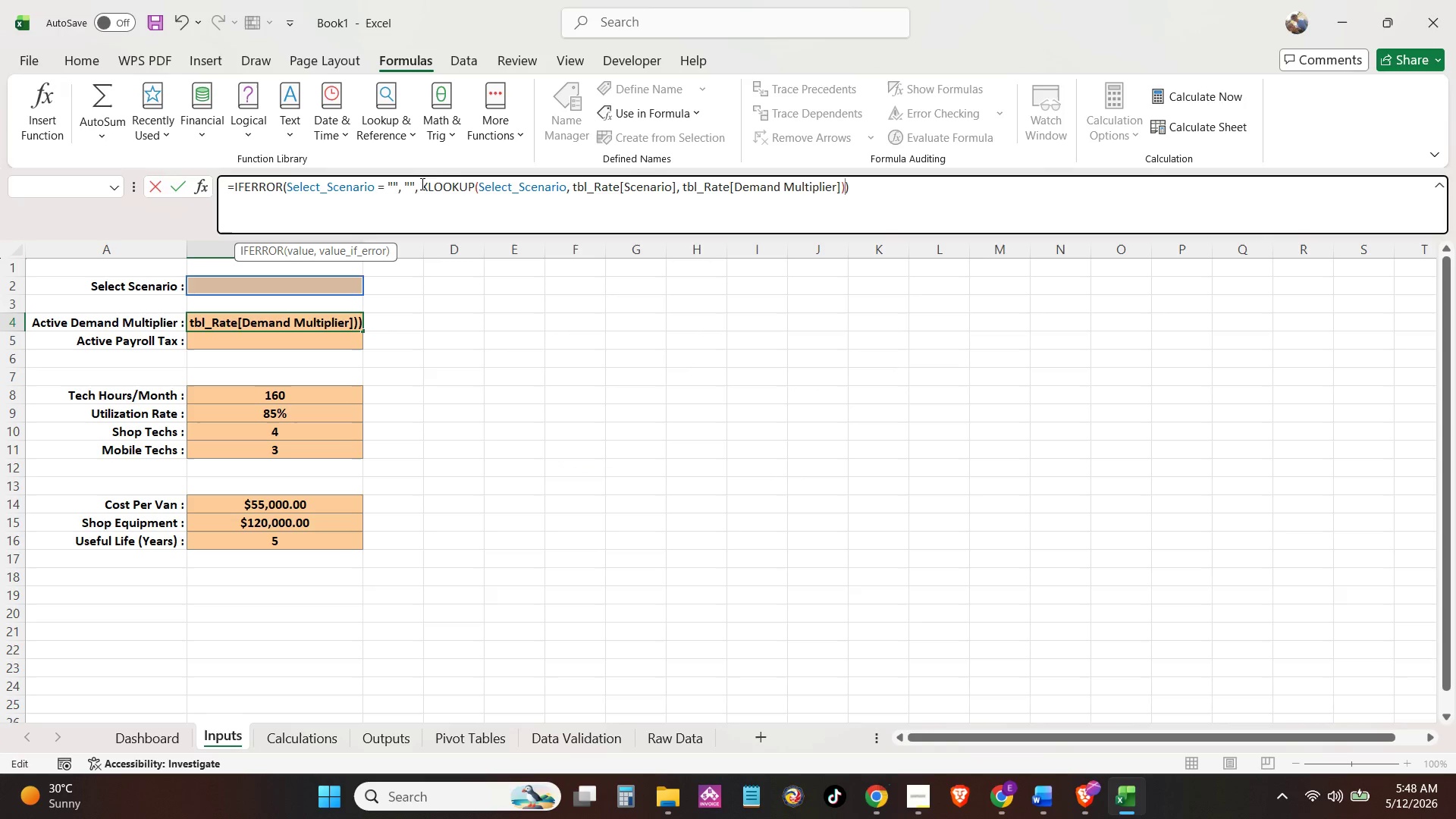 
left_click([416, 186])
 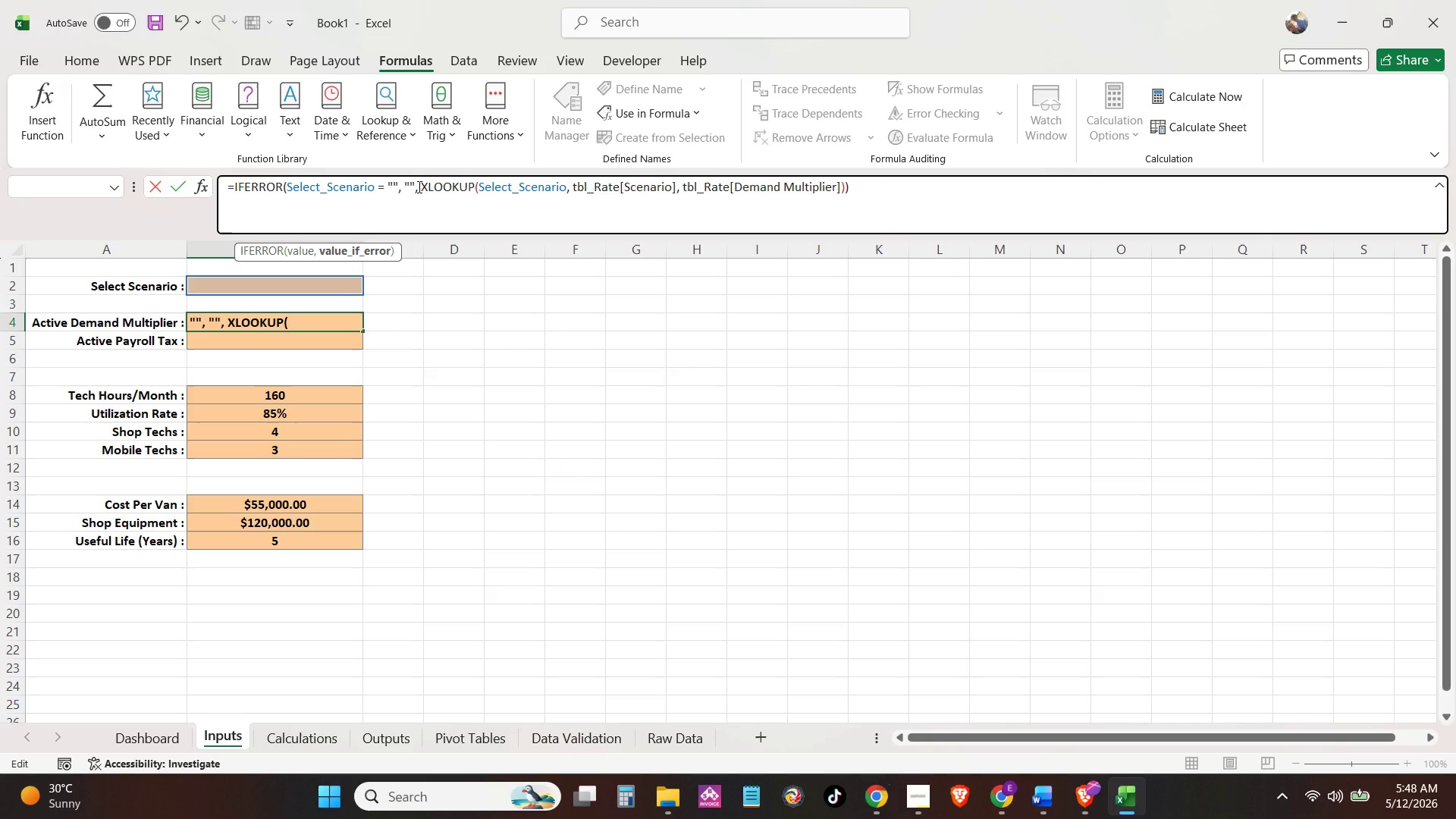 
key(Backspace)
 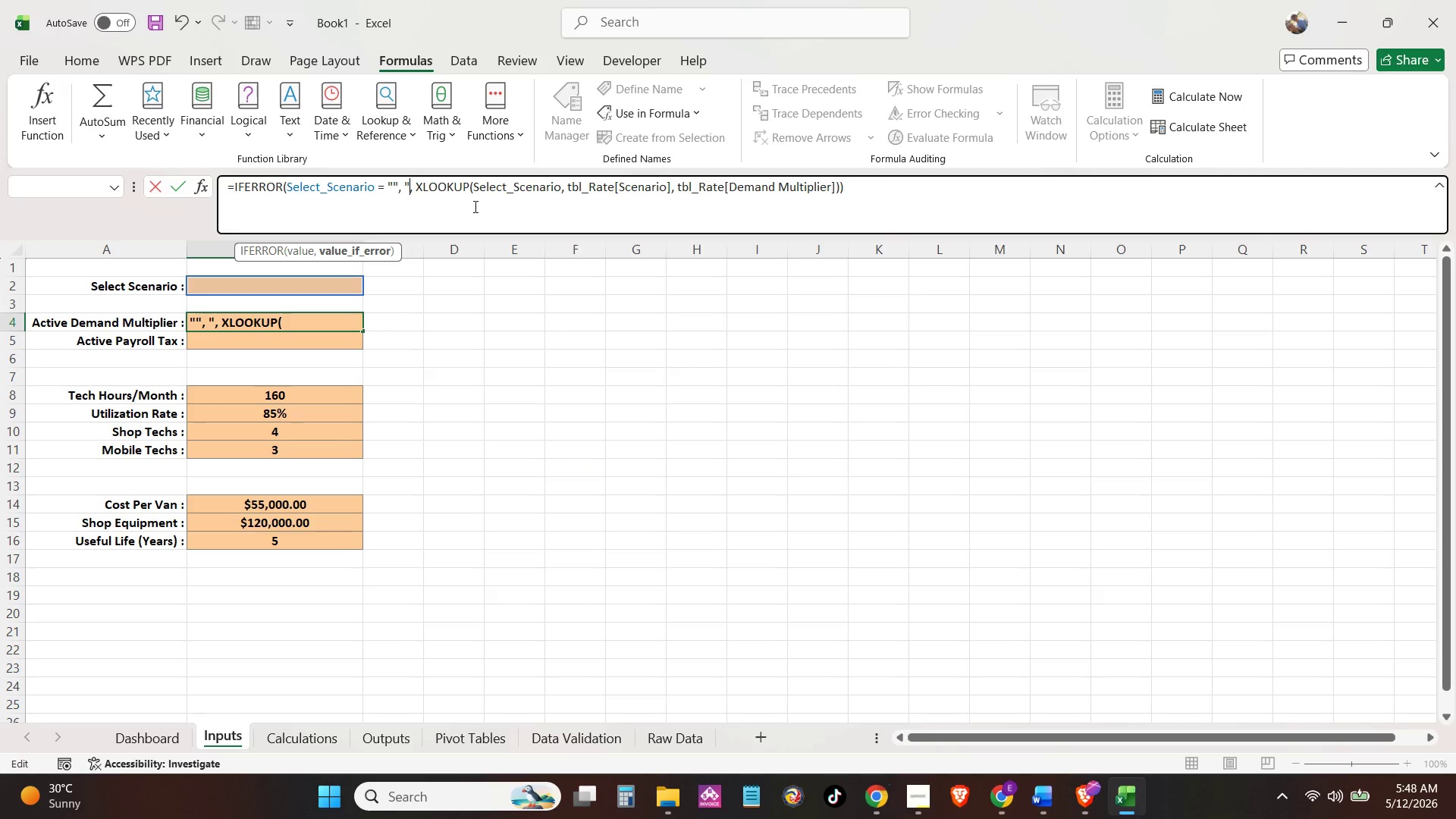 
key(Backspace)
 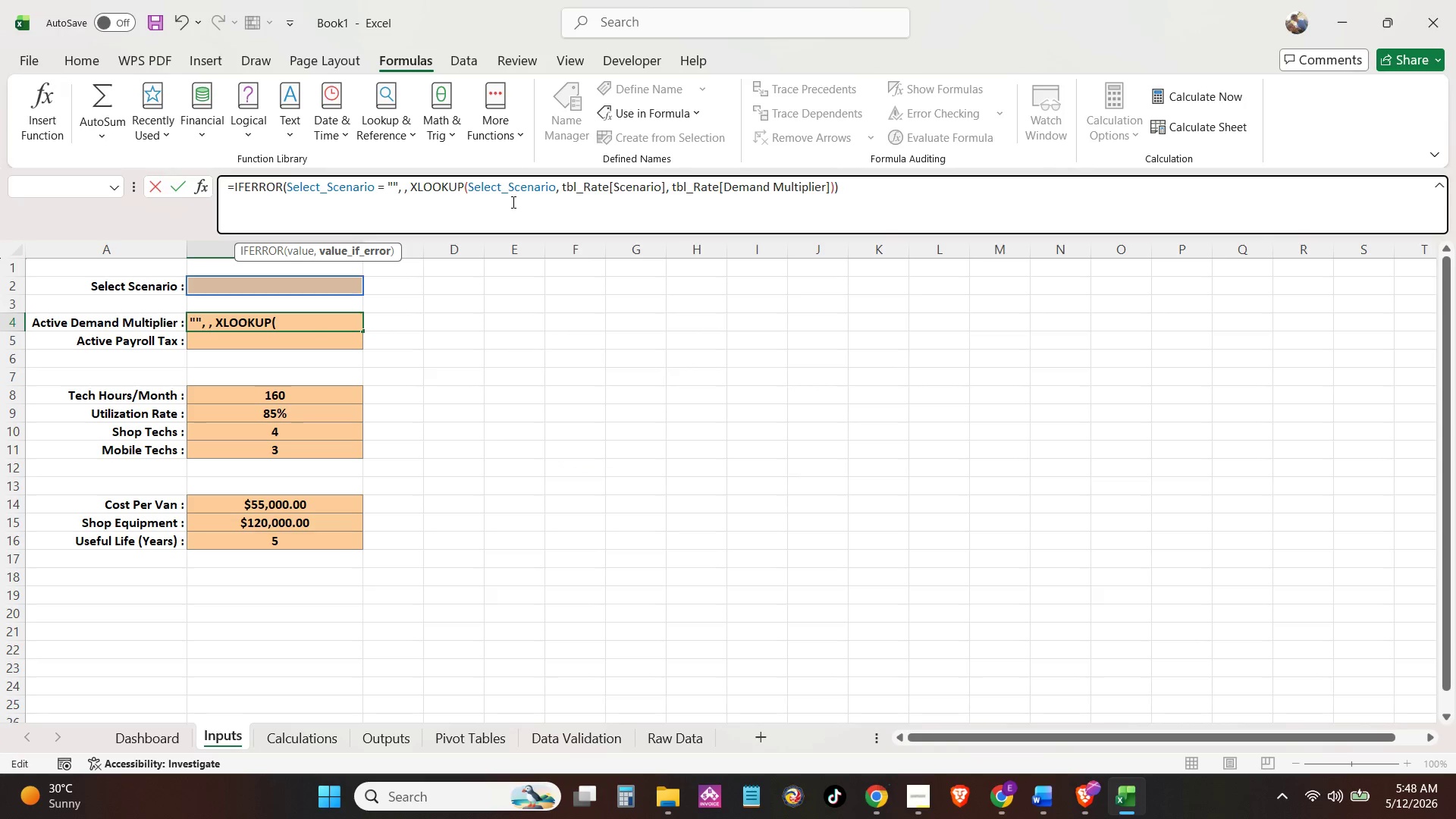 
key(Backspace)
 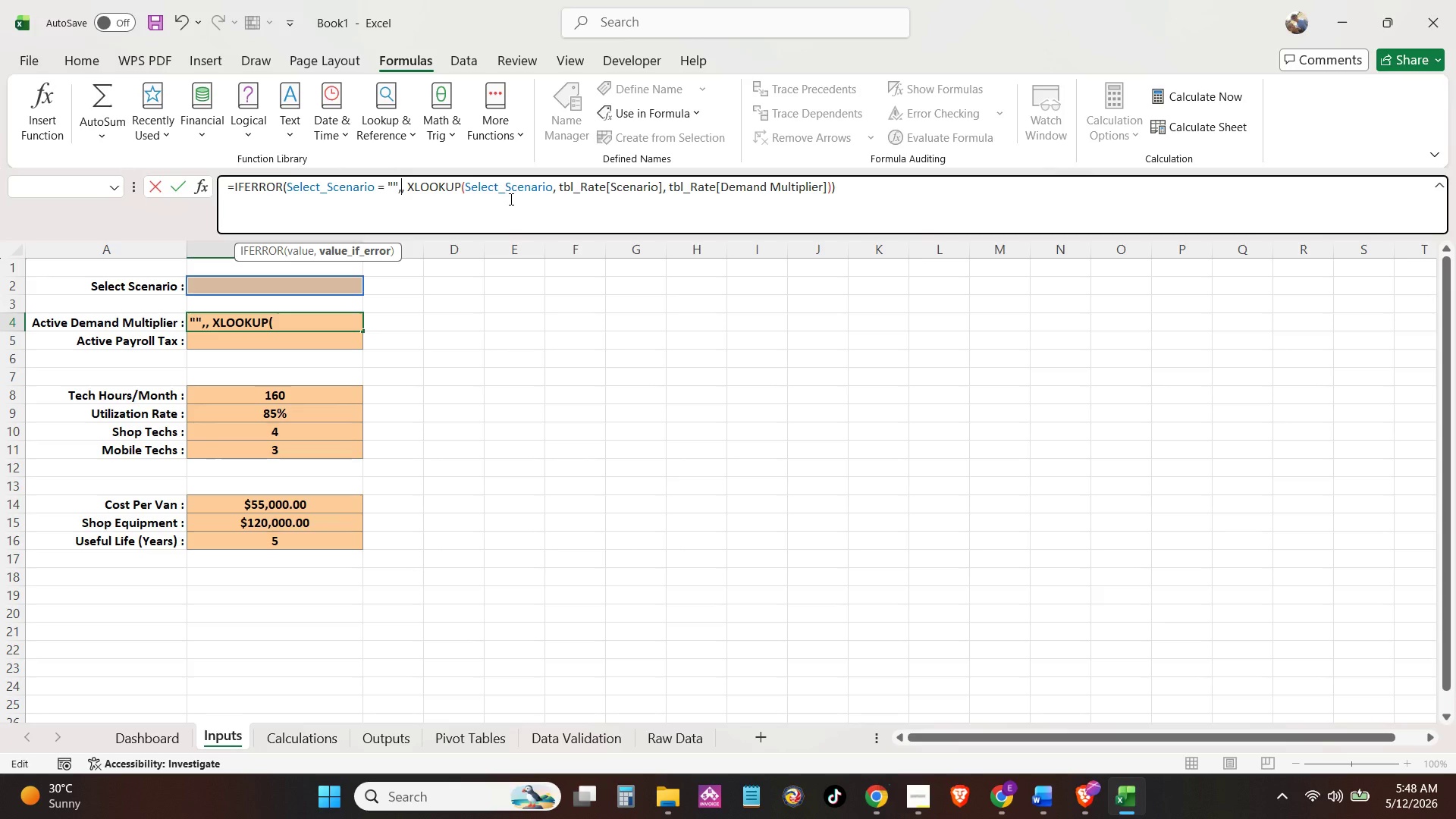 
key(Backspace)
 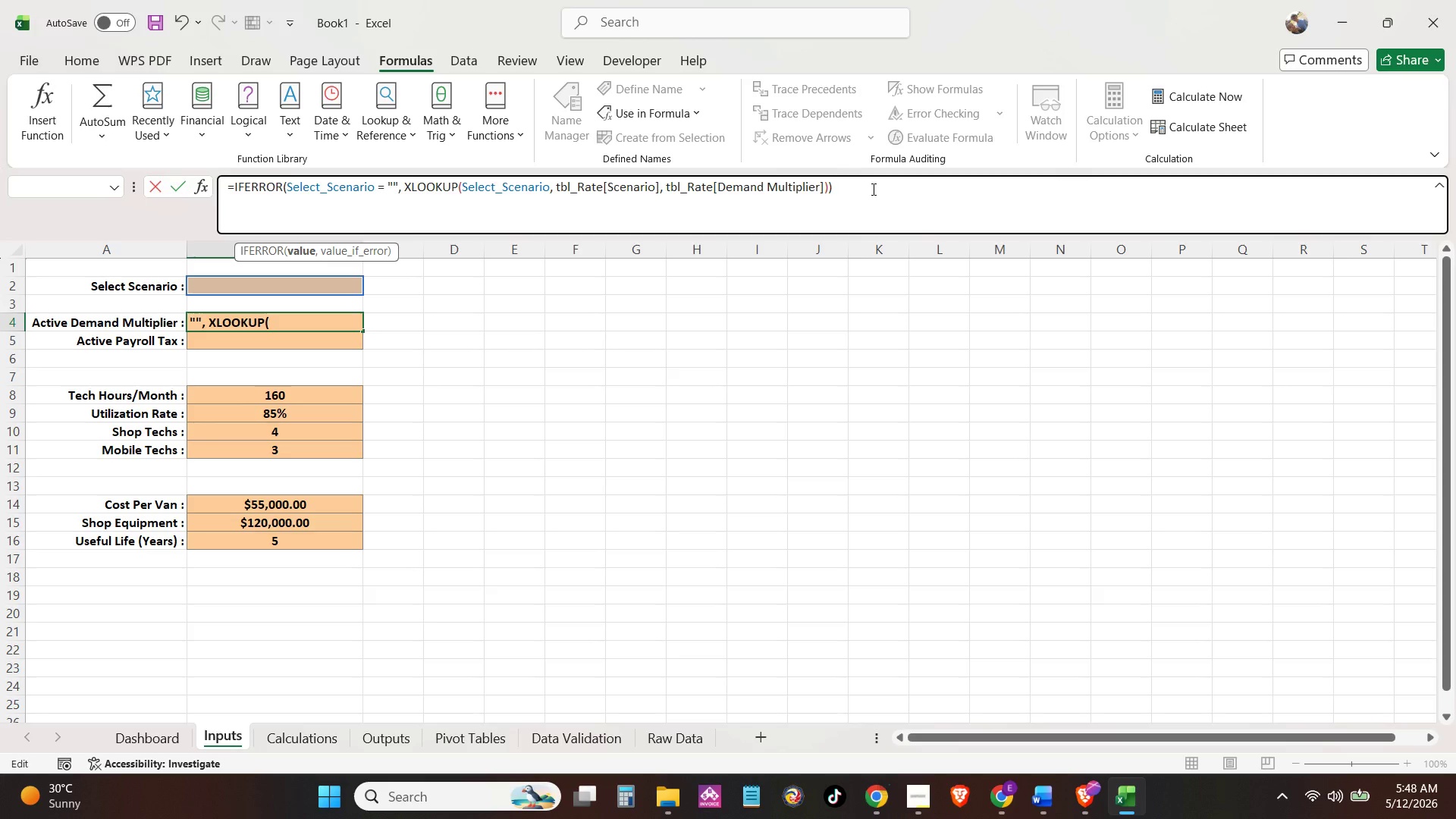 
left_click([877, 189])
 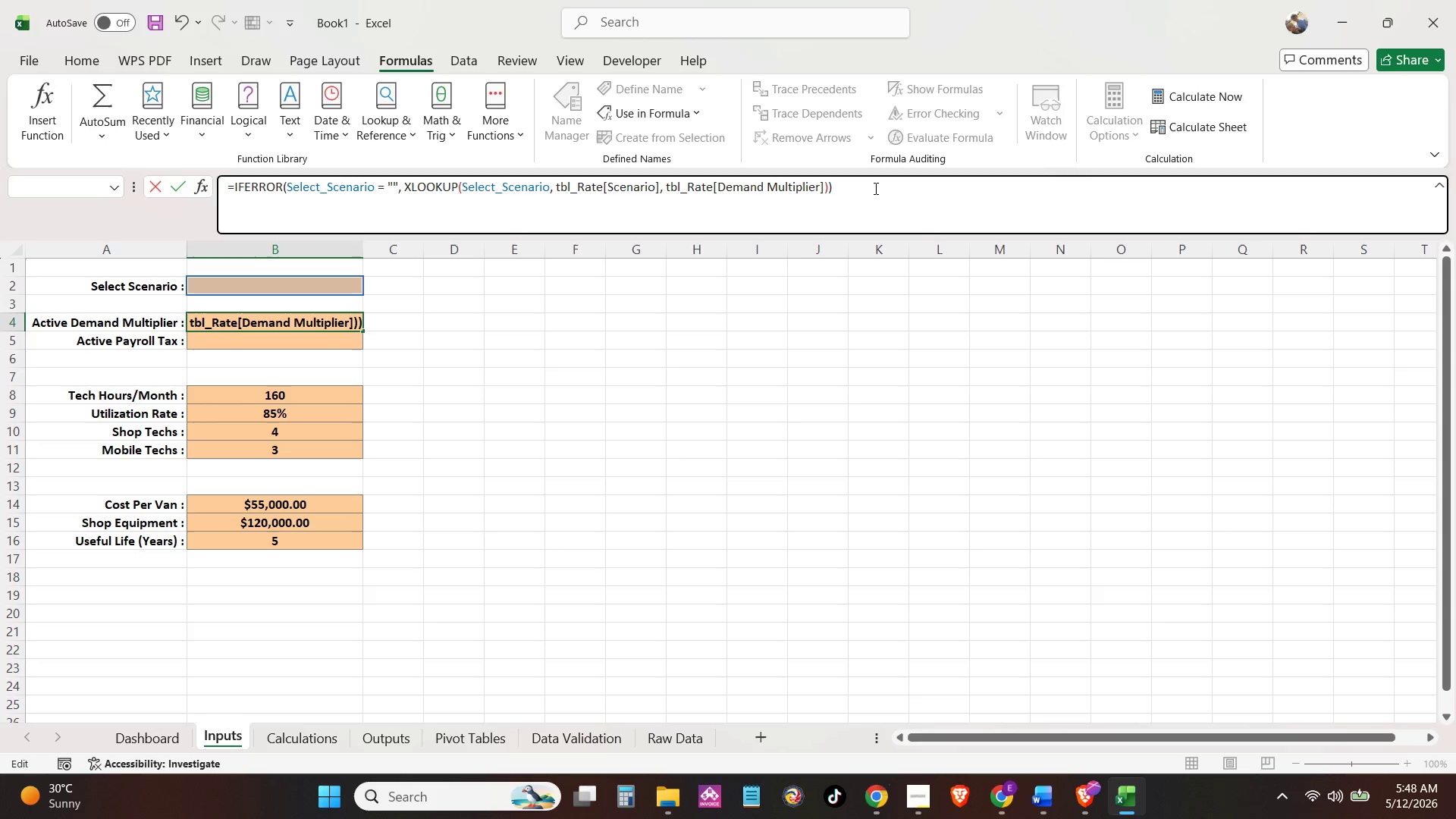 
key(NumpadEnter)
 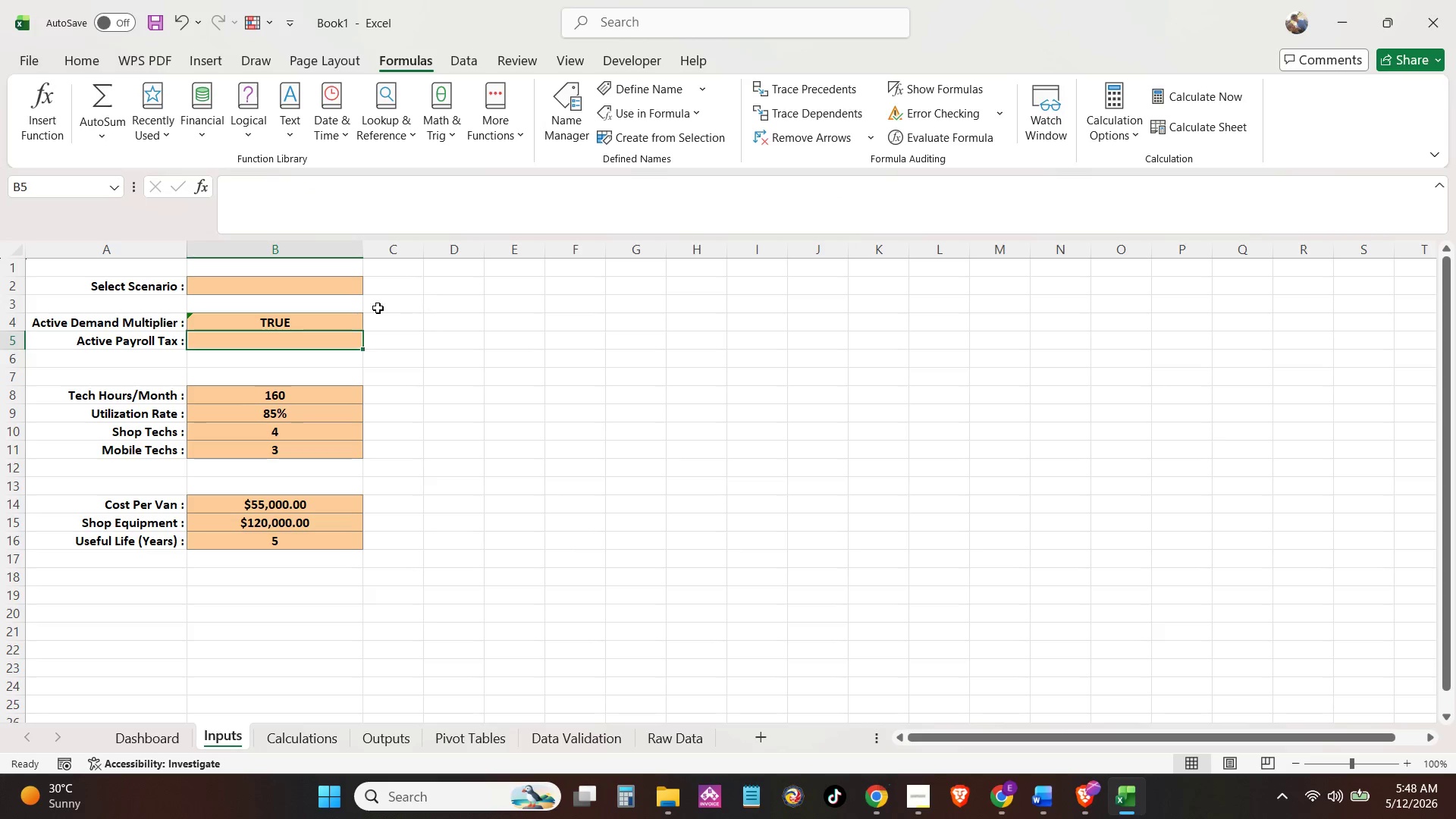 
left_click([341, 324])
 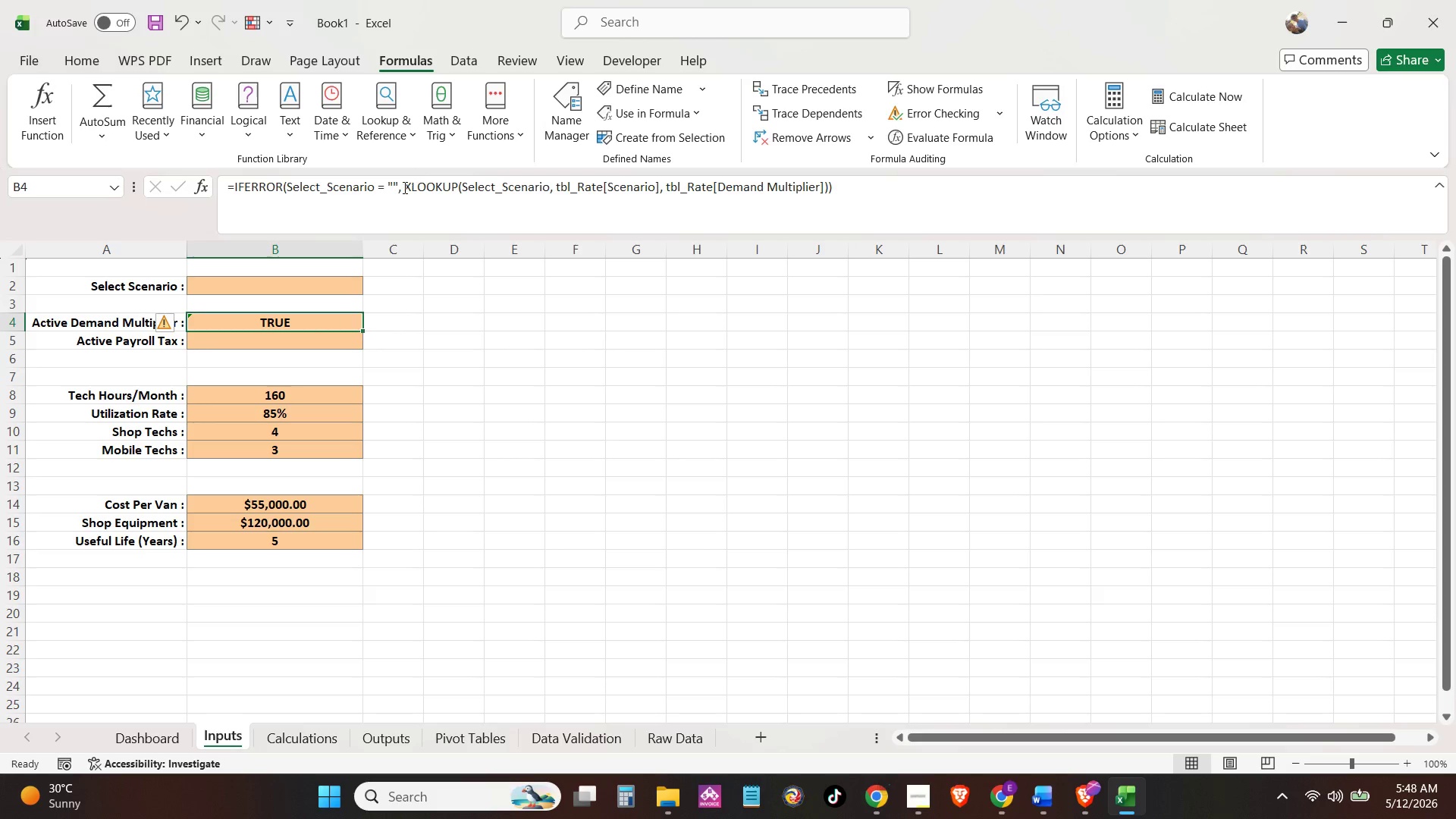 
left_click([403, 187])
 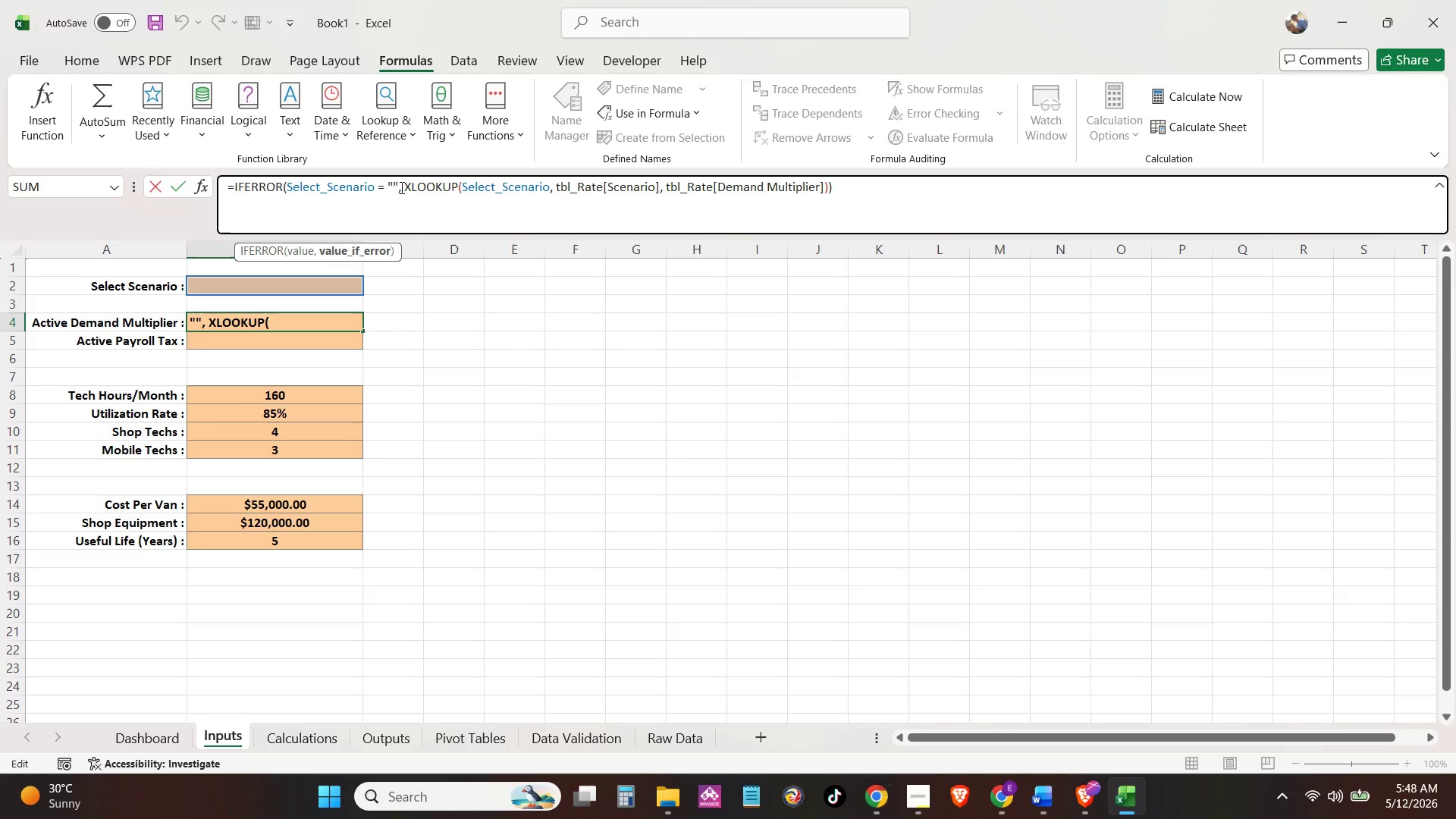 
left_click([400, 187])
 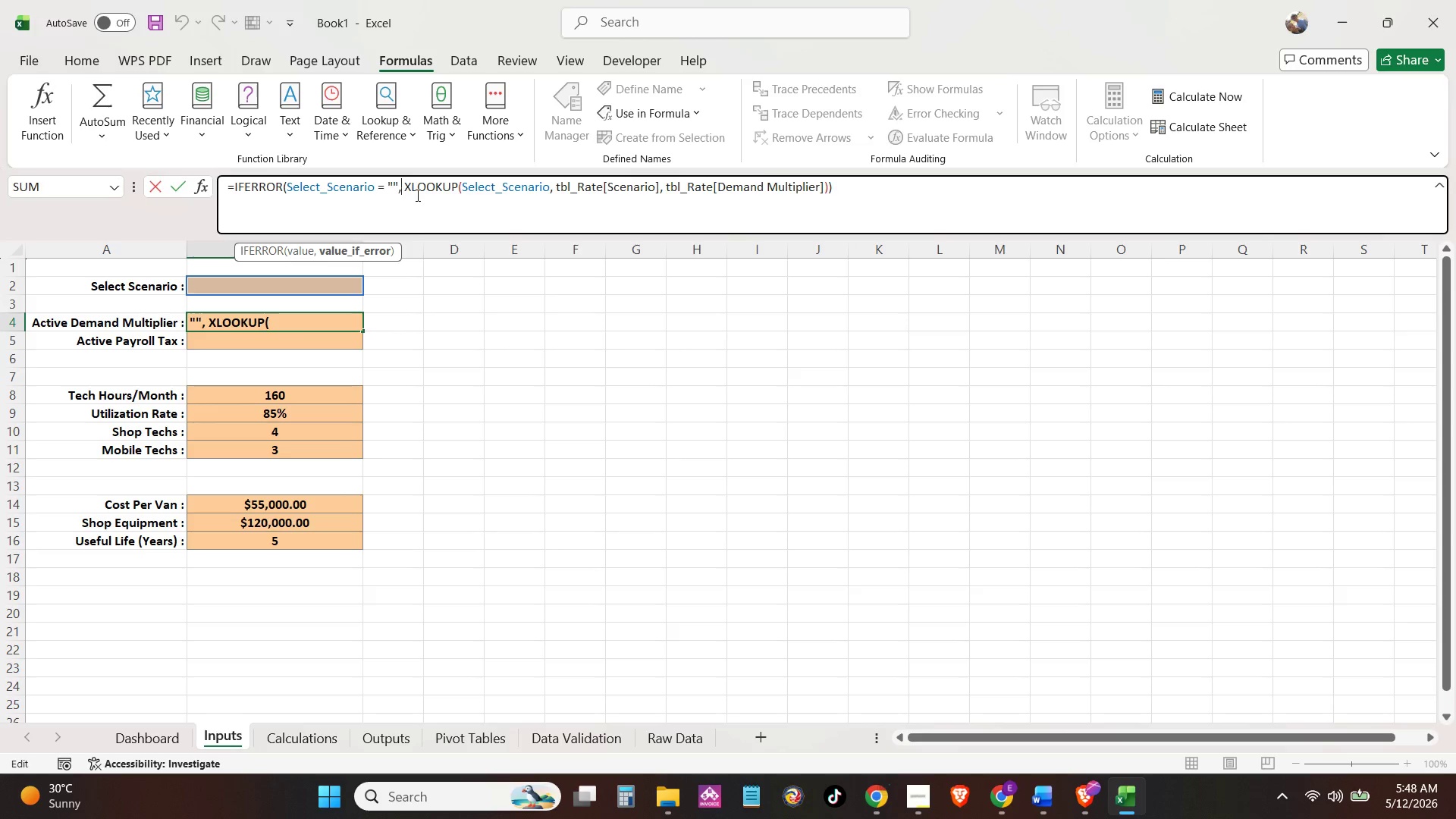 
left_click([844, 185])
 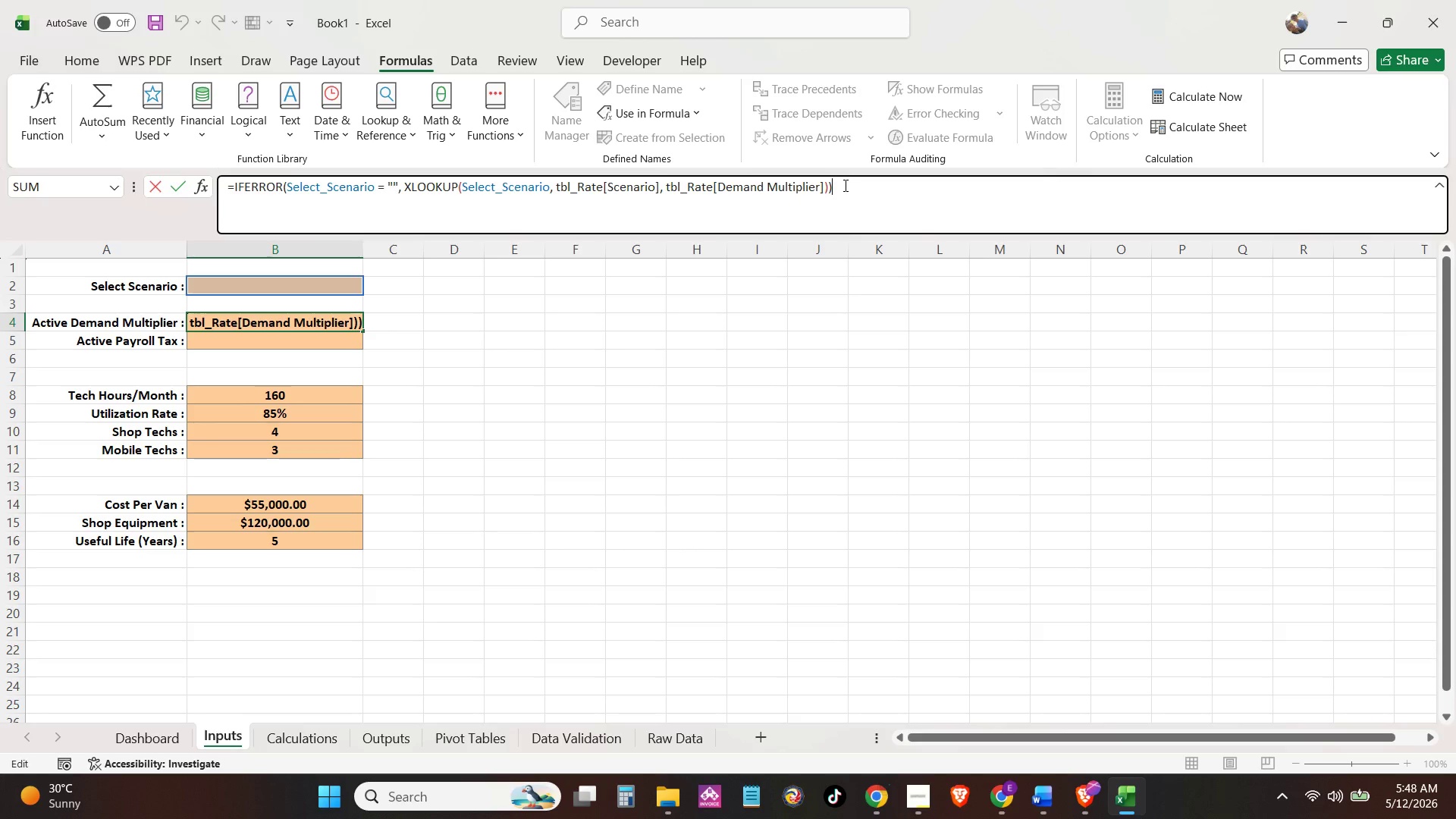 
wait(9.94)
 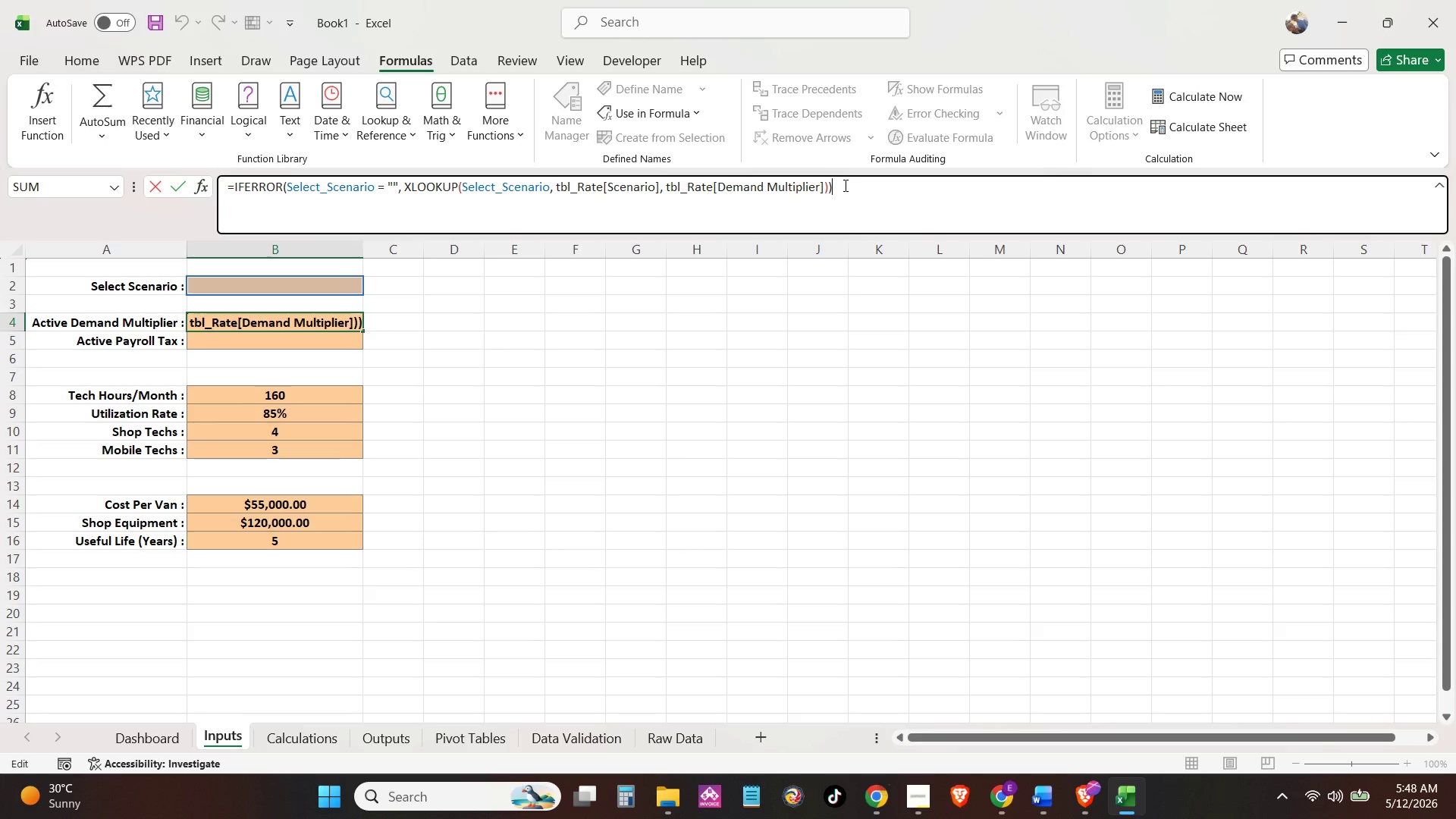 
left_click_drag(start_coordinate=[403, 187], to_coordinate=[287, 192])
 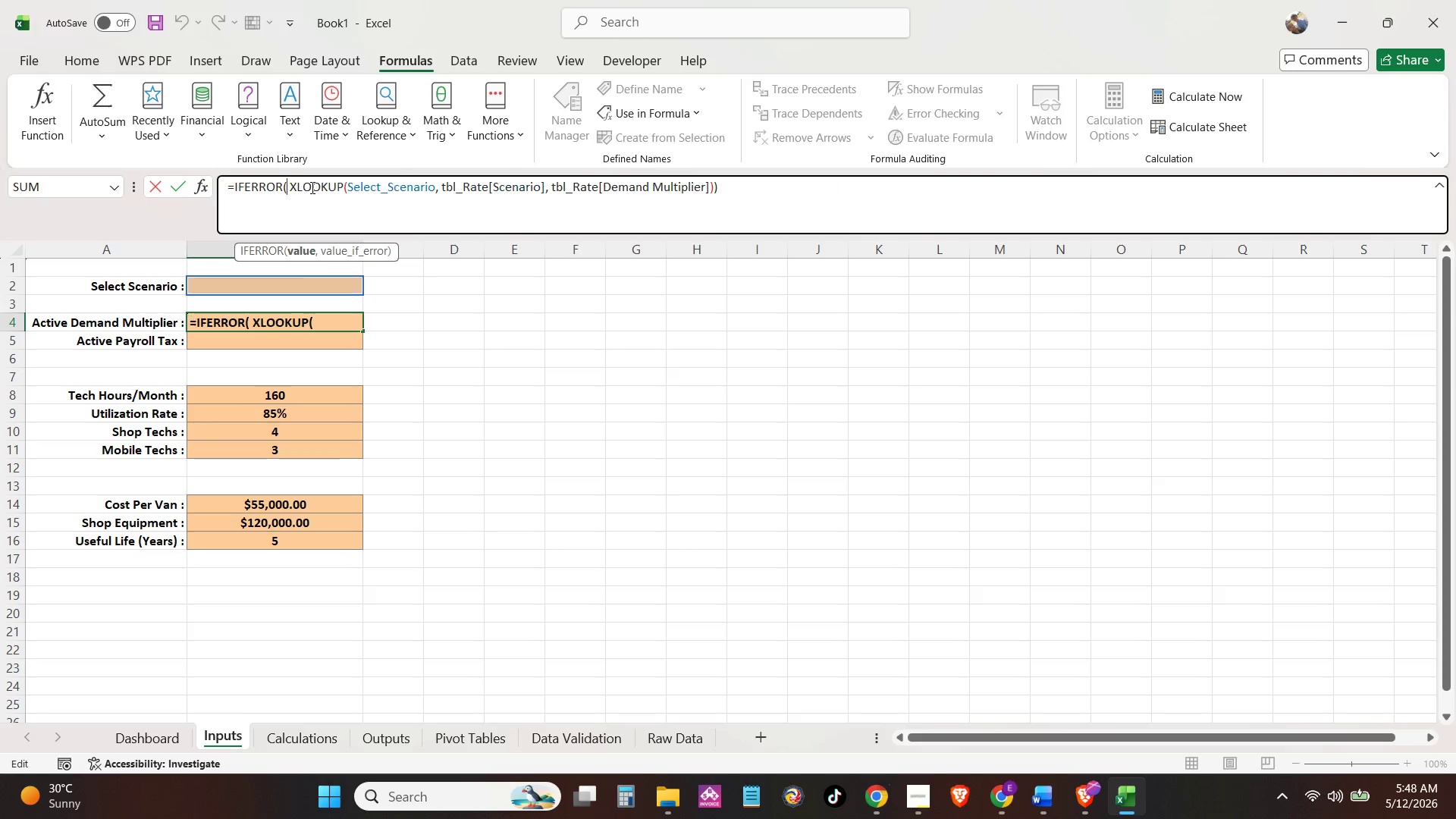 
key(Backspace)
 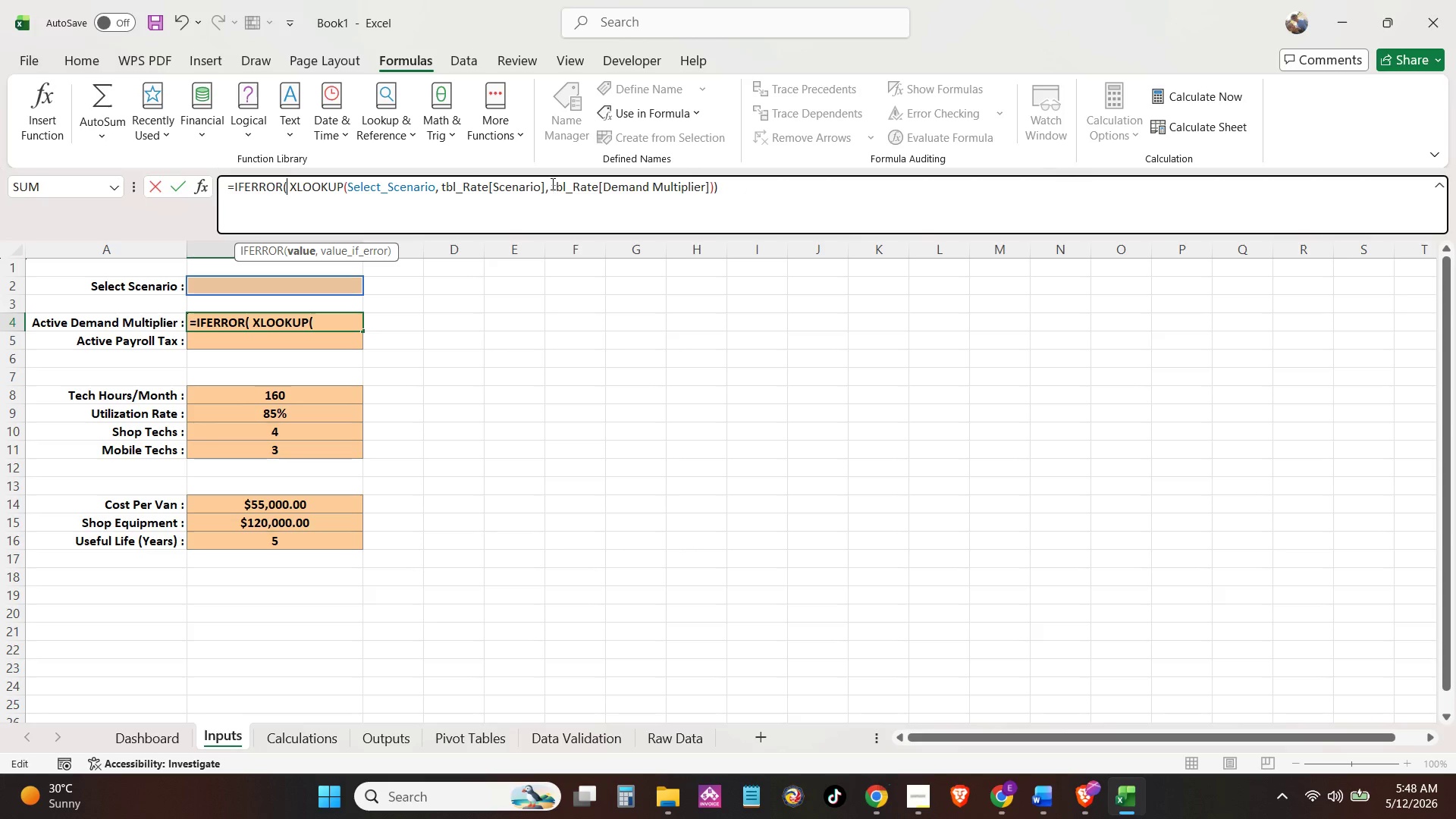 
key(ArrowRight)
 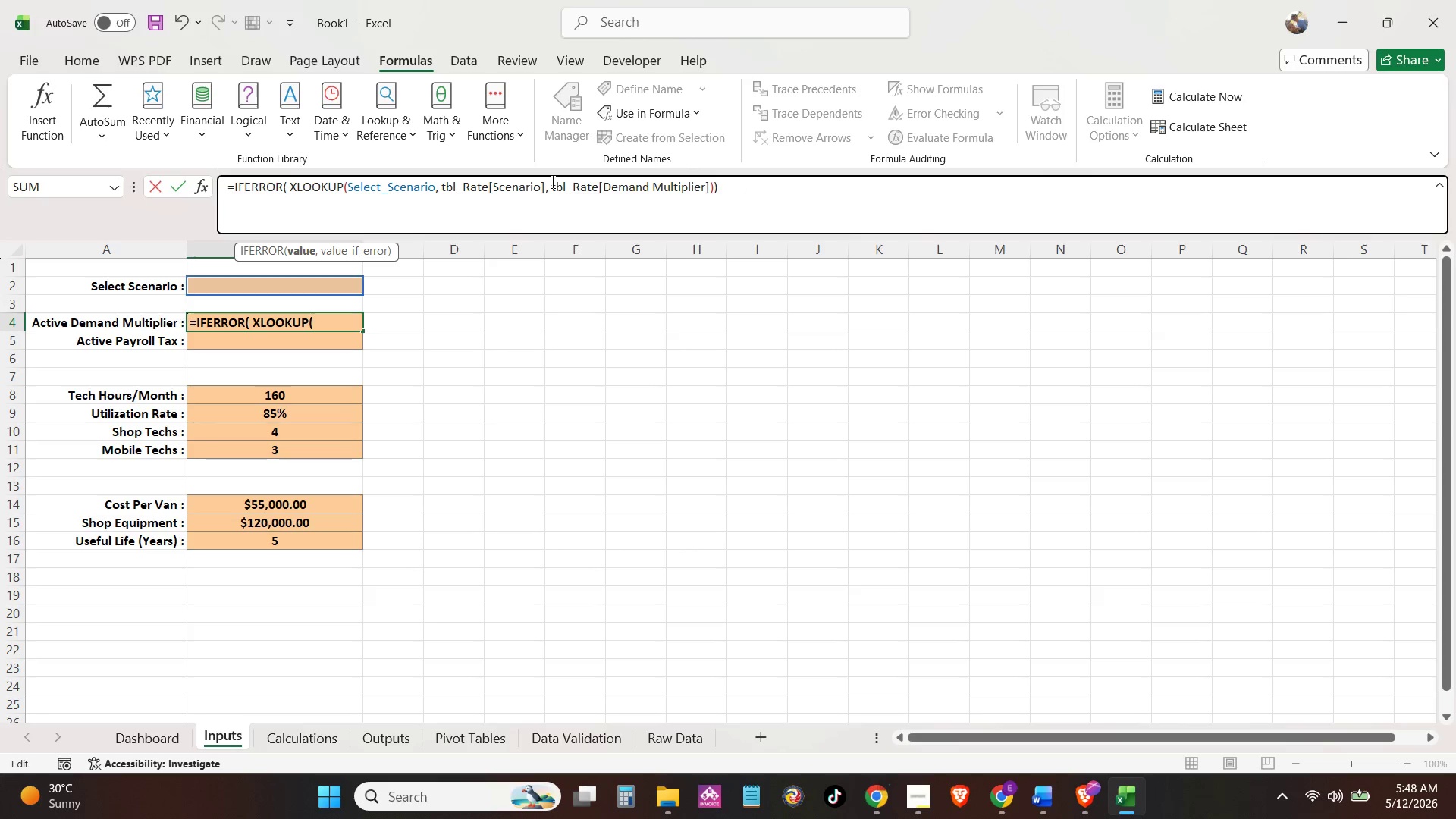 
key(Numpad0)
 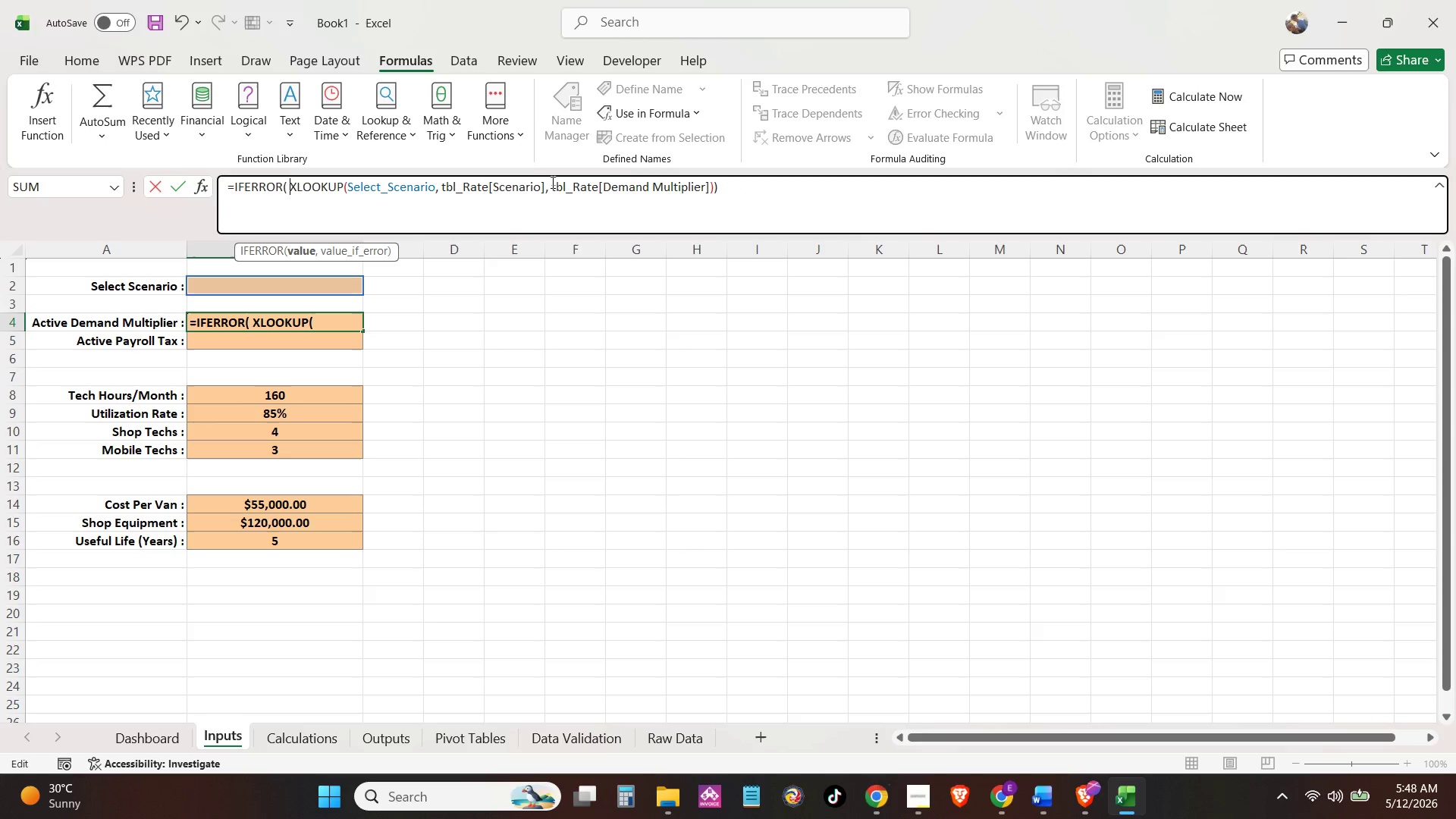 
key(Backspace)
 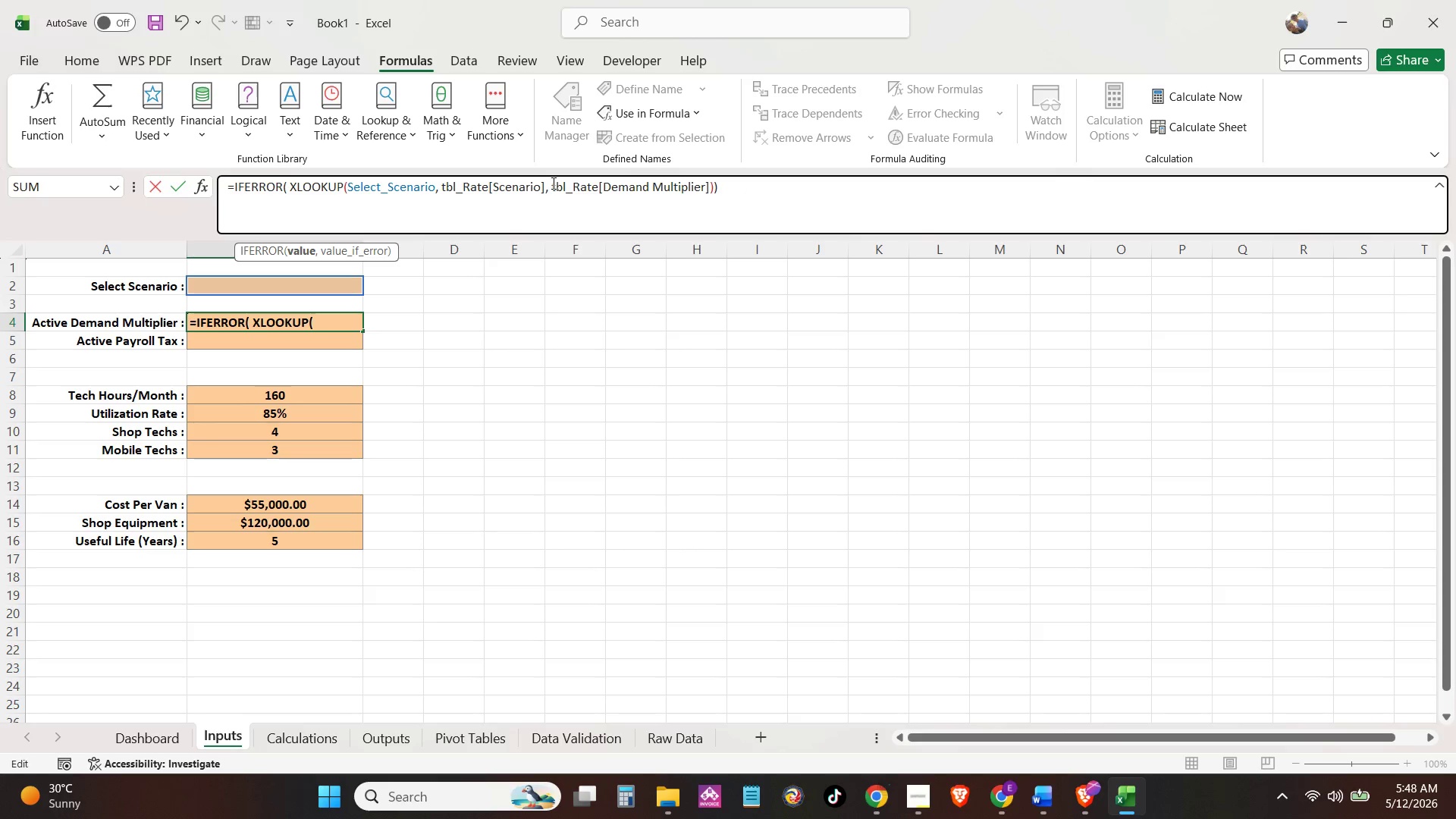 
key(Backspace)
 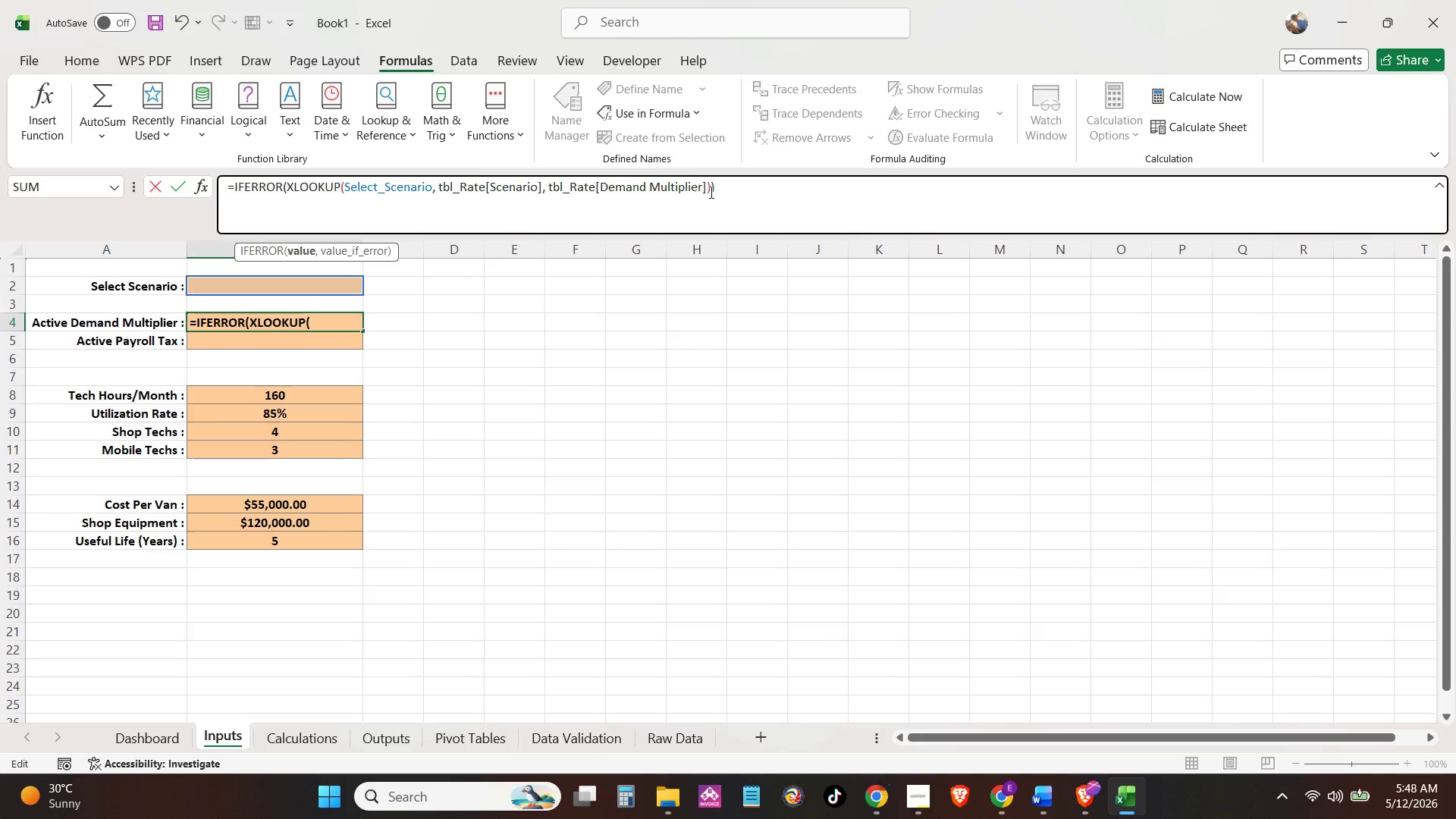 
left_click([711, 191])
 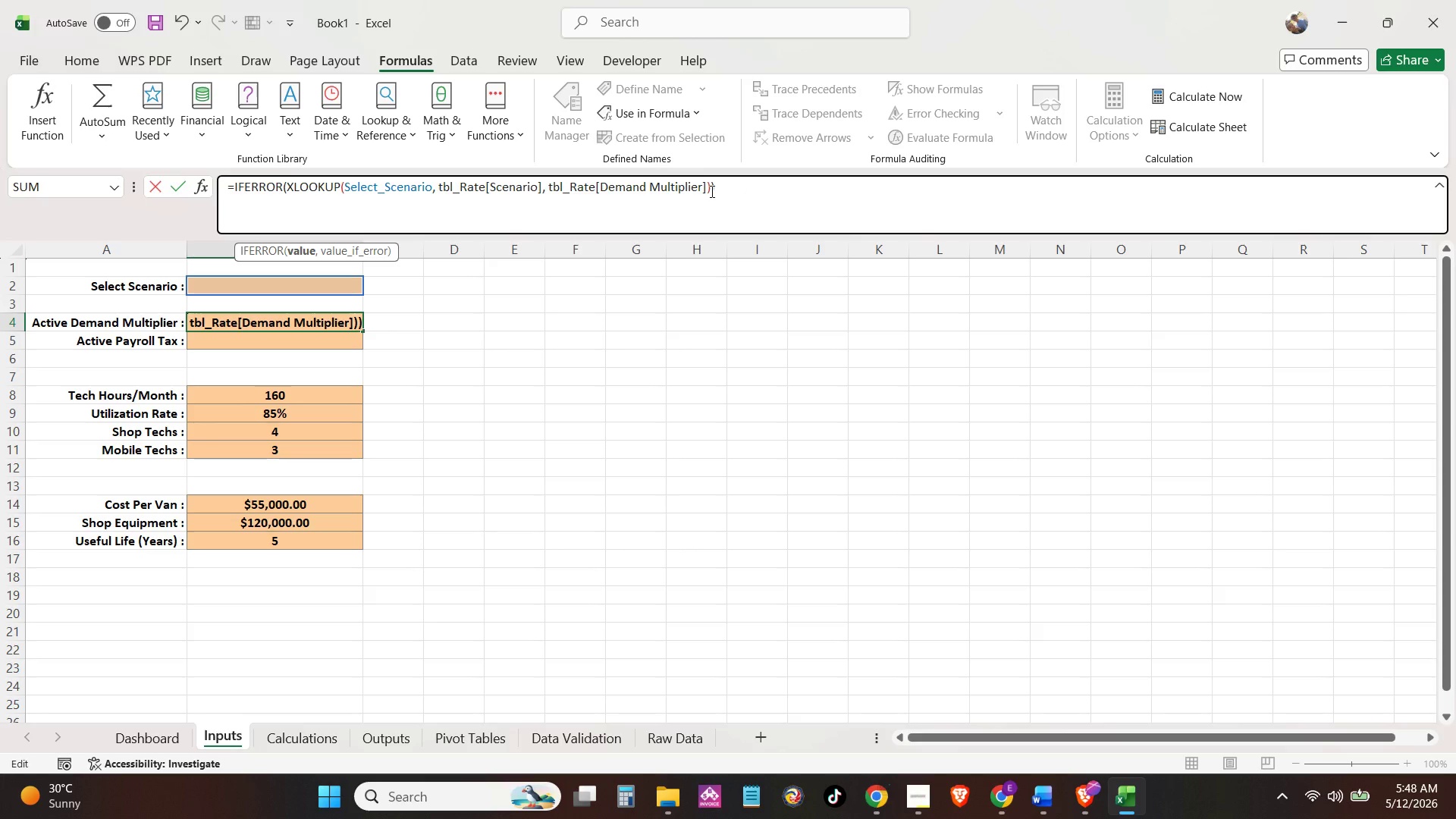 
key(Comma)
 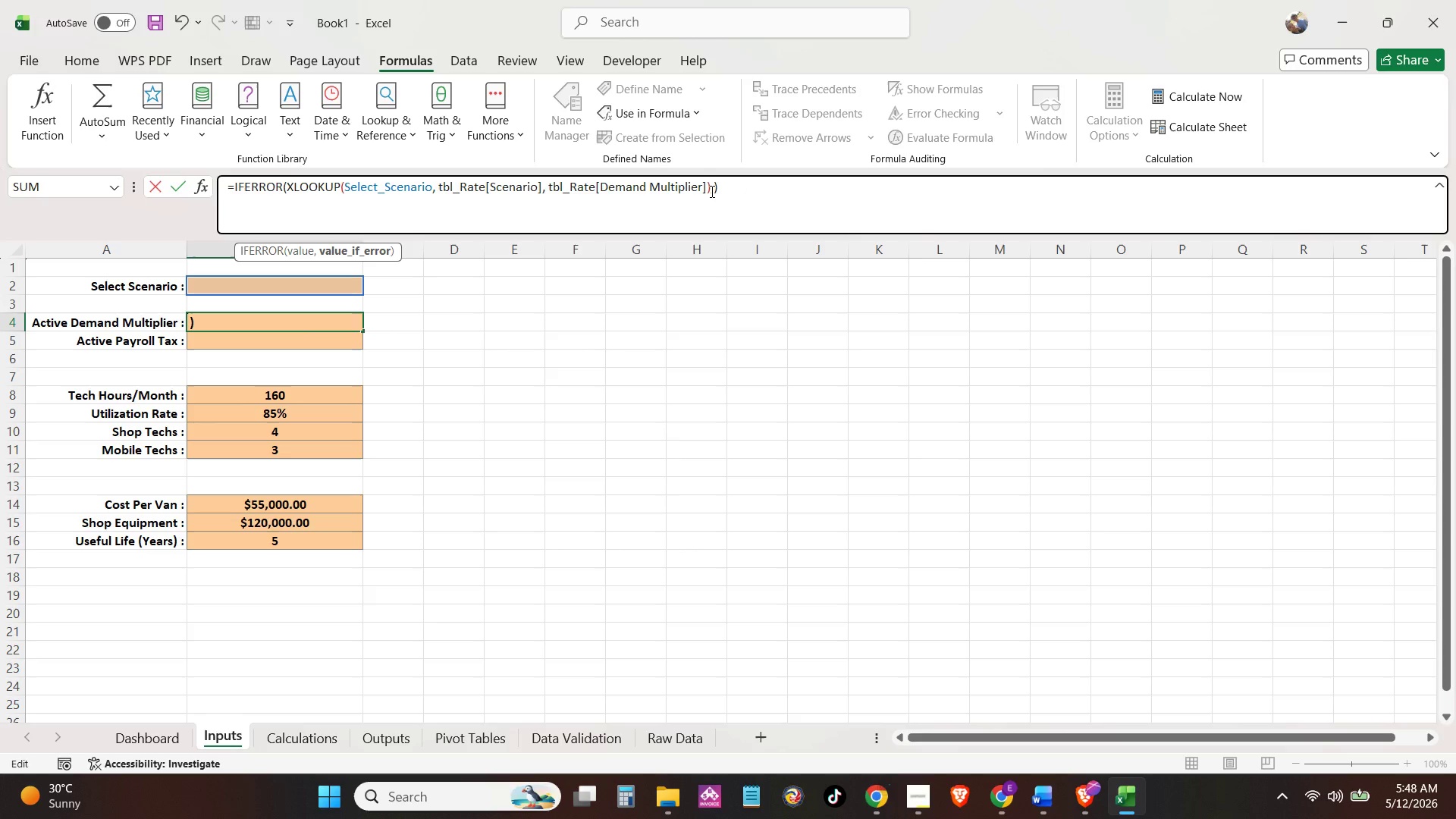 
key(Space)
 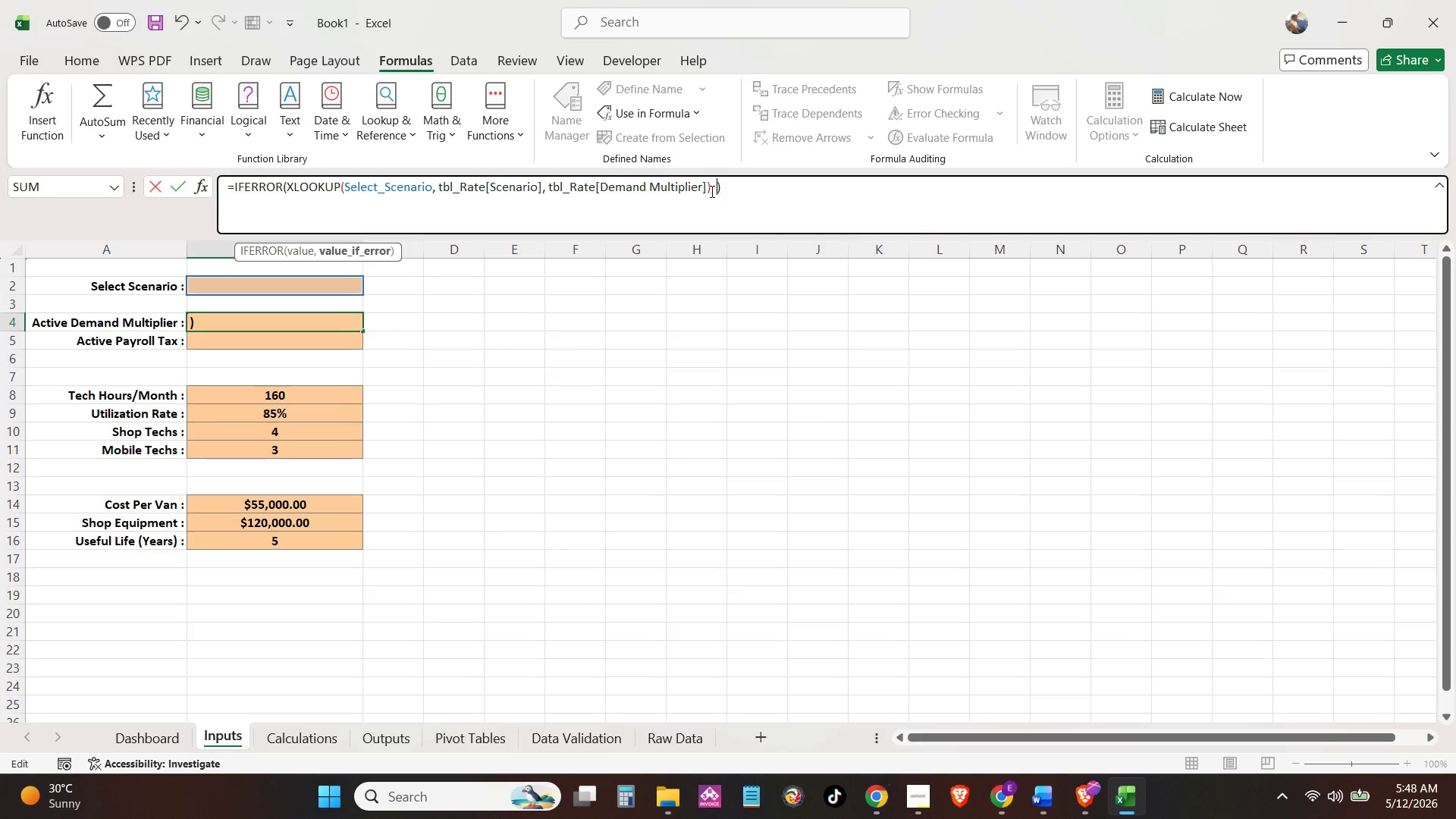 
key(0)
 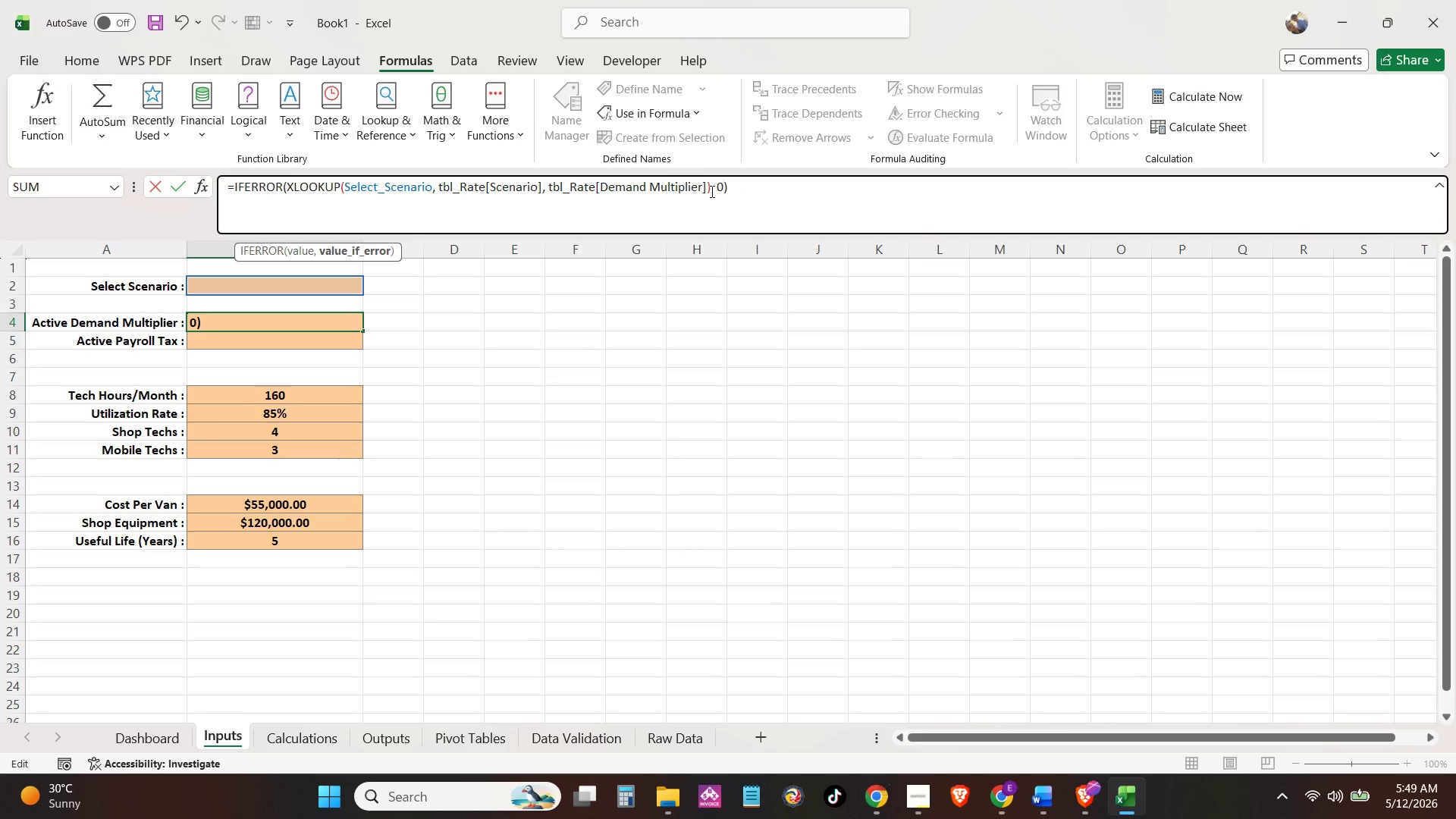 
key(Enter)
 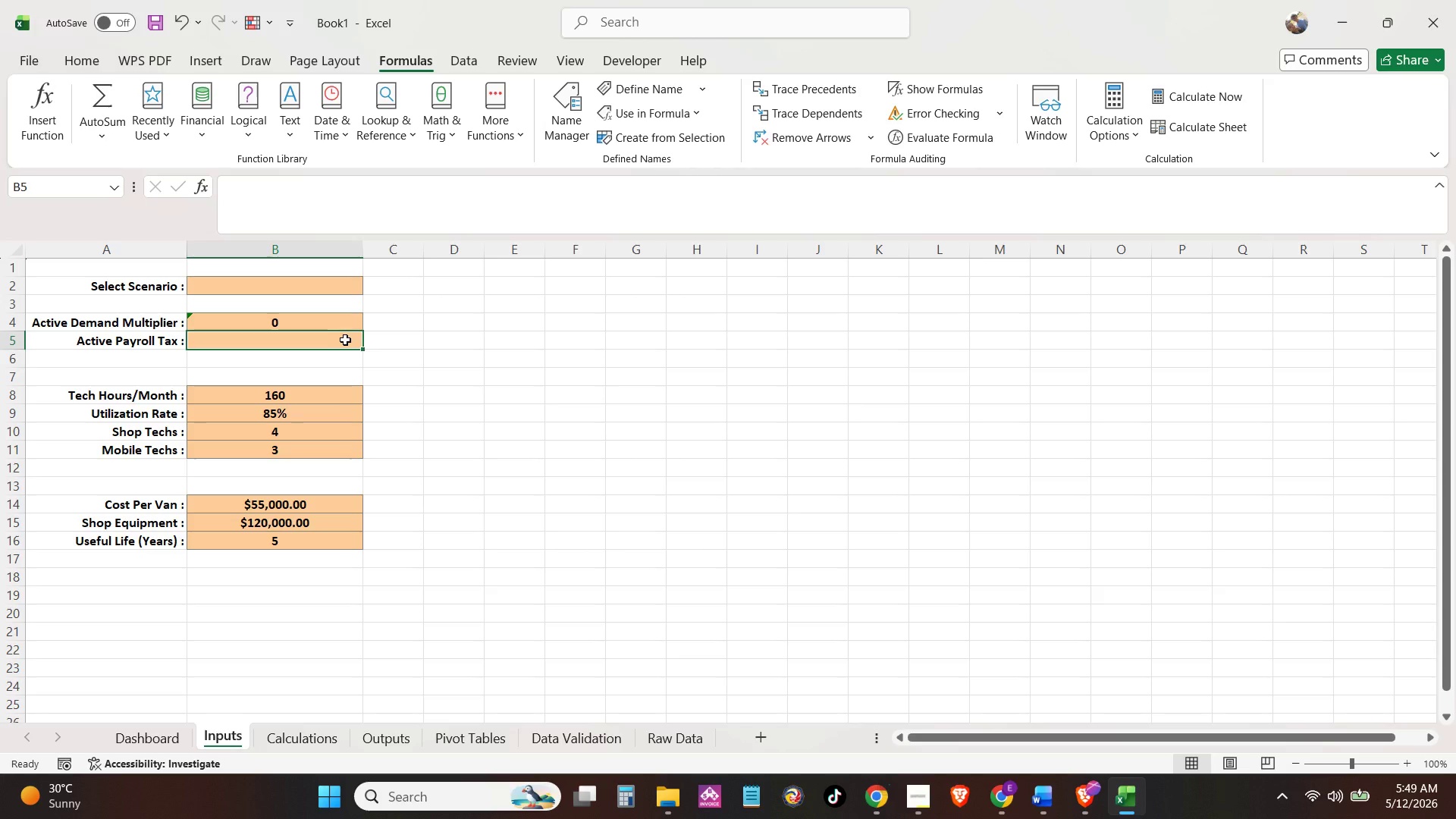 
left_click([353, 323])
 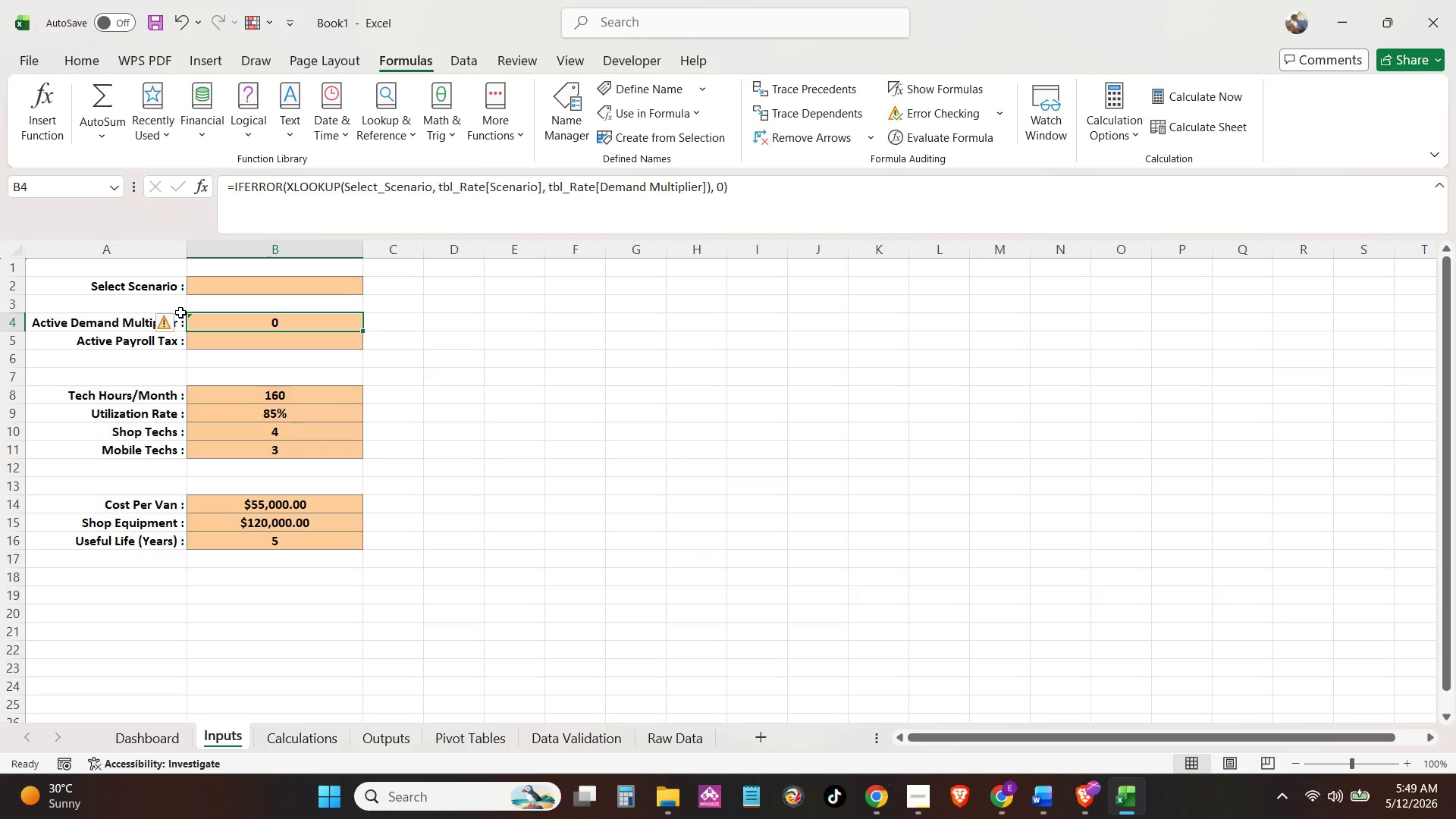 
wait(6.09)
 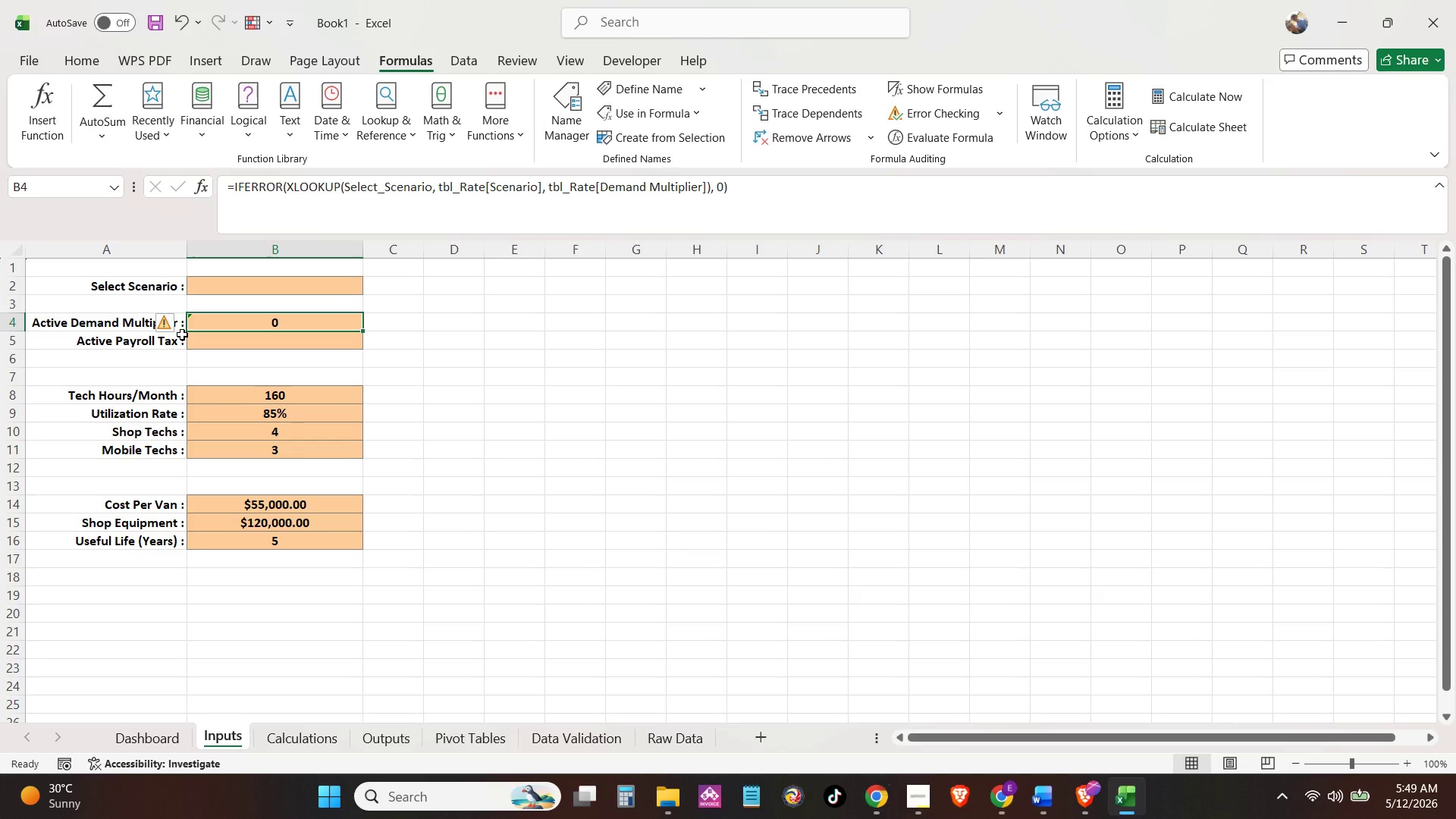 
left_click([155, 327])
 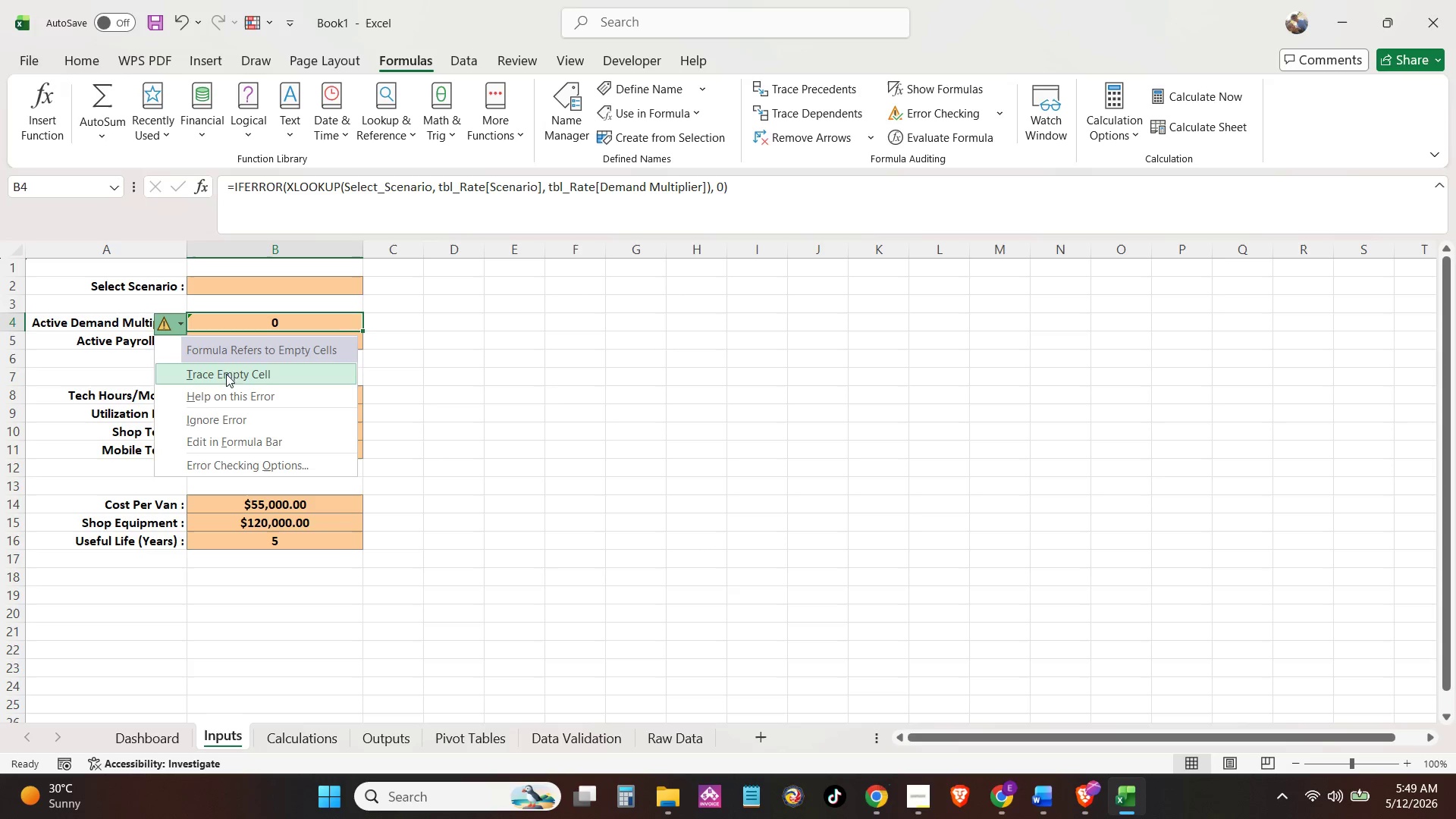 
left_click([240, 417])
 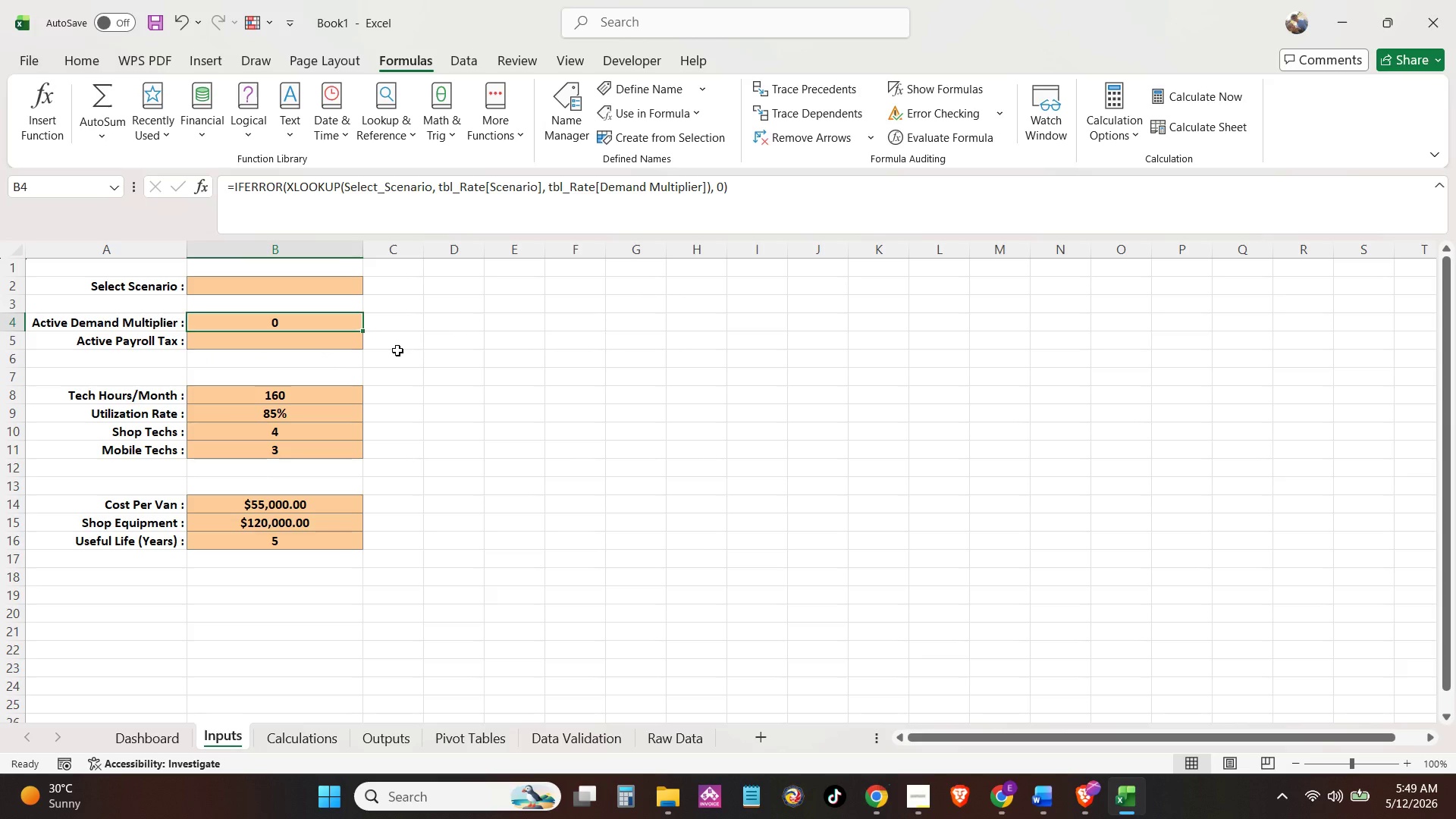 
left_click([397, 350])
 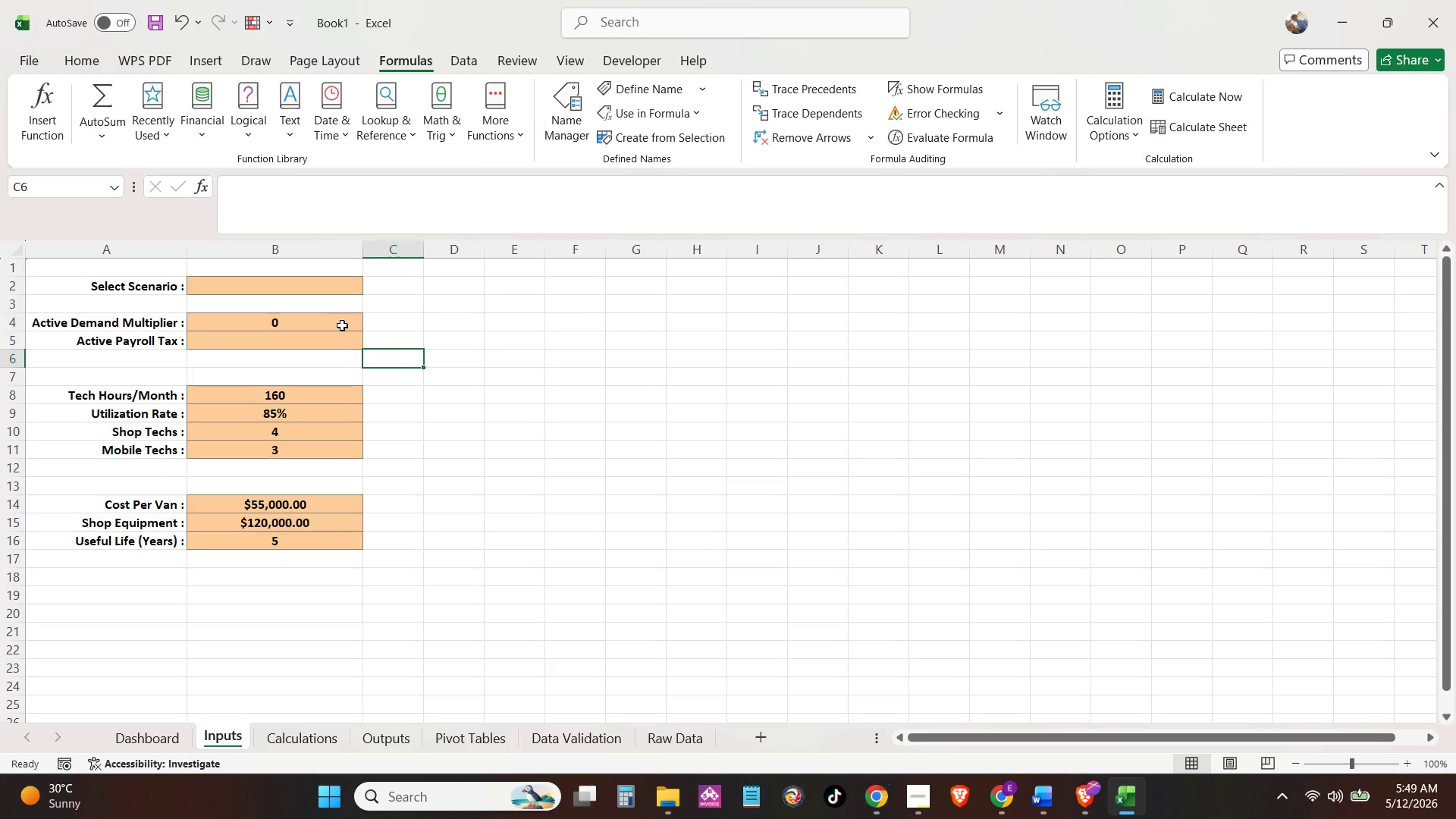 
left_click([342, 325])
 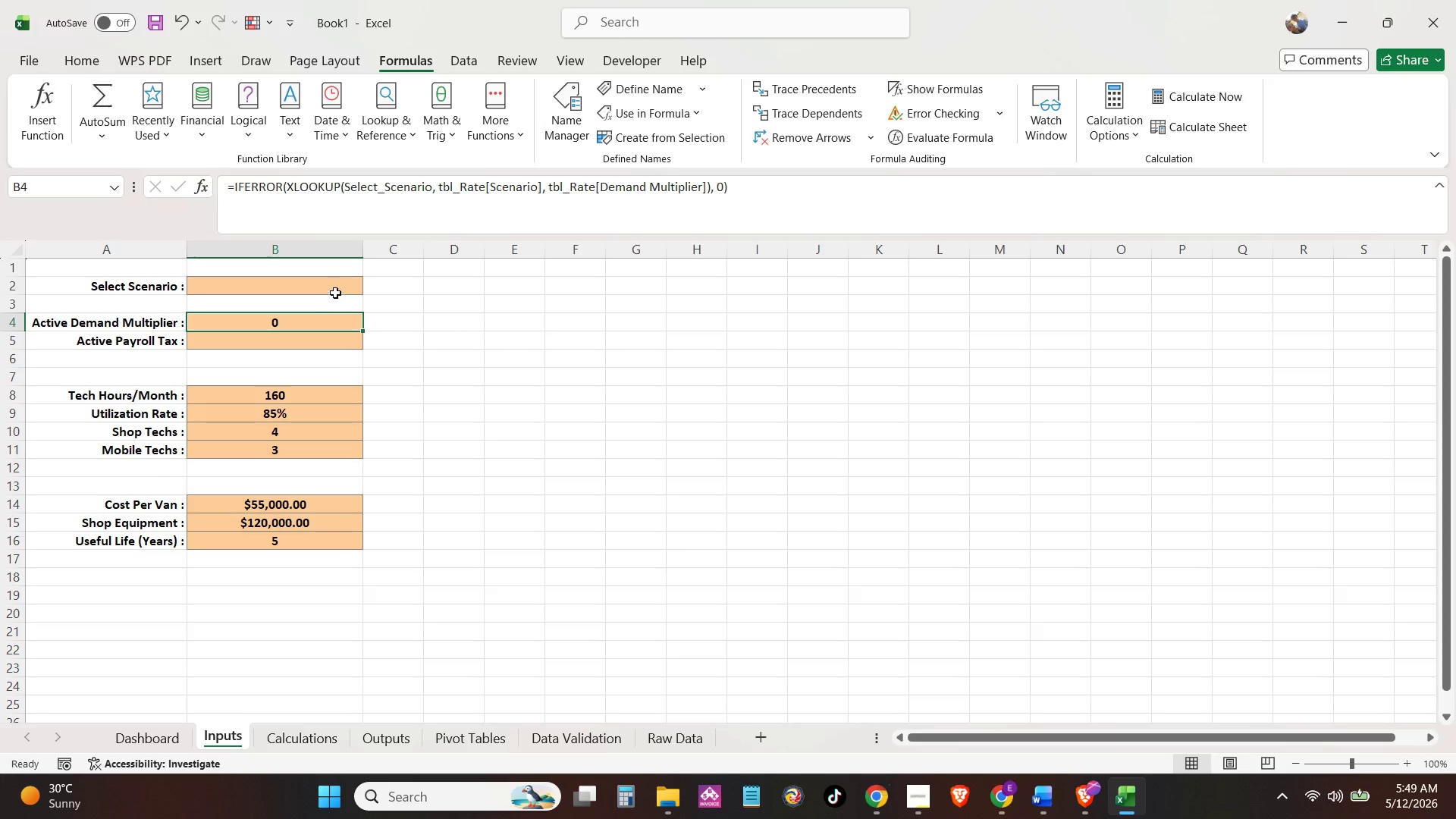 
left_click([335, 293])
 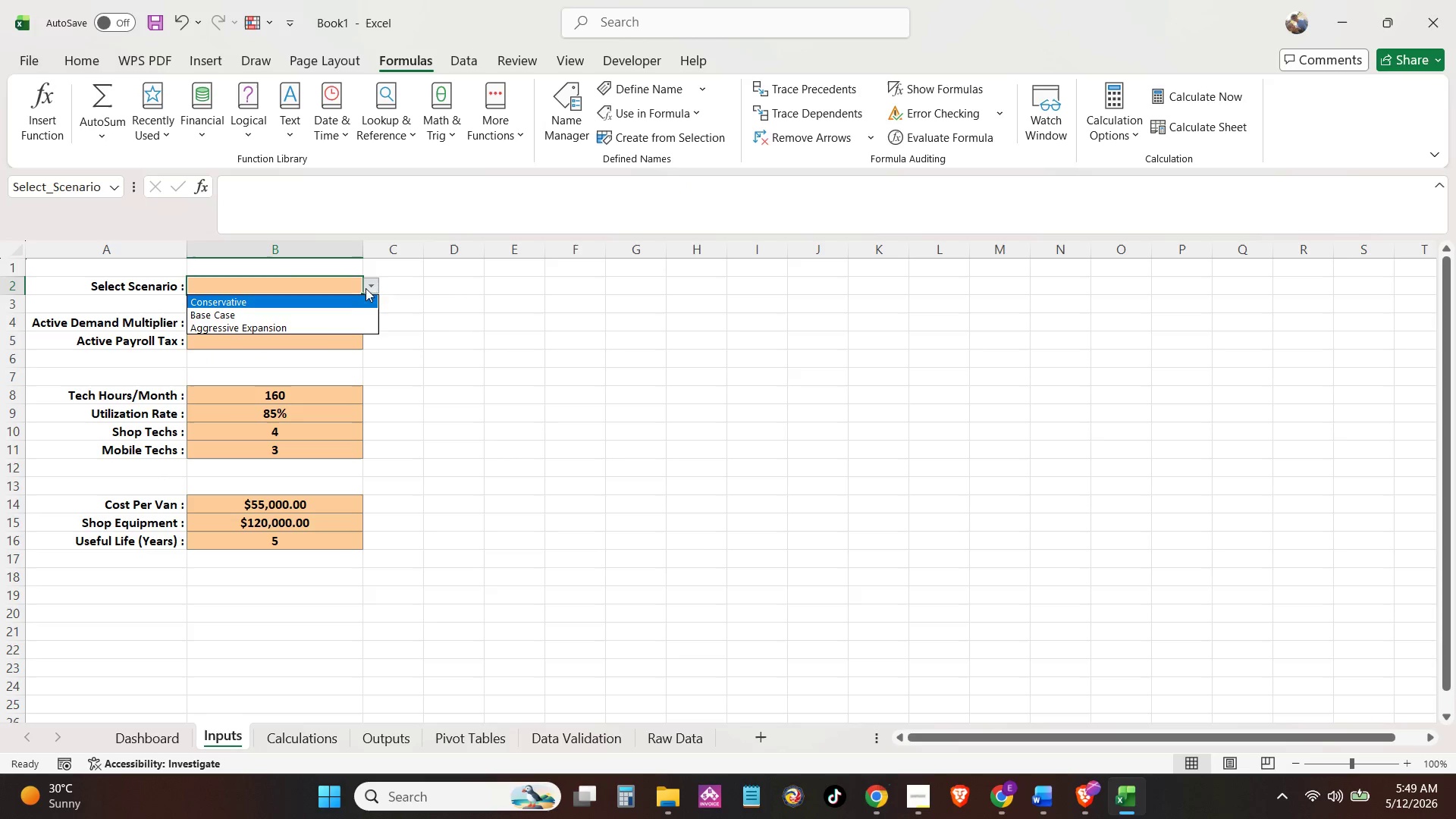 
double_click([336, 303])
 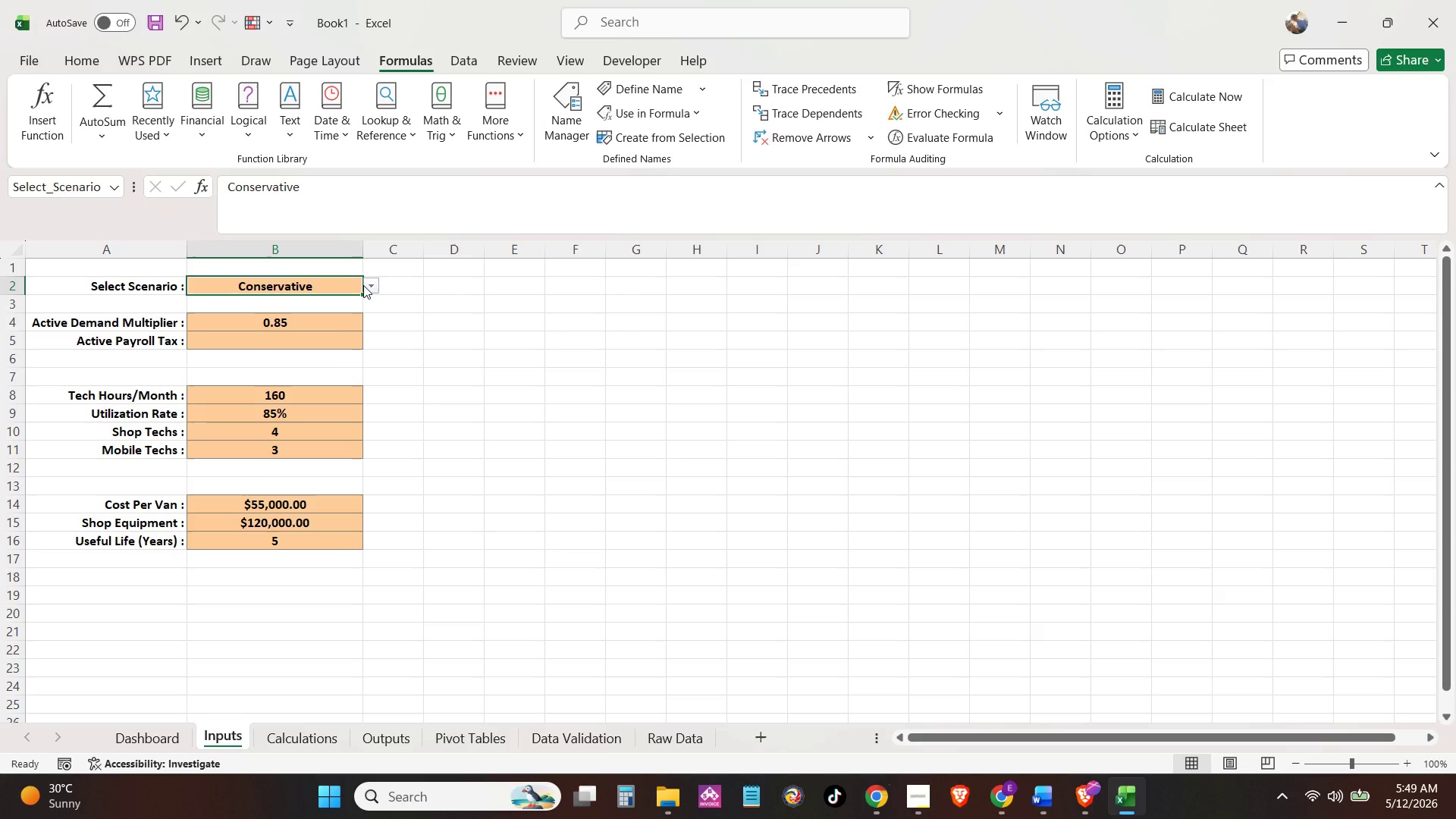 
left_click([363, 285])
 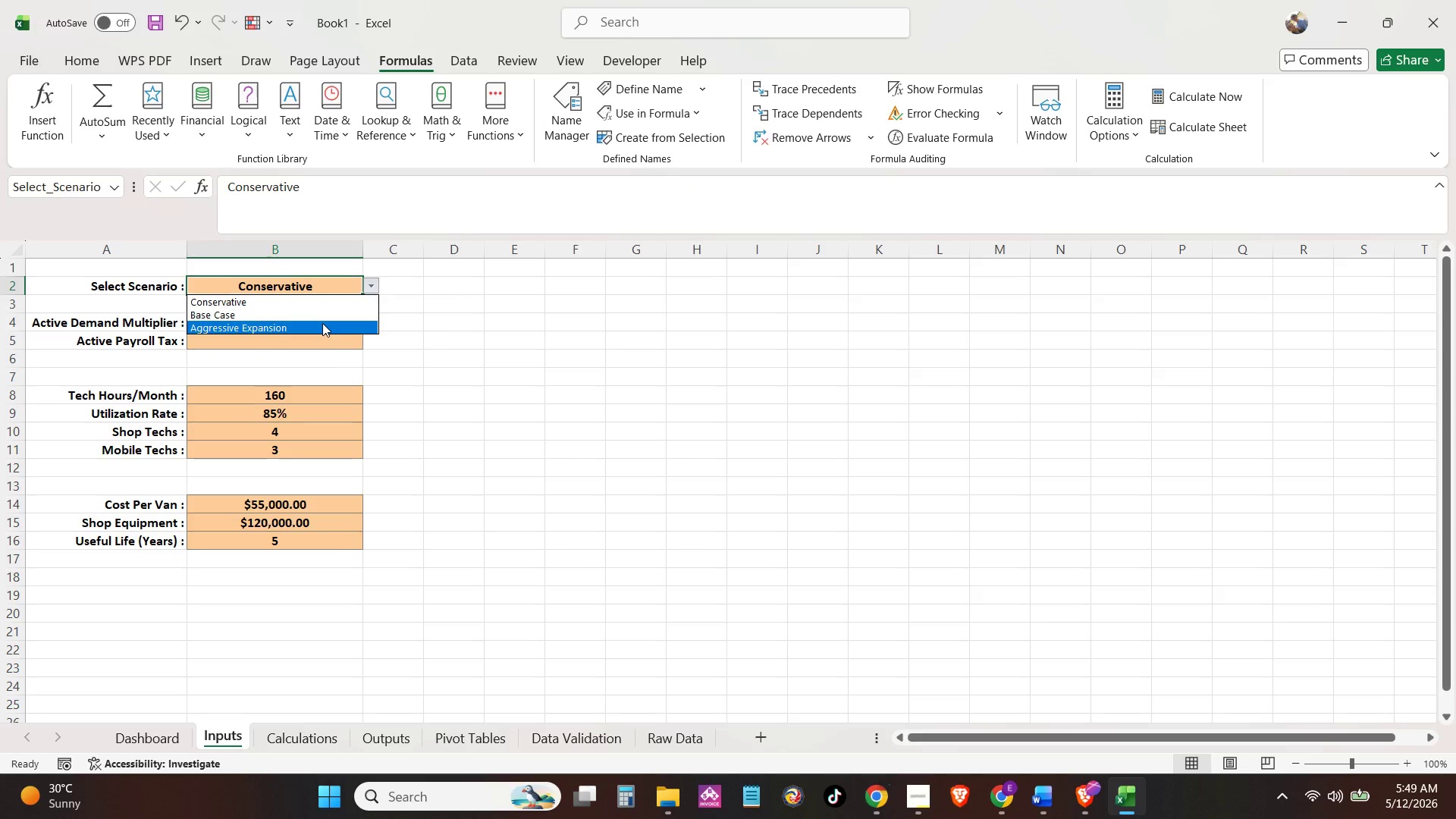 
left_click([322, 323])
 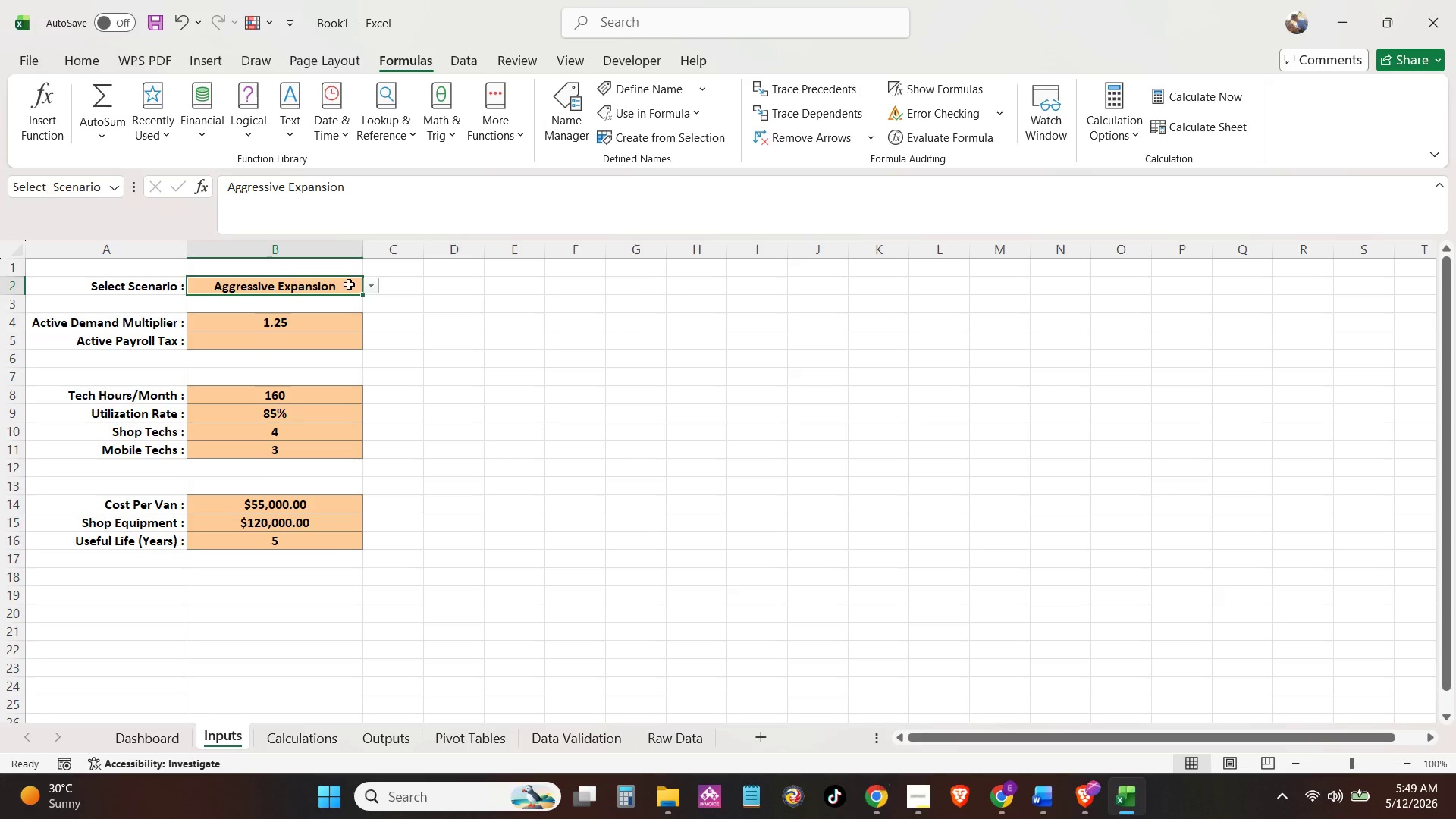 
left_click([345, 285])
 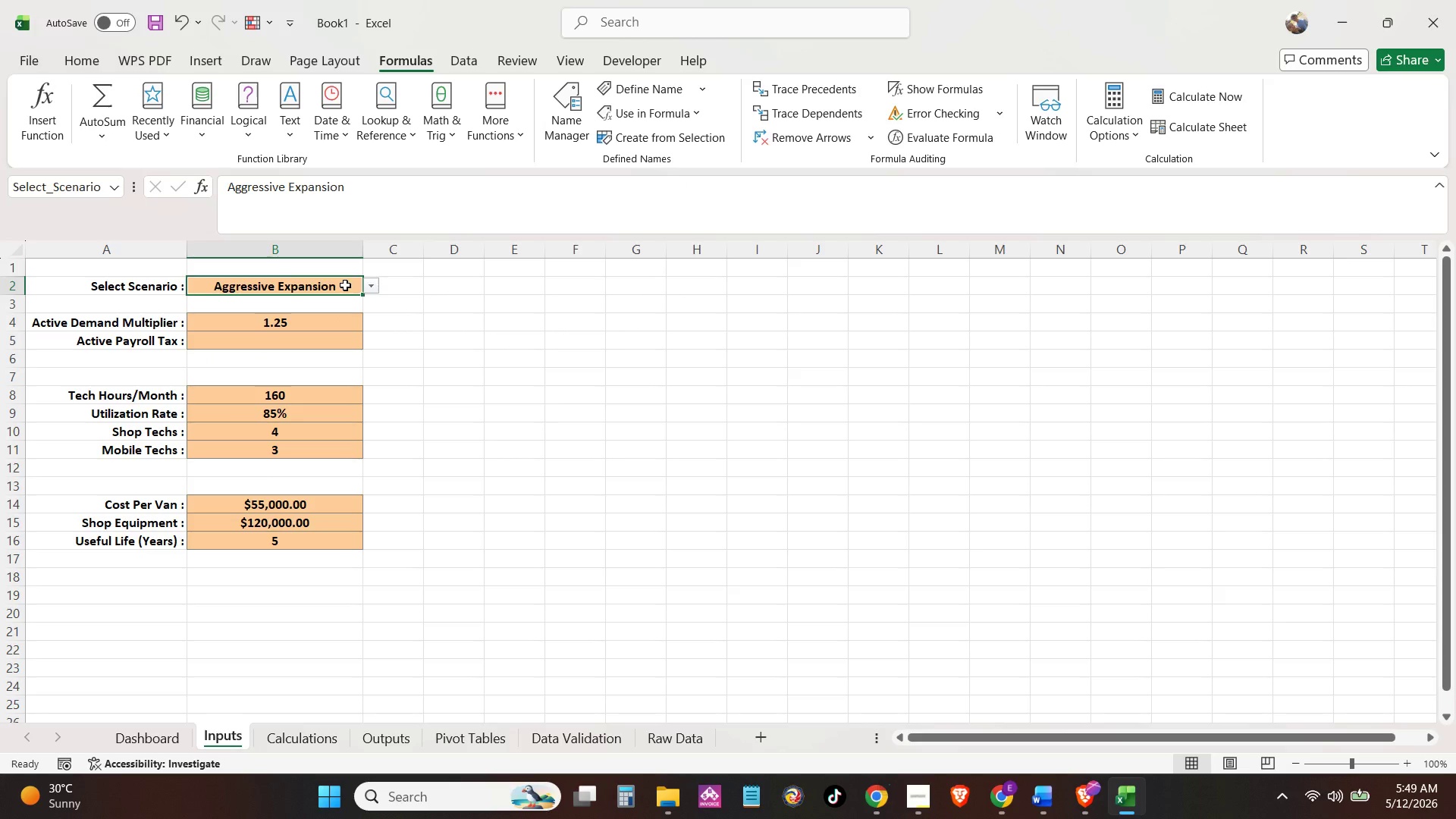 
key(Backspace)
 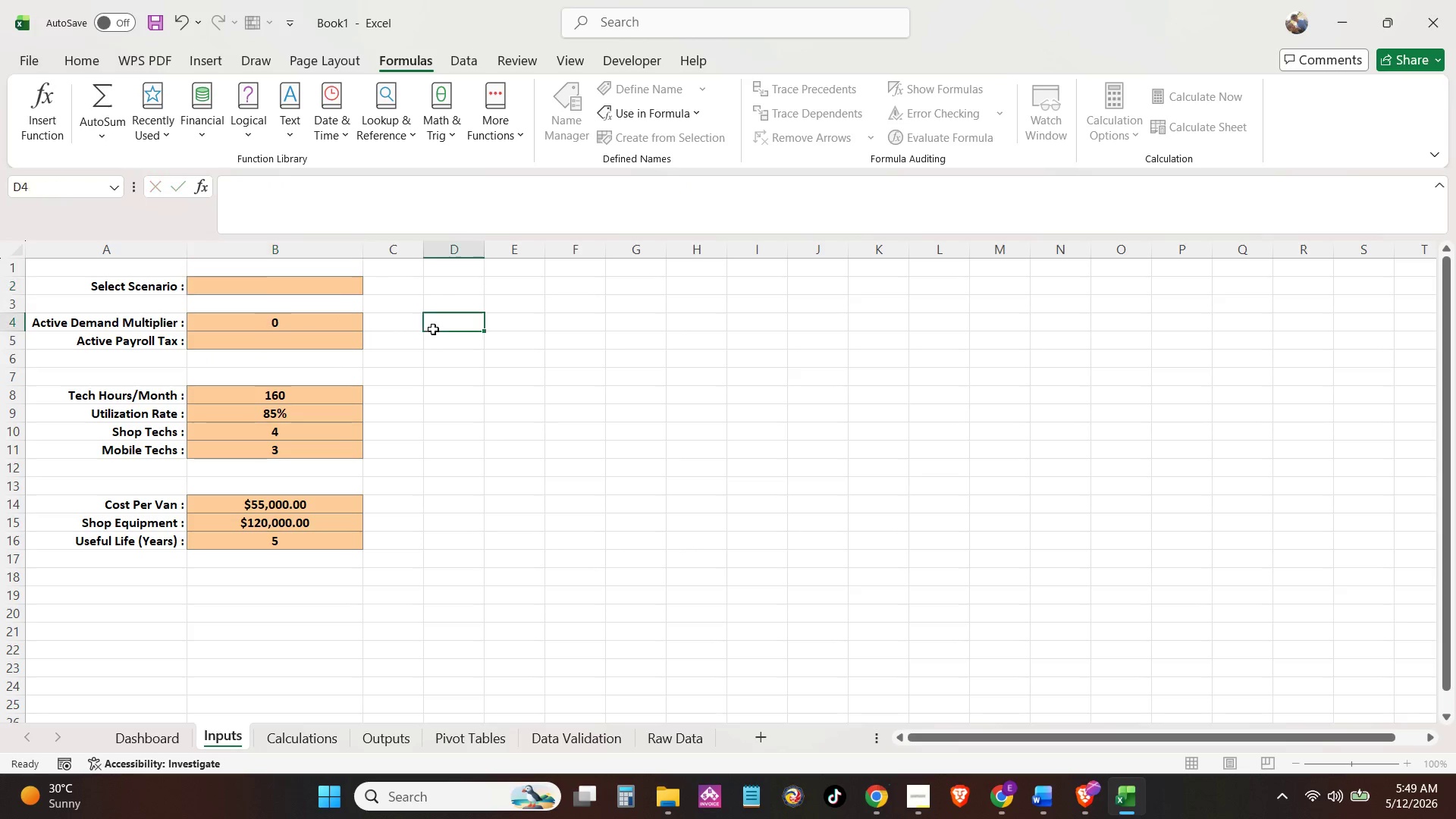 
left_click([433, 329])
 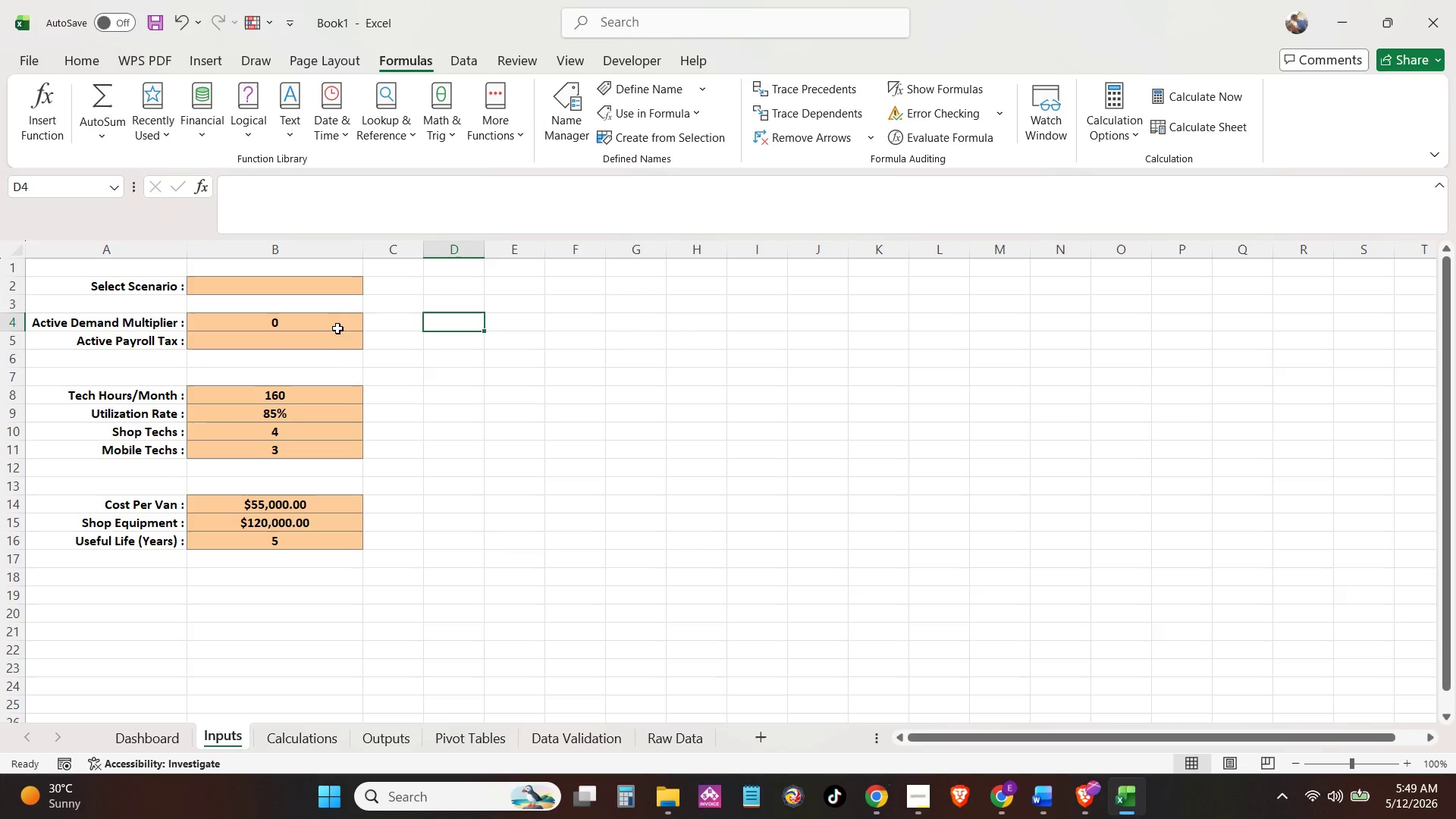 
left_click([337, 319])
 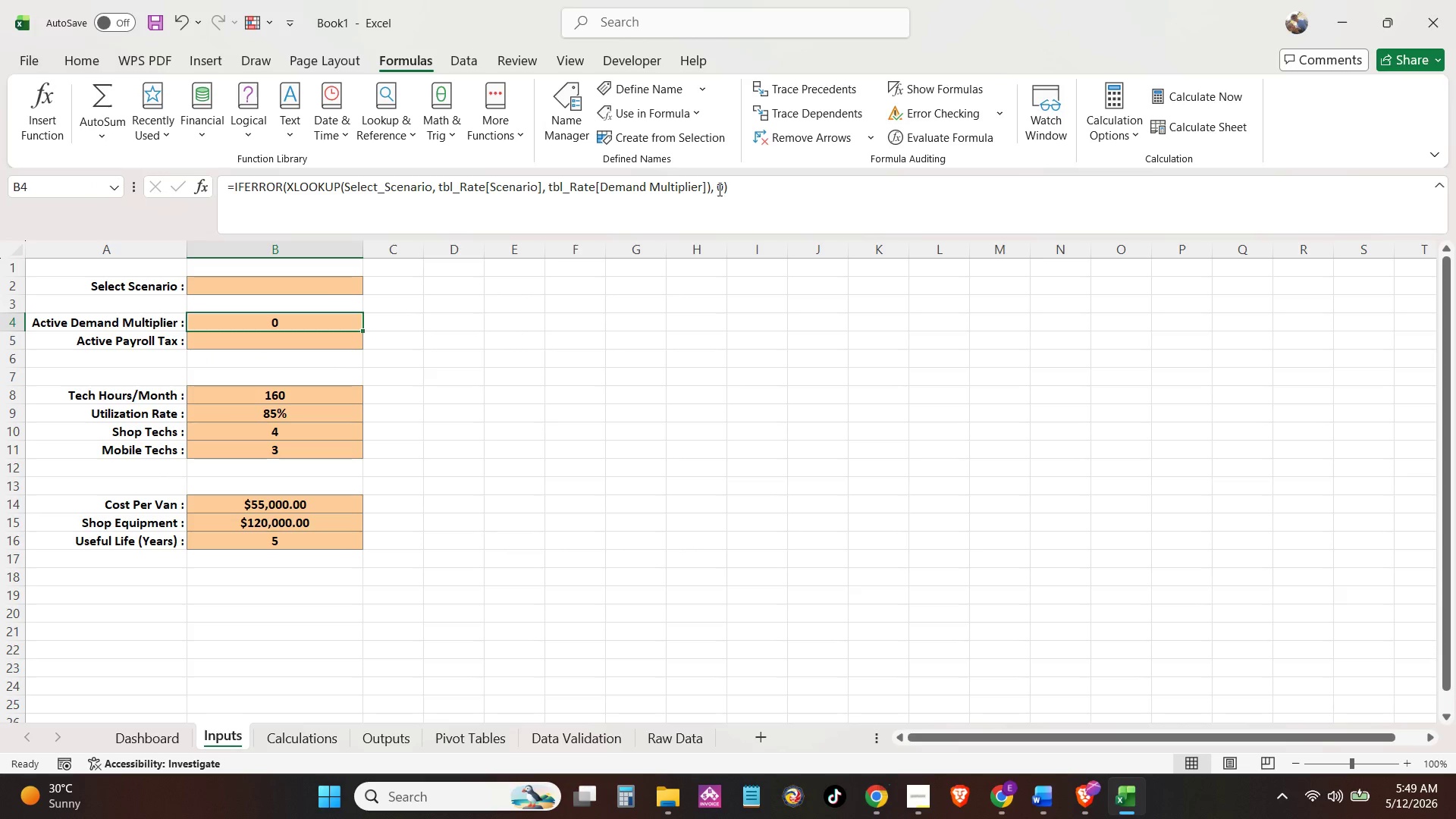 
left_click([718, 190])
 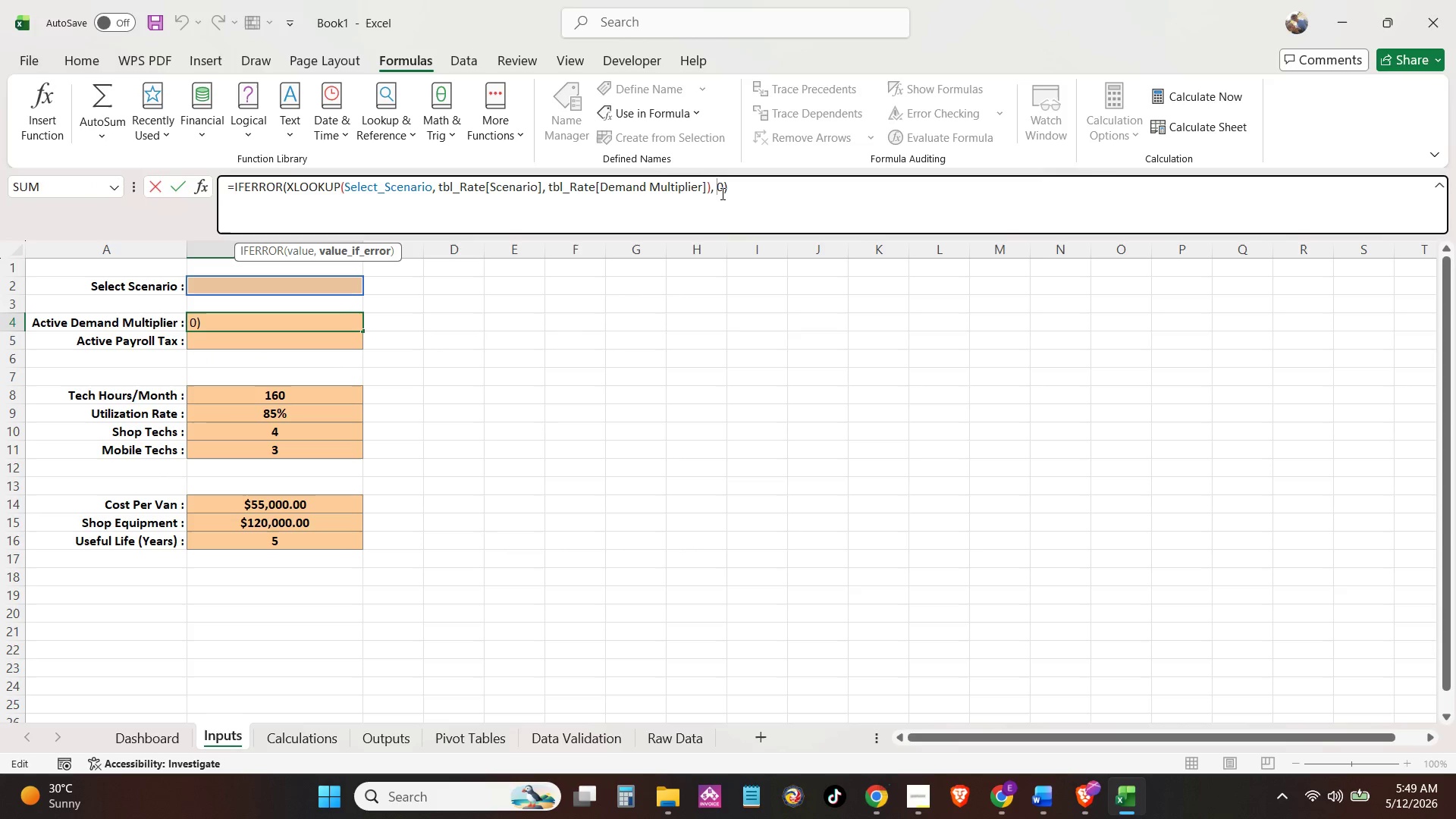 
left_click([721, 193])
 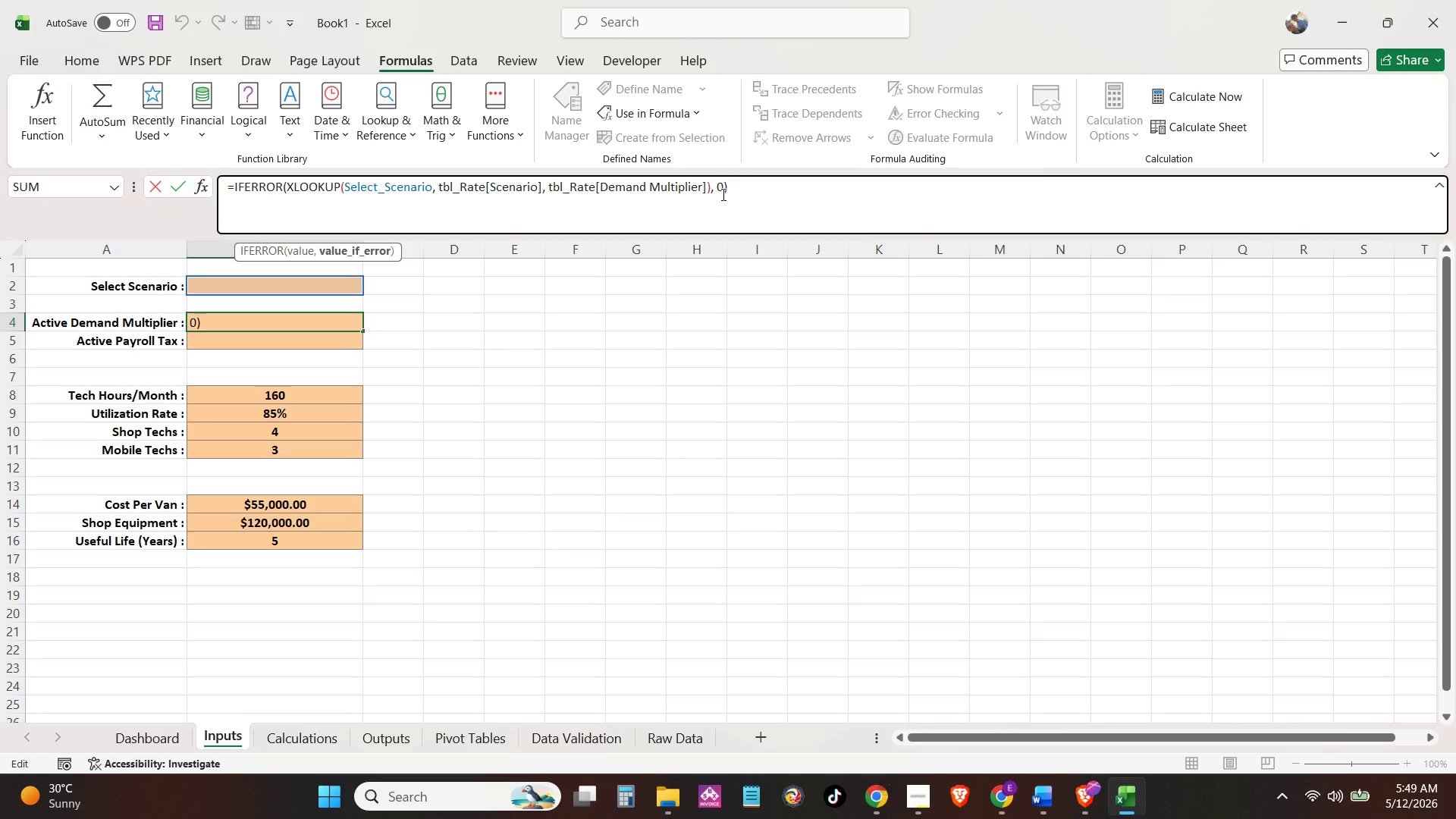 
key(Backspace)
 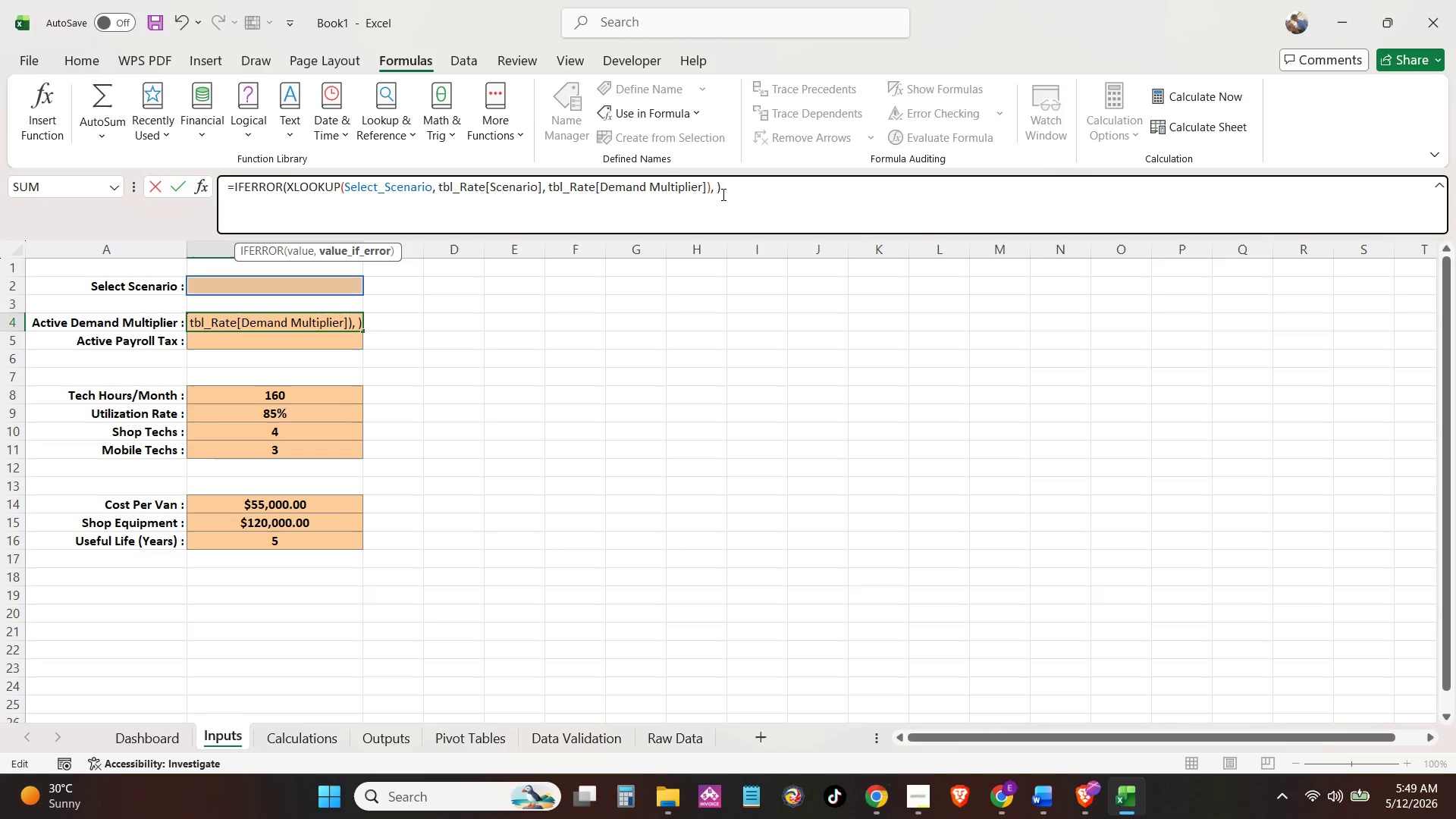 
key(Backspace)
 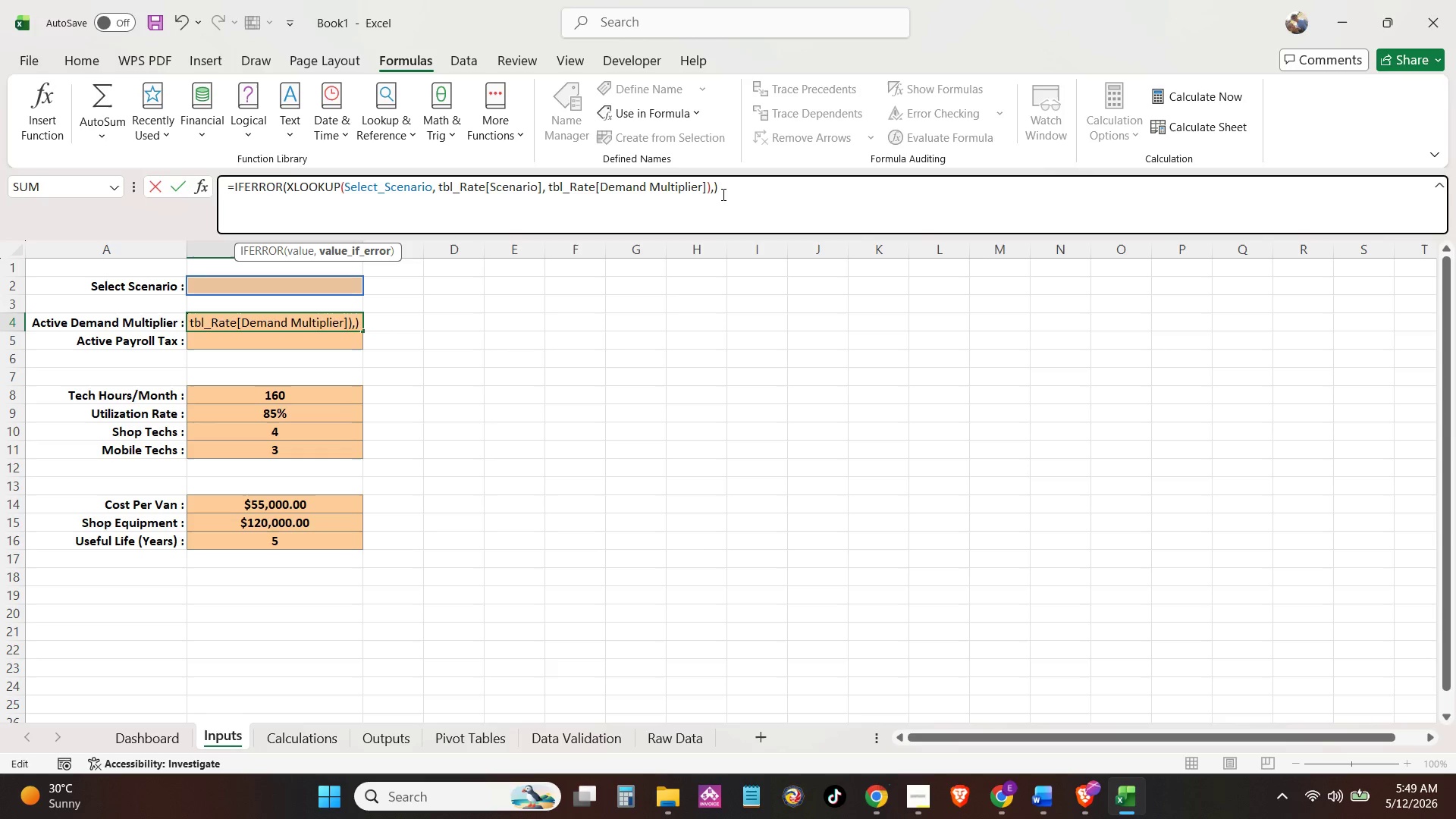 
key(Shift+Quote)
 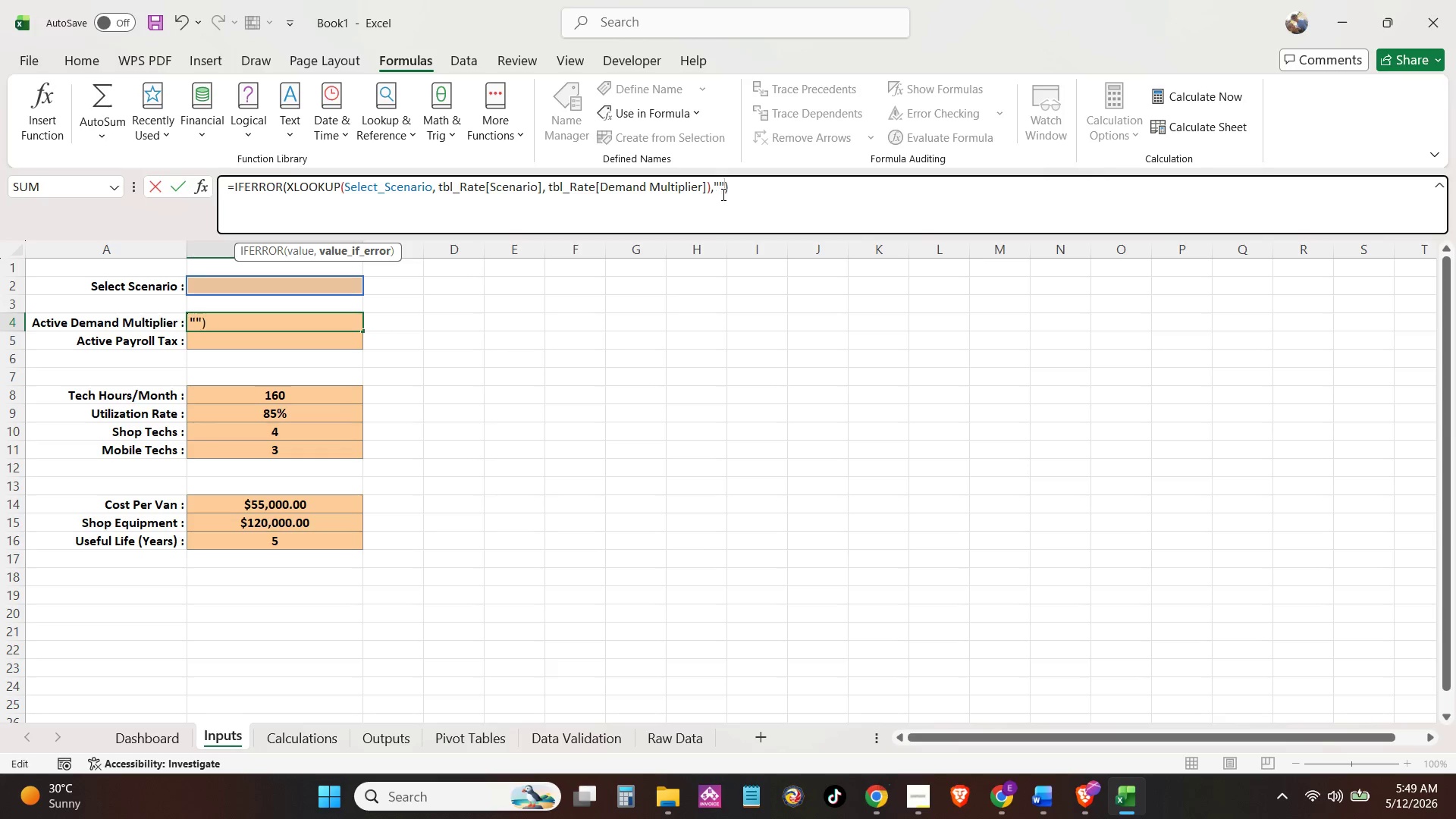 
key(Shift+Quote)
 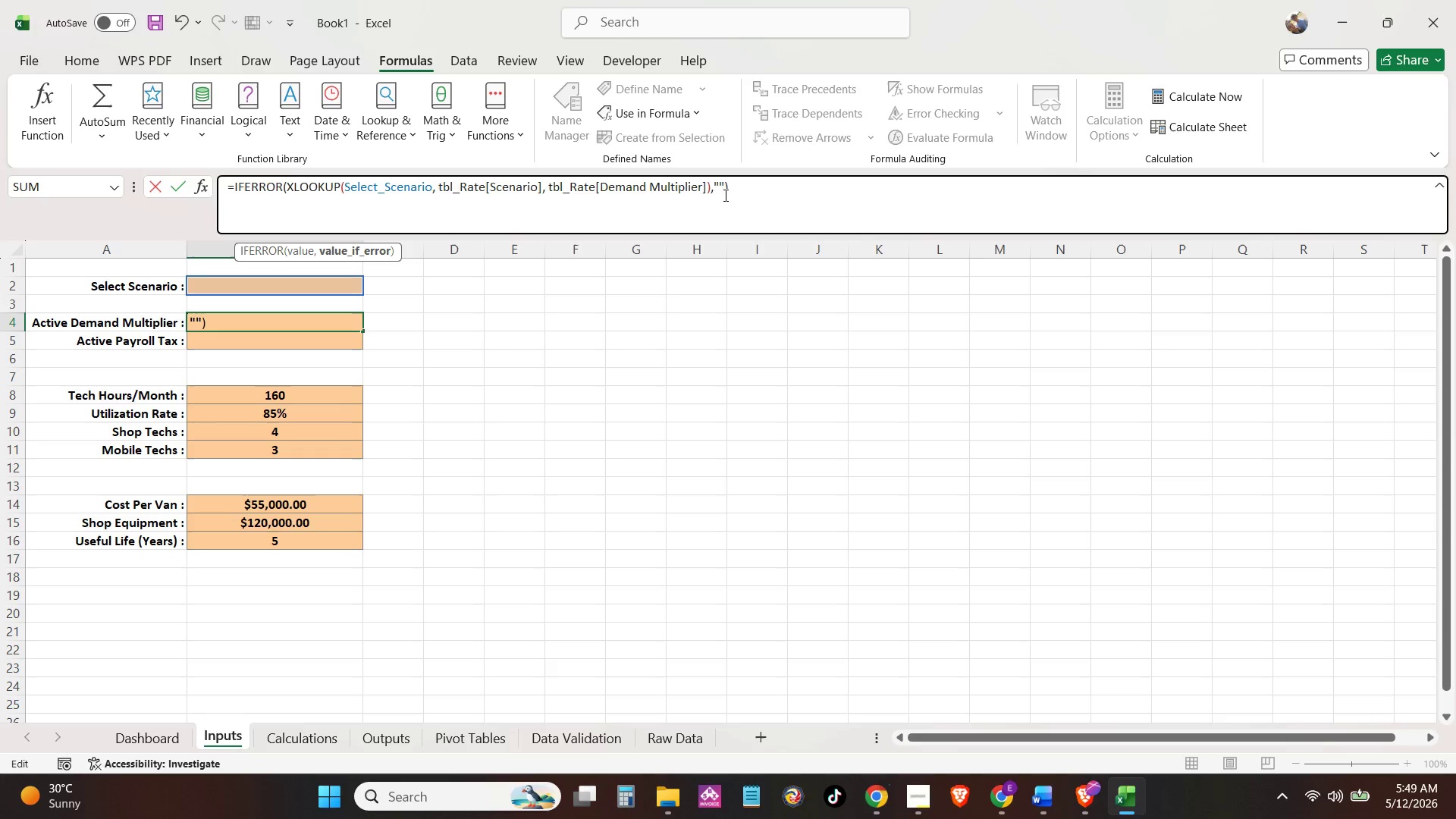 
left_click([742, 187])
 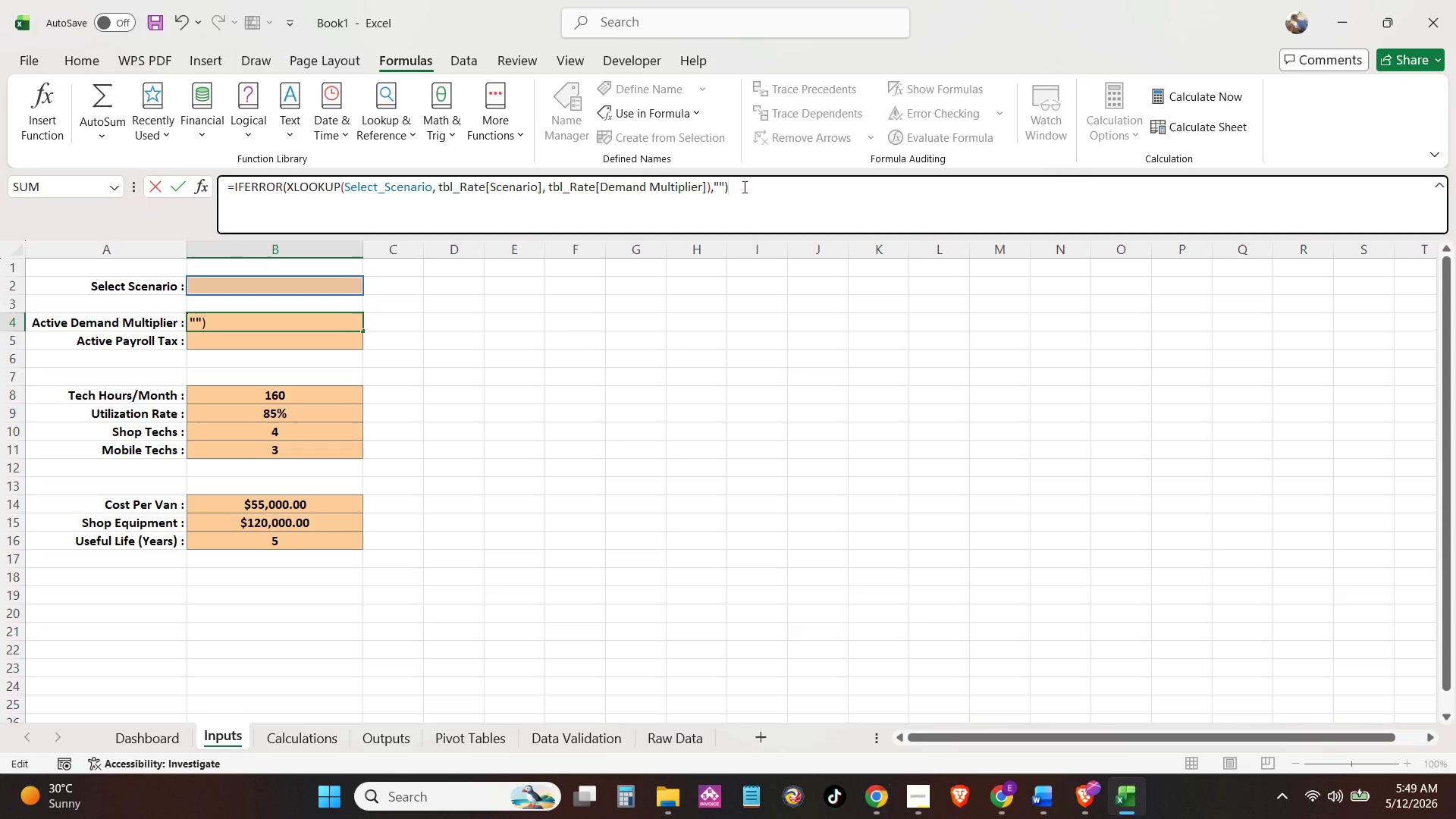 
key(NumpadEnter)
 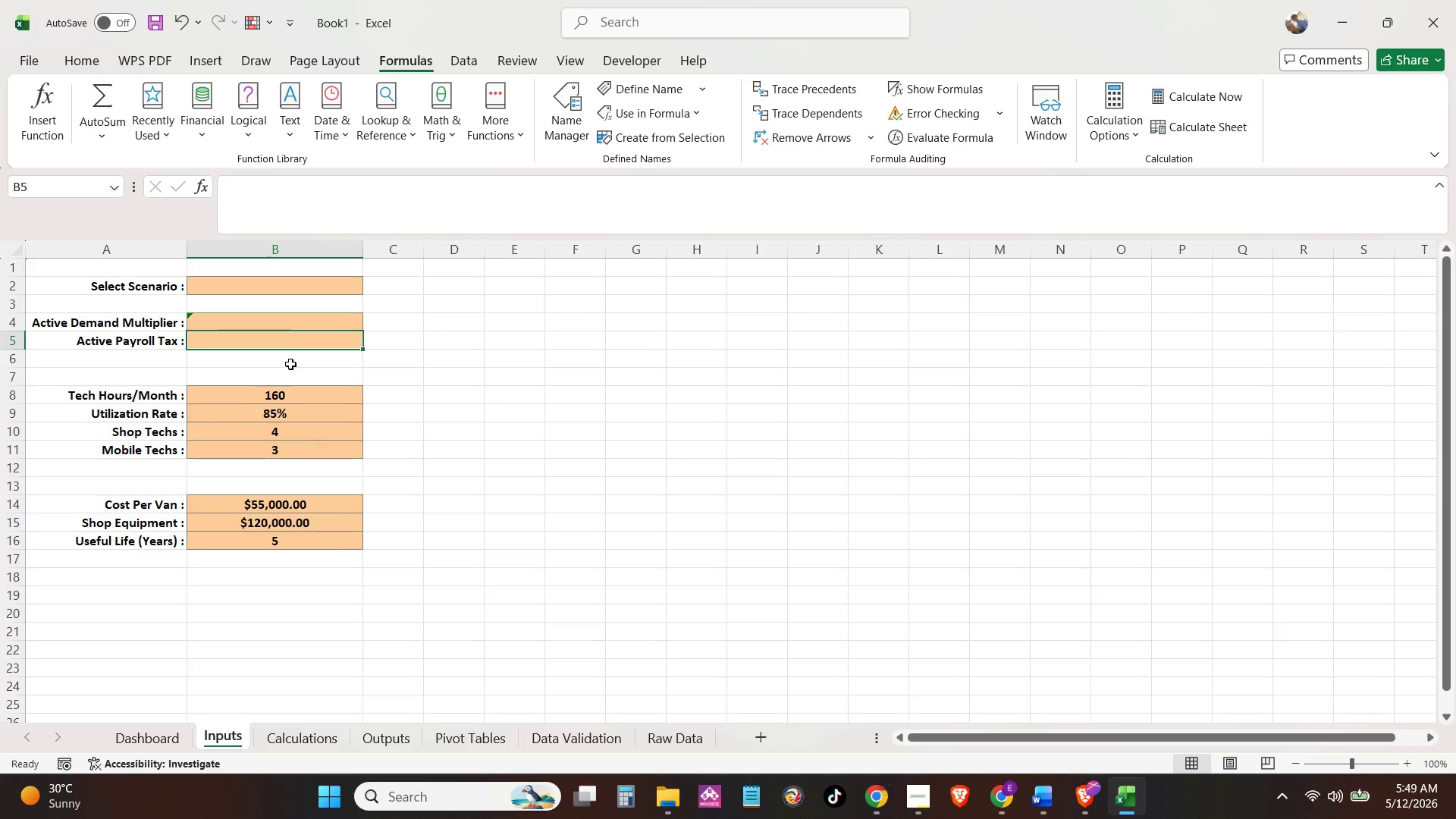 
left_click([290, 320])
 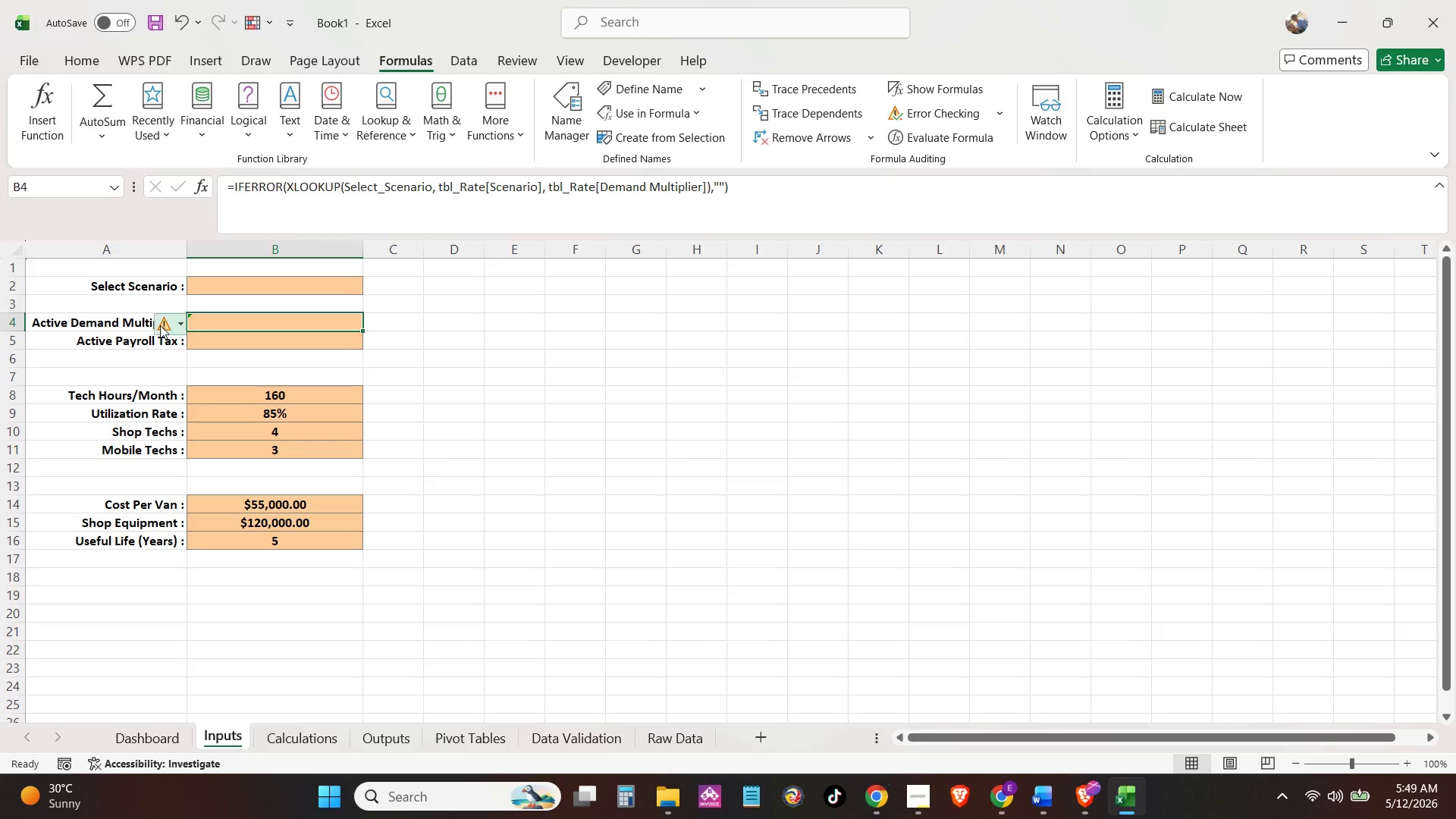 
left_click([160, 325])
 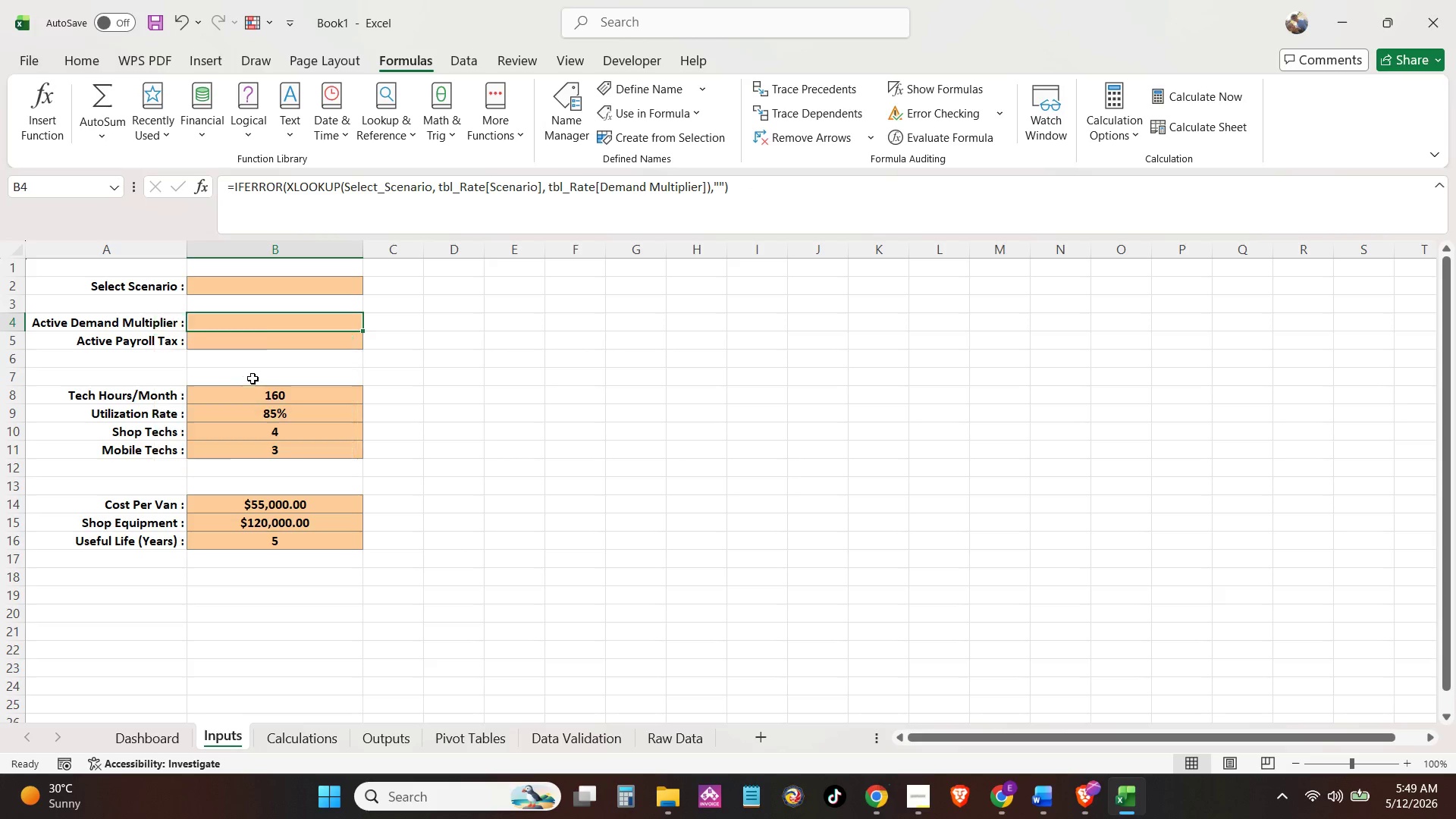 
double_click([274, 284])
 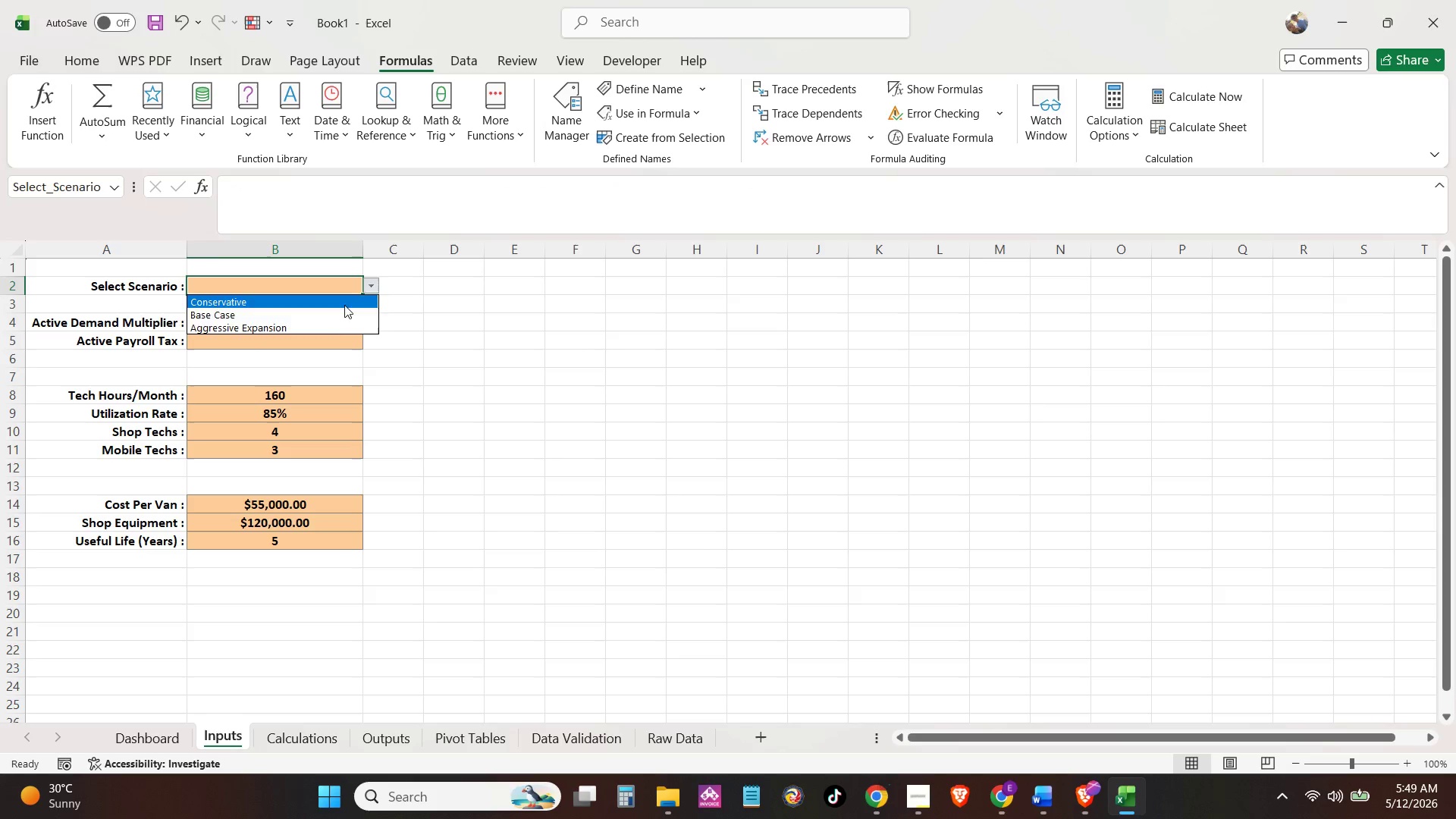 
double_click([331, 315])
 